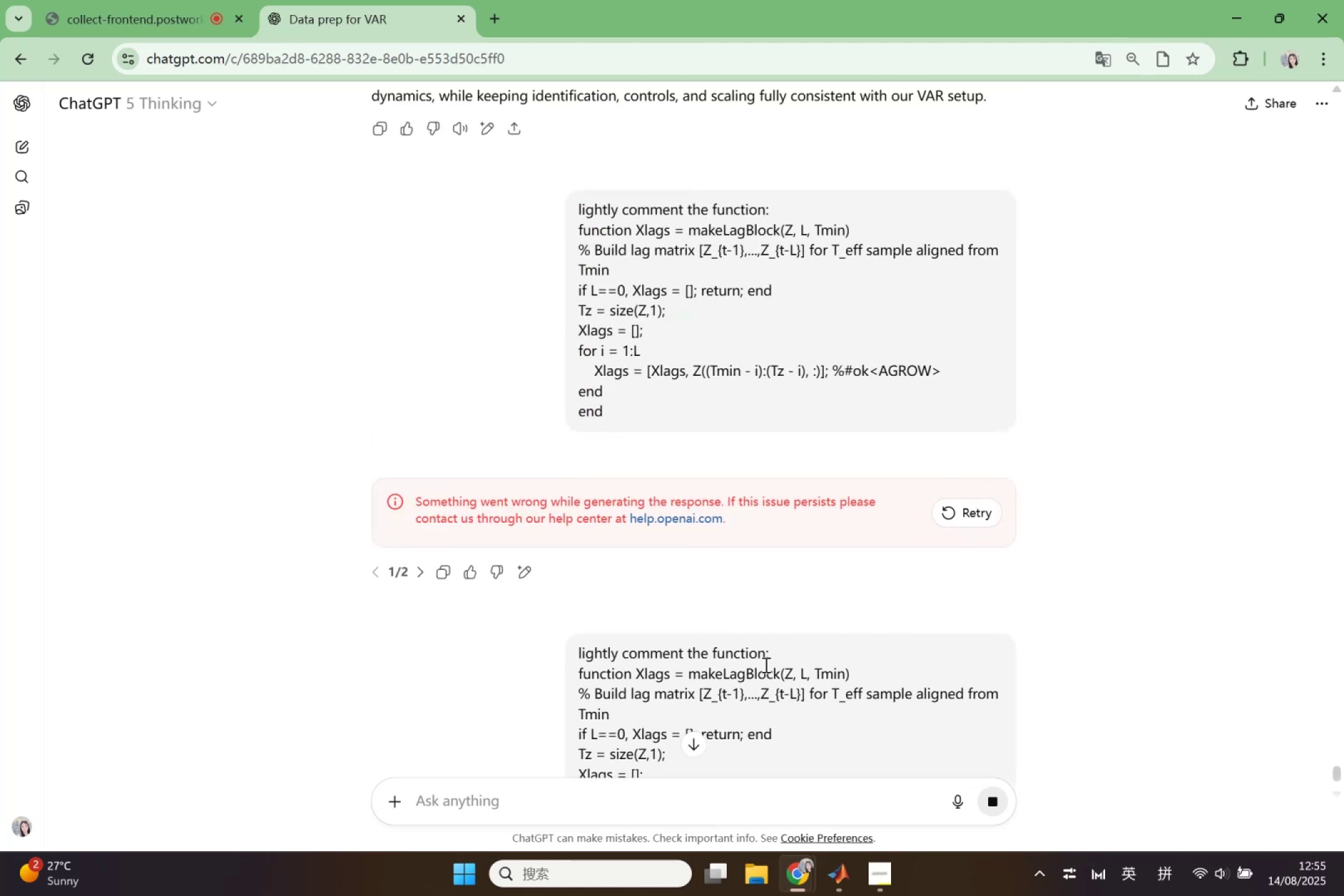 
scroll: coordinate [772, 658], scroll_direction: down, amount: 5.0
 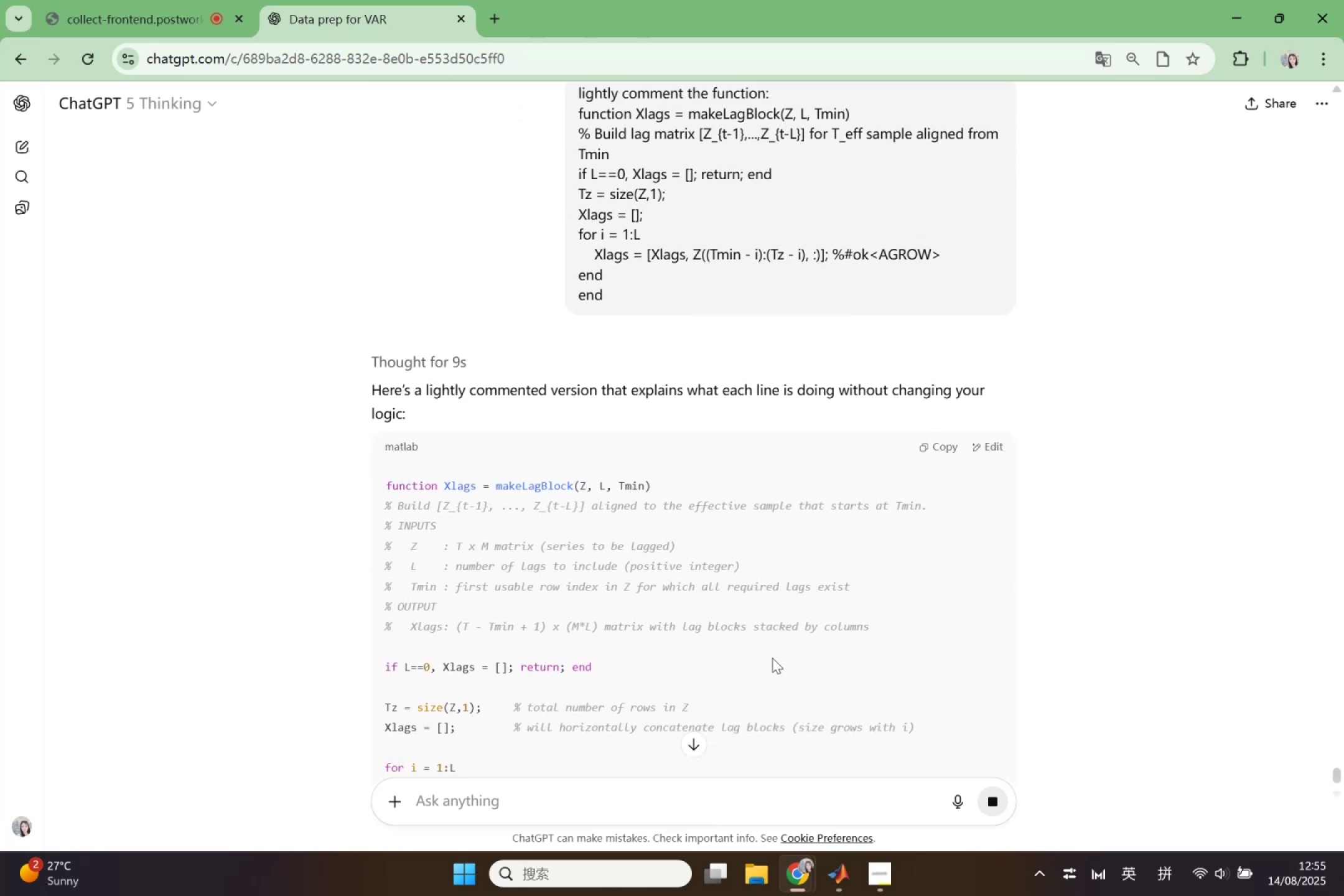 
scroll: coordinate [774, 650], scroll_direction: up, amount: 2.0
 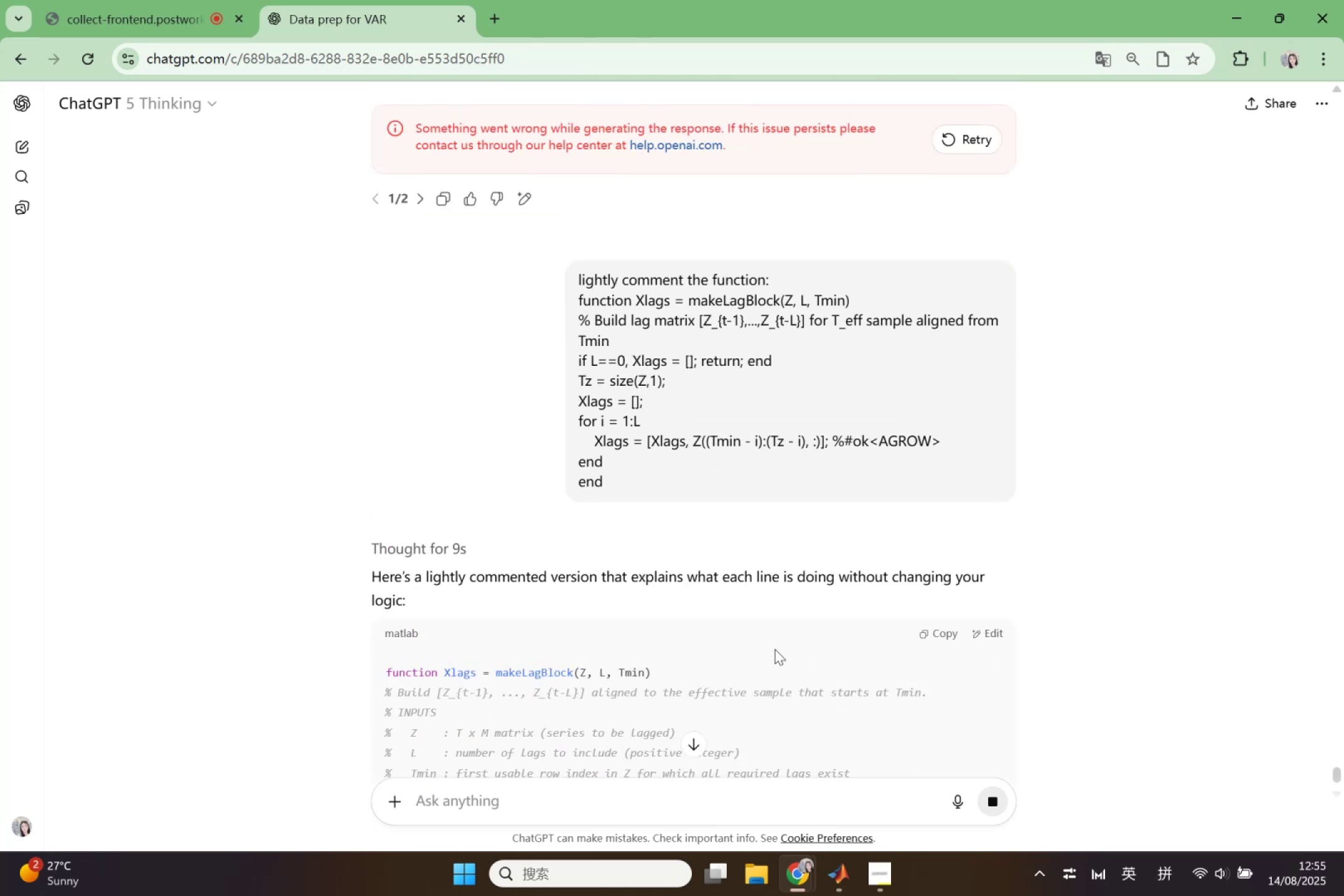 
scroll: coordinate [775, 648], scroll_direction: down, amount: 4.0
 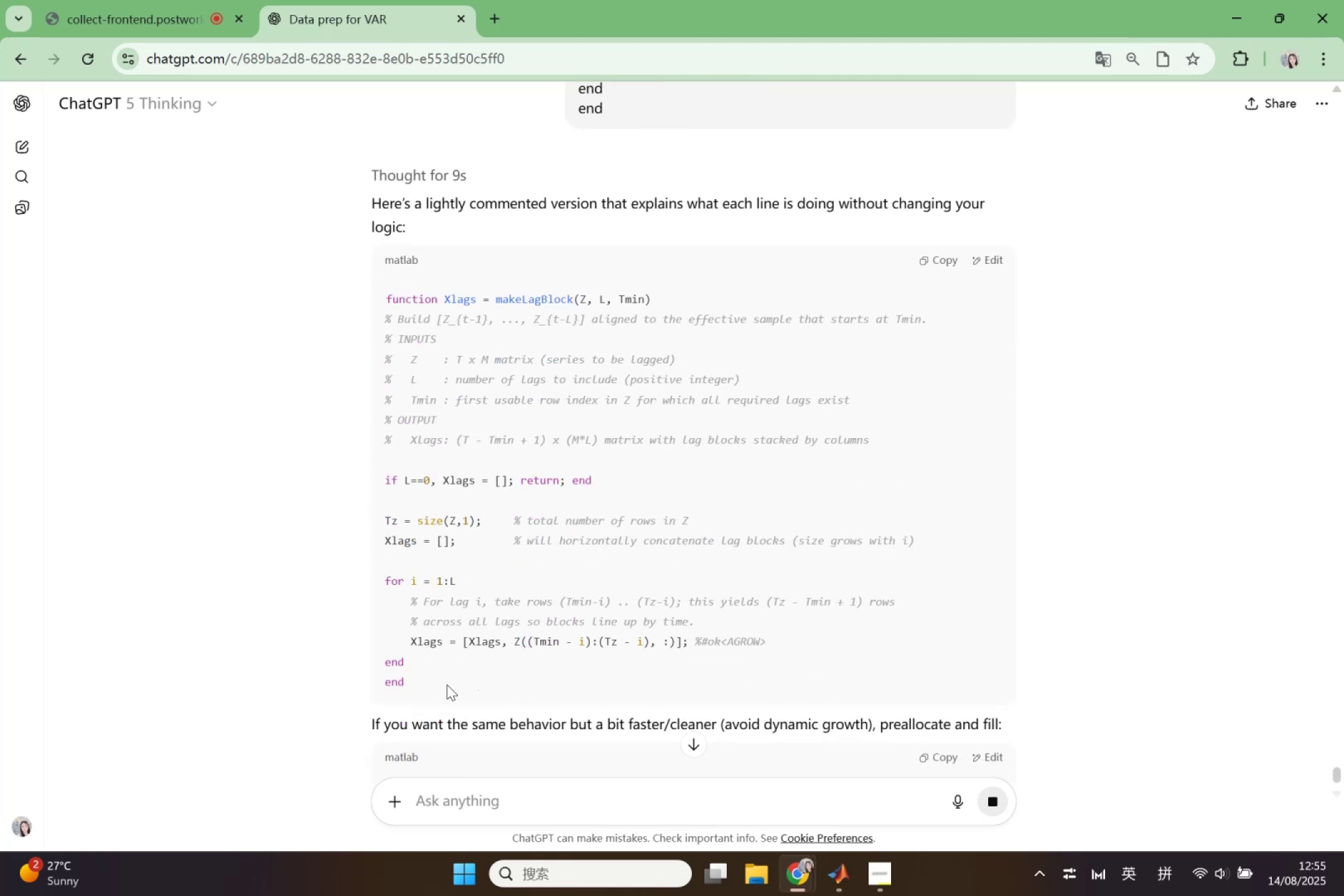 
left_click_drag(start_coordinate=[441, 689], to_coordinate=[370, 492])
 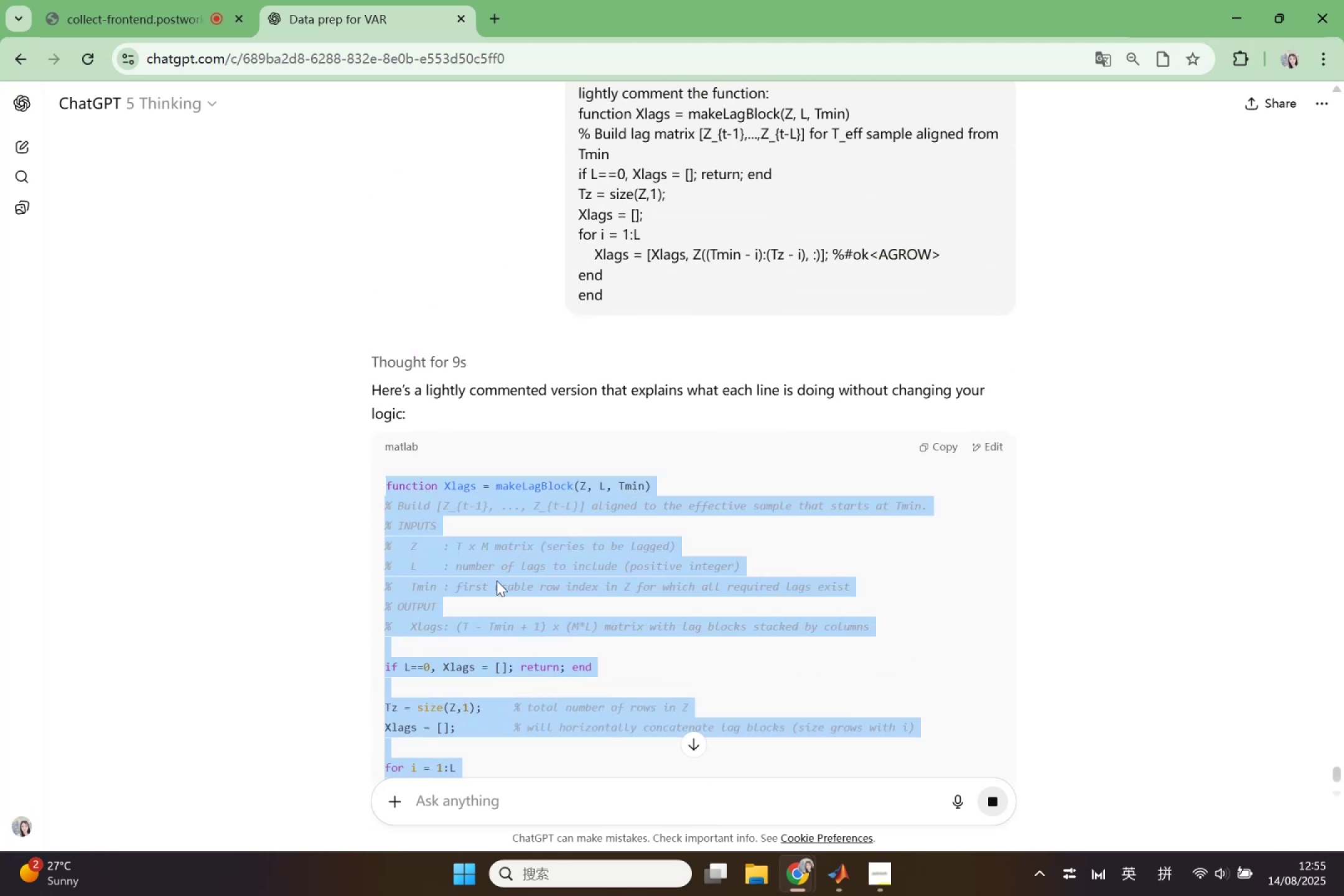 
scroll: coordinate [388, 613], scroll_direction: up, amount: 2.0
 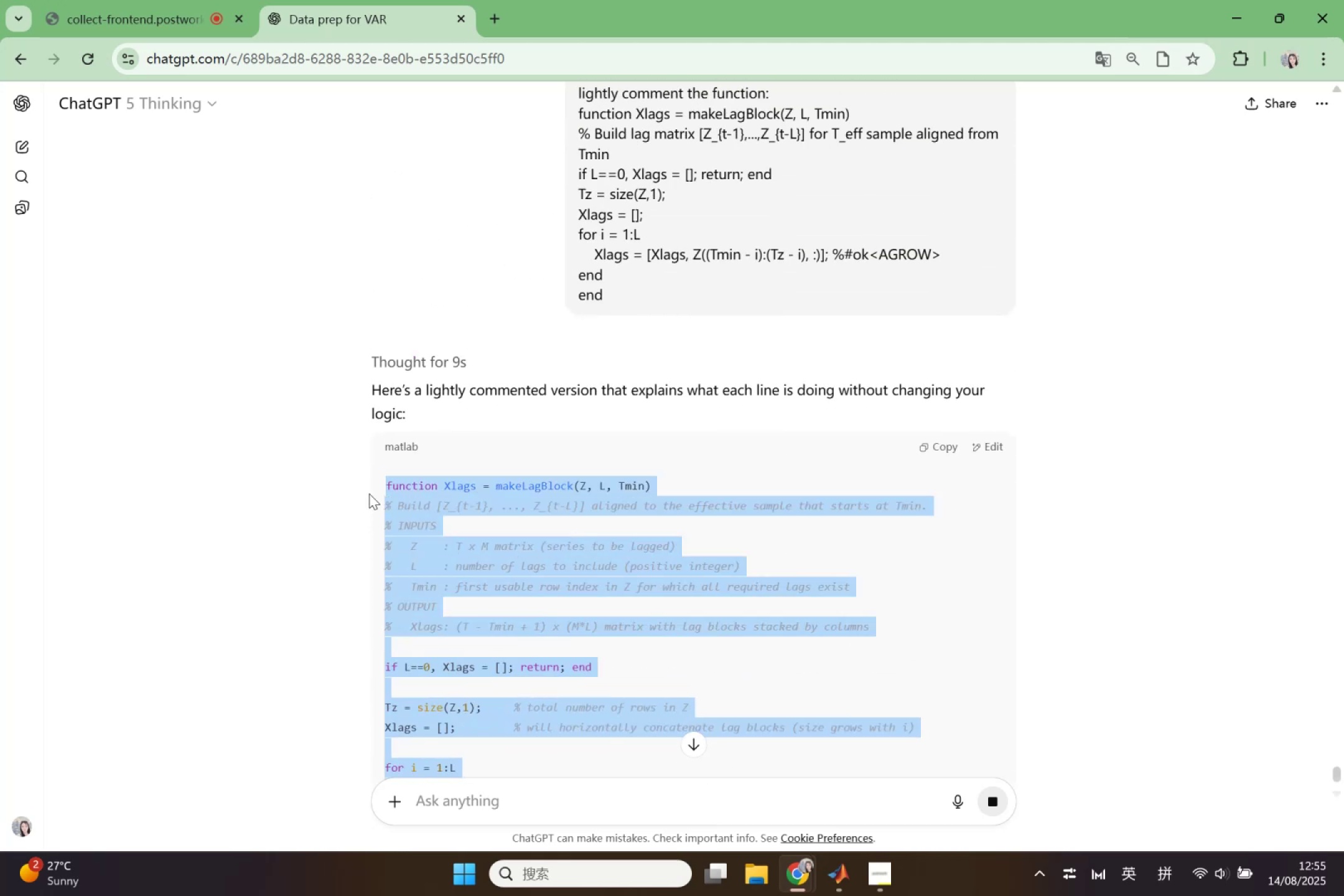 
key(Control+ControlLeft)
 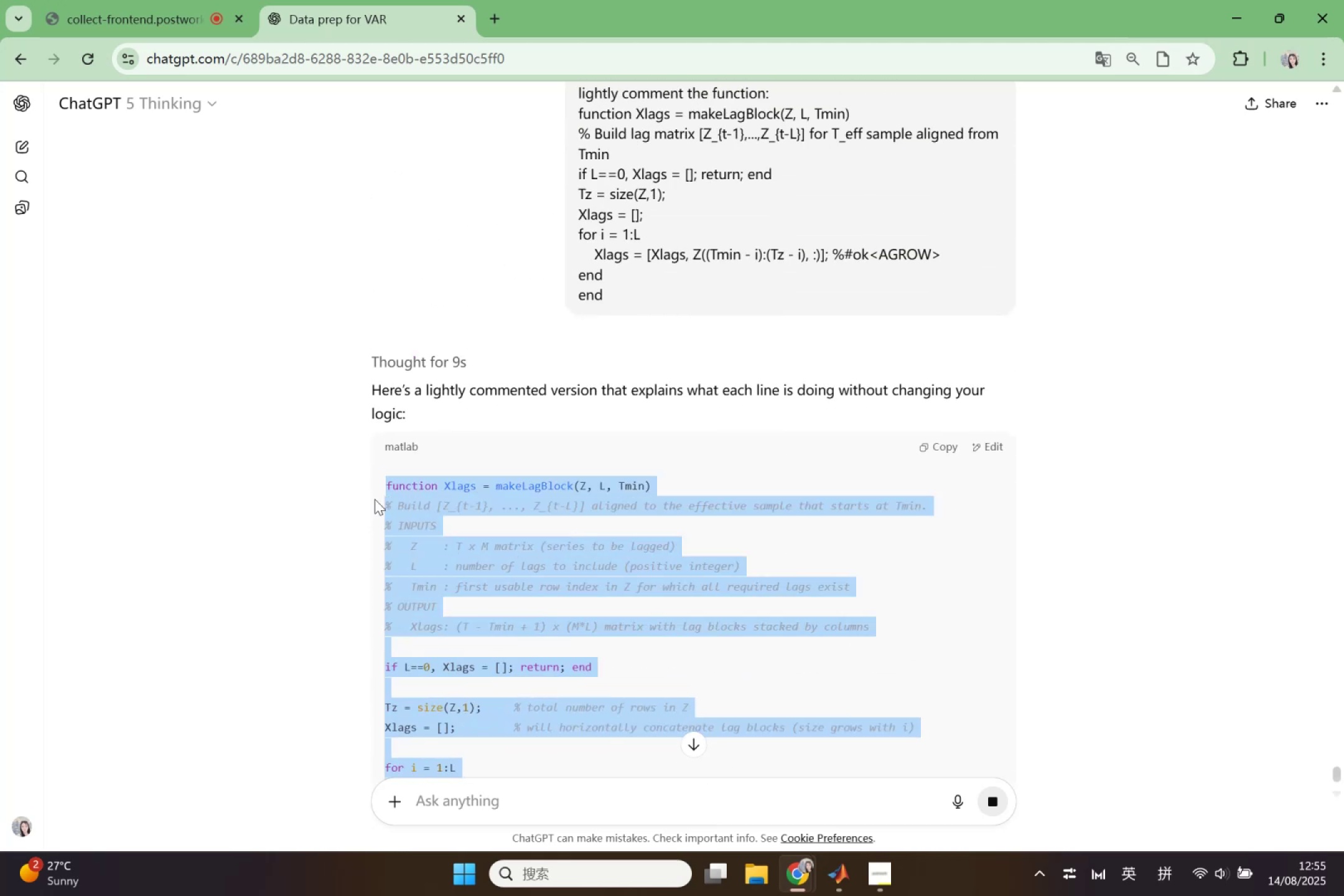 
key(Control+C)
 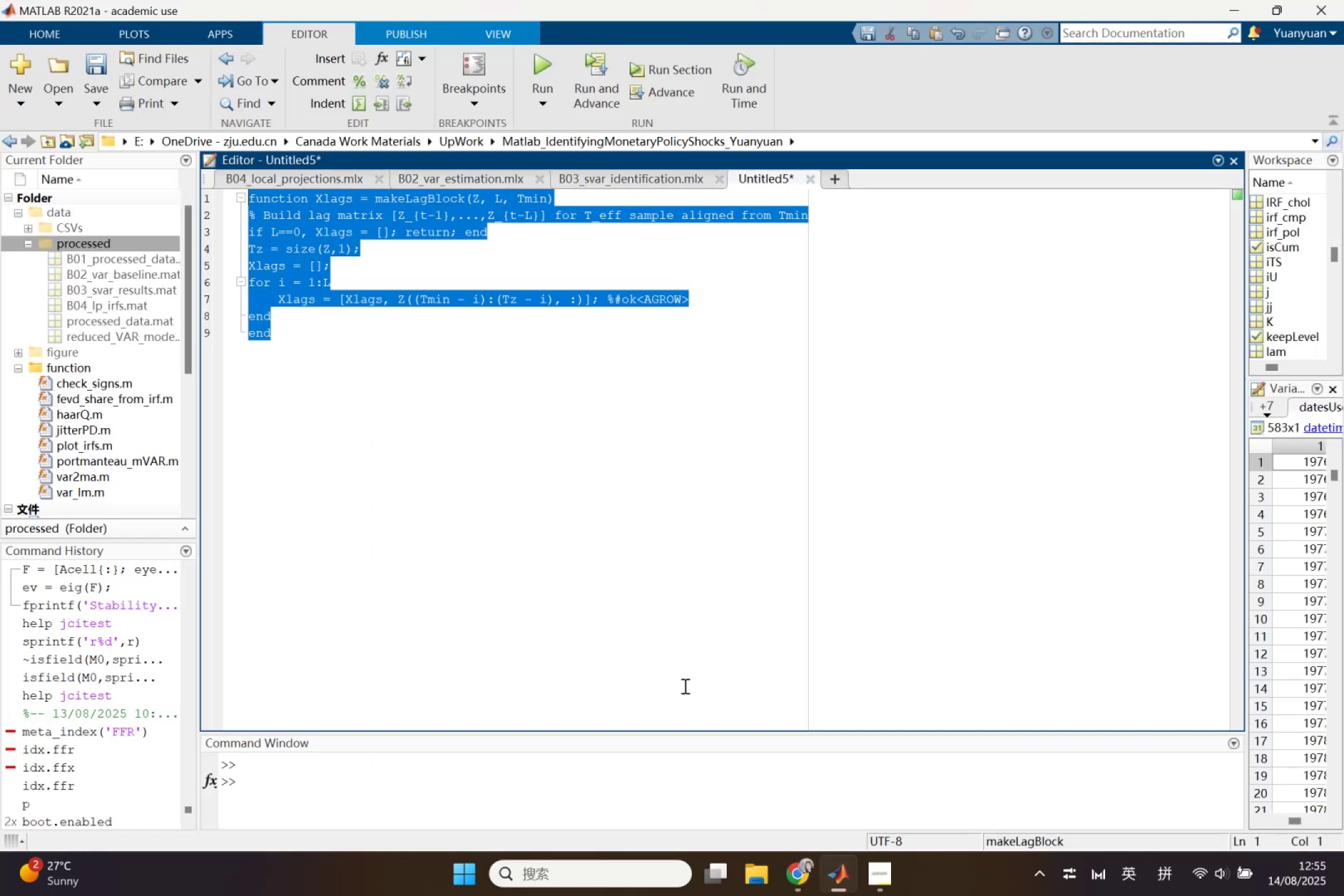 
left_click([388, 413])
 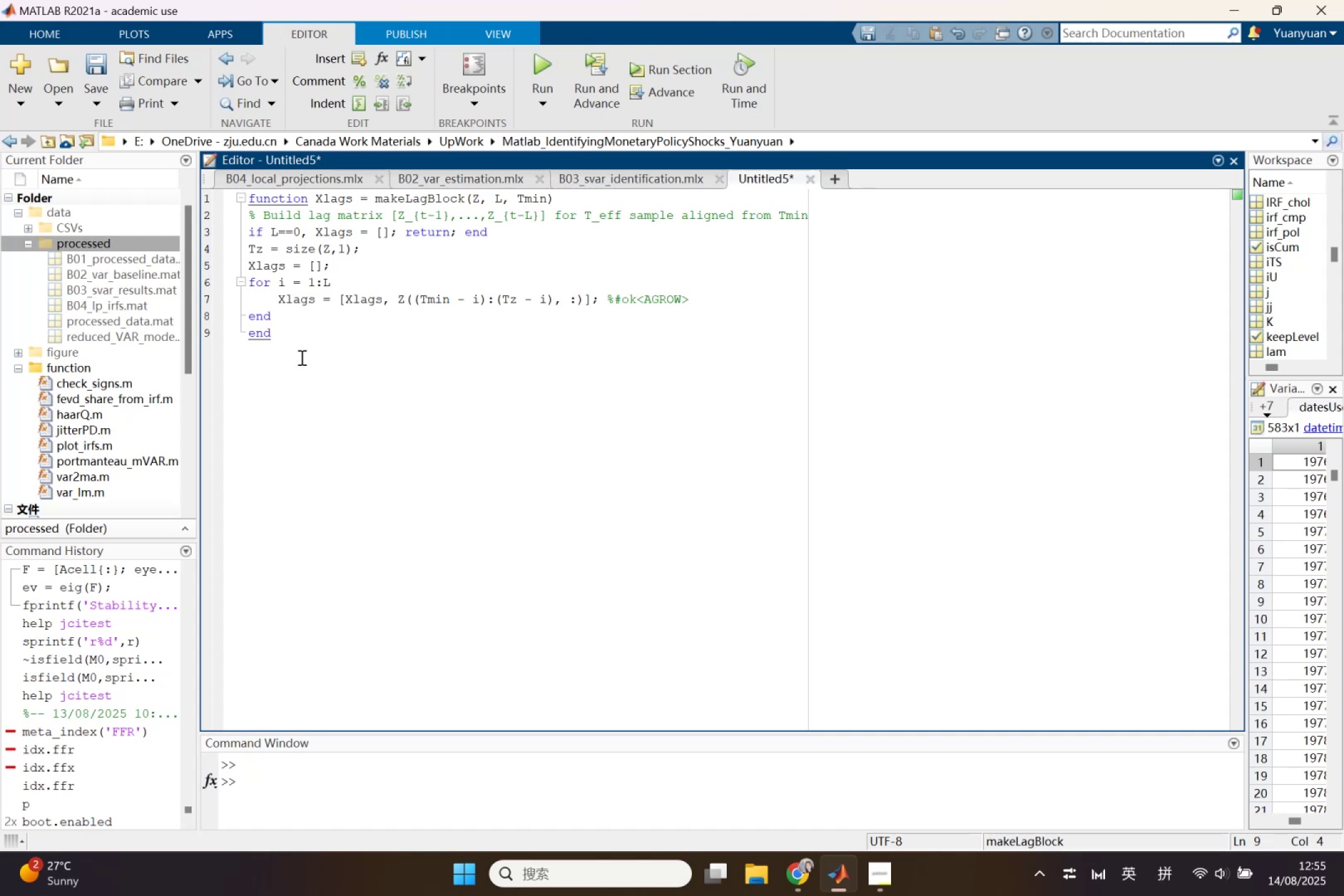 
left_click_drag(start_coordinate=[284, 348], to_coordinate=[251, 184])
 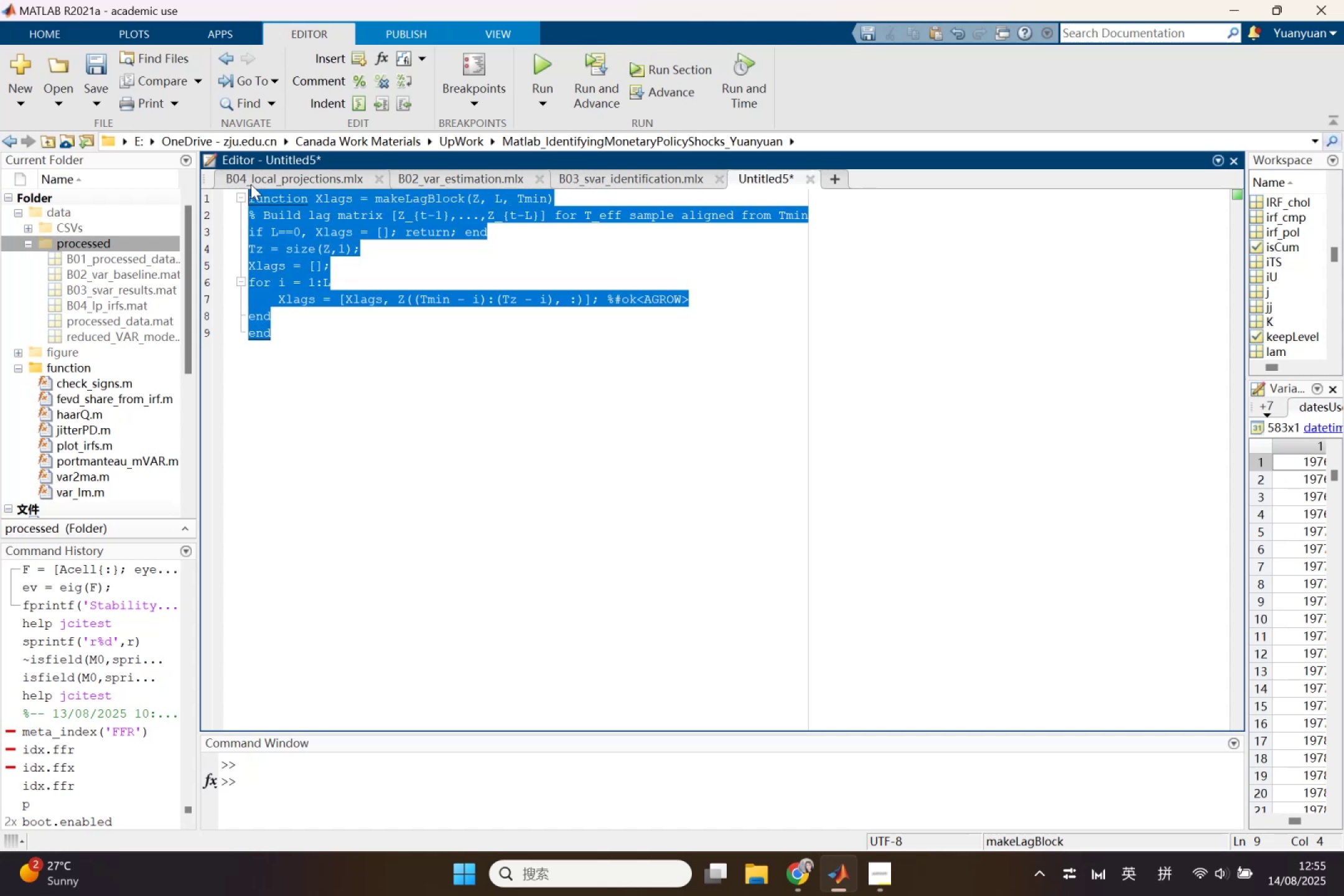 
key(Control+V)
 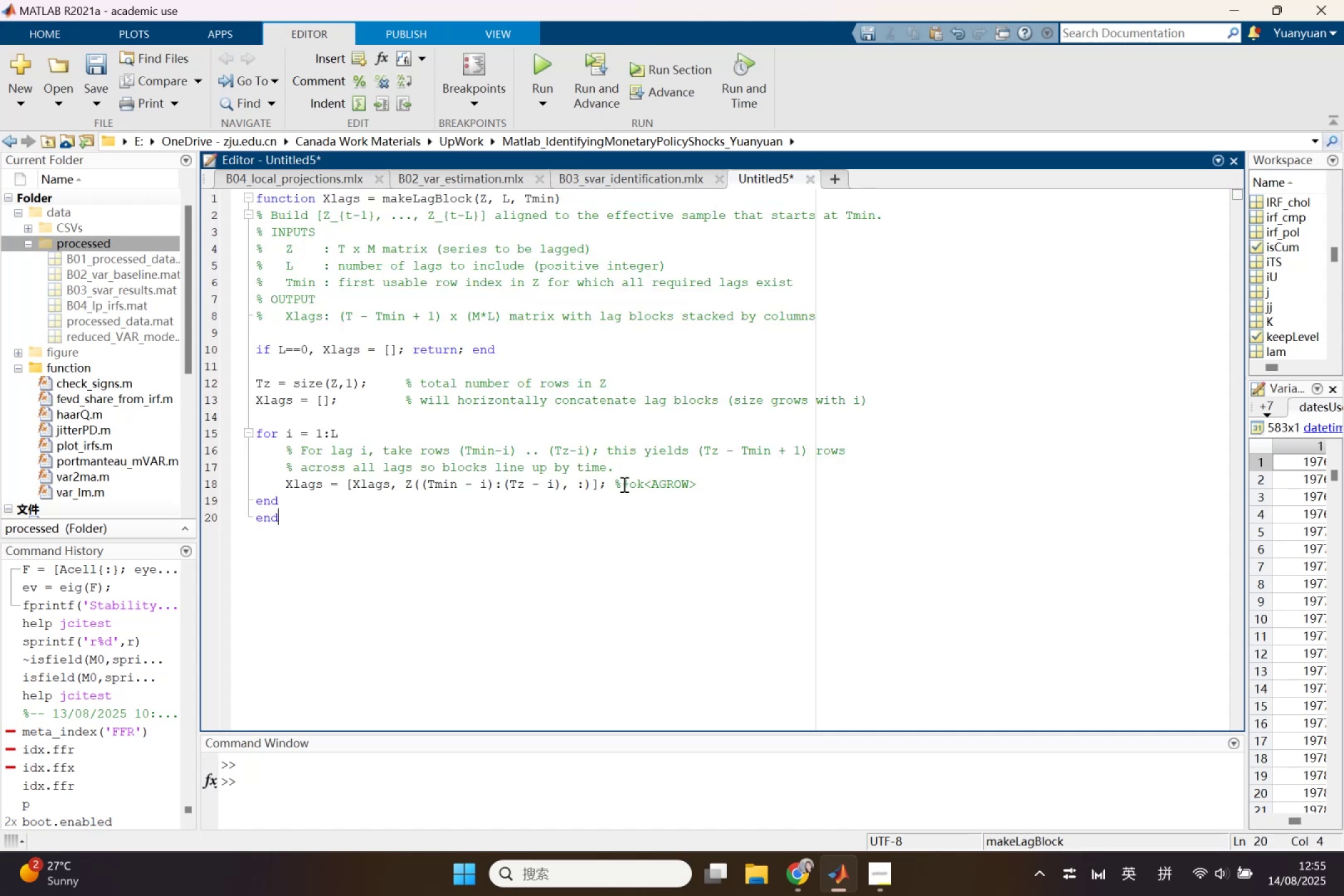 
left_click_drag(start_coordinate=[614, 483], to_coordinate=[725, 485])
 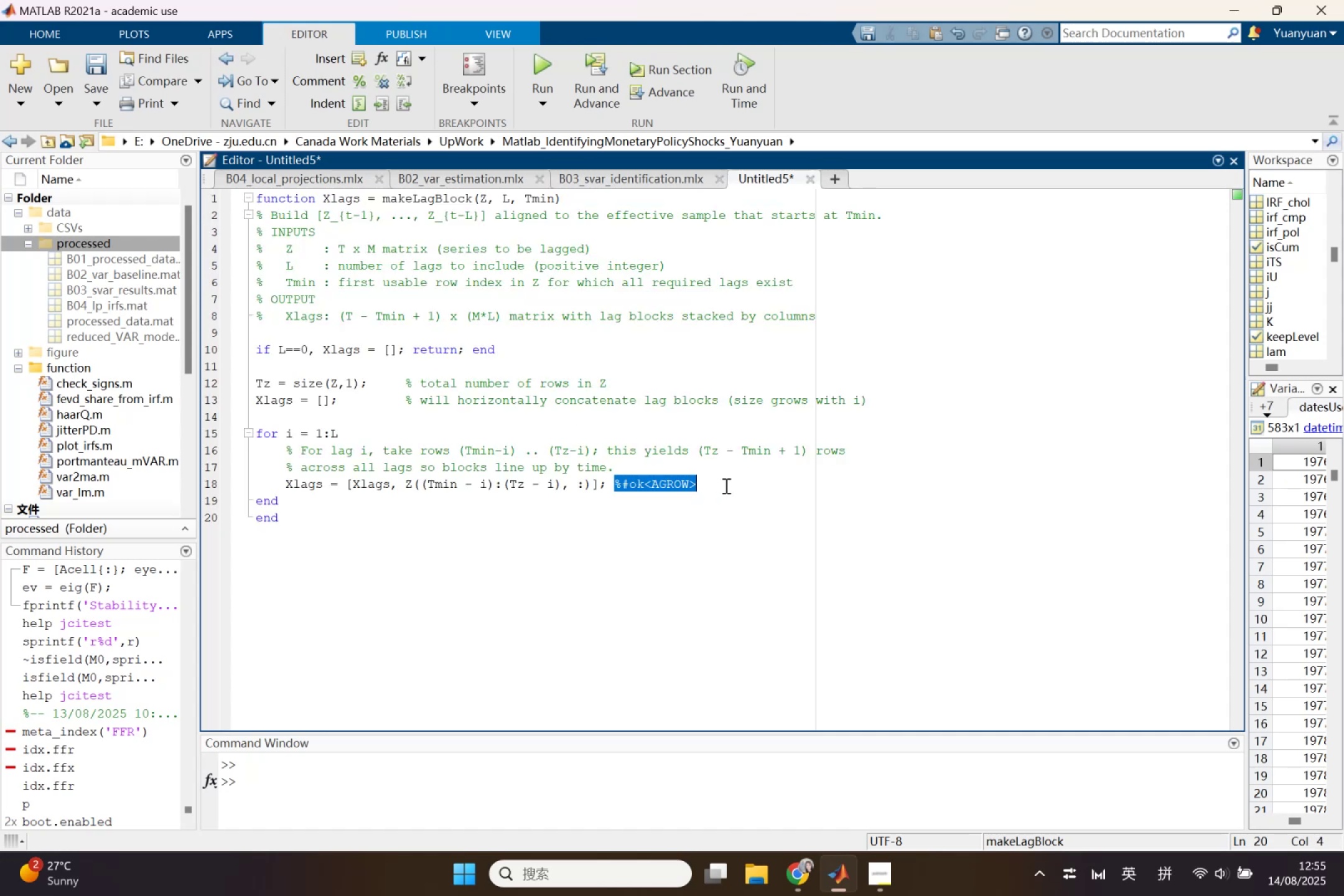 
key(Control+C)
 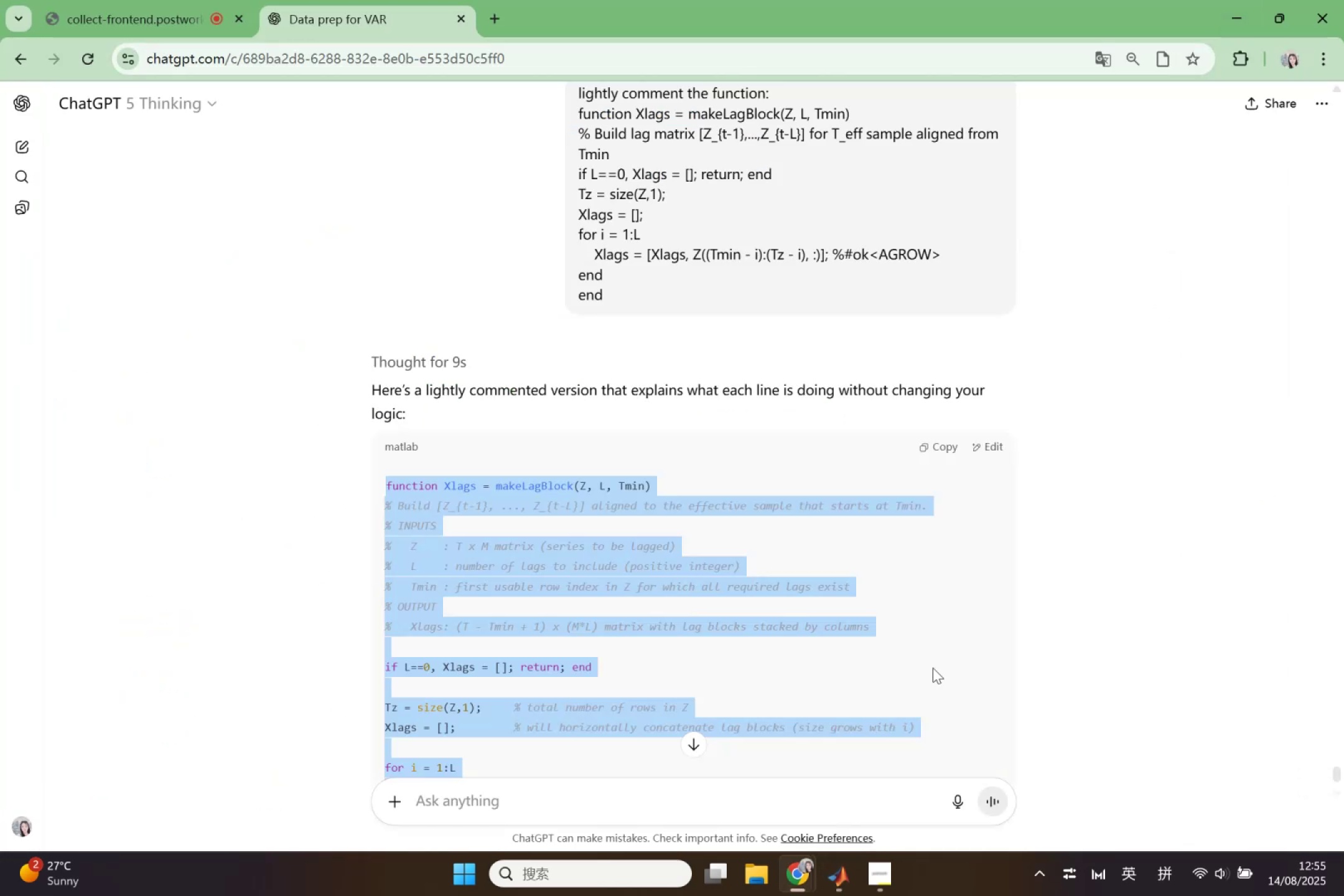 
left_click([652, 795])
 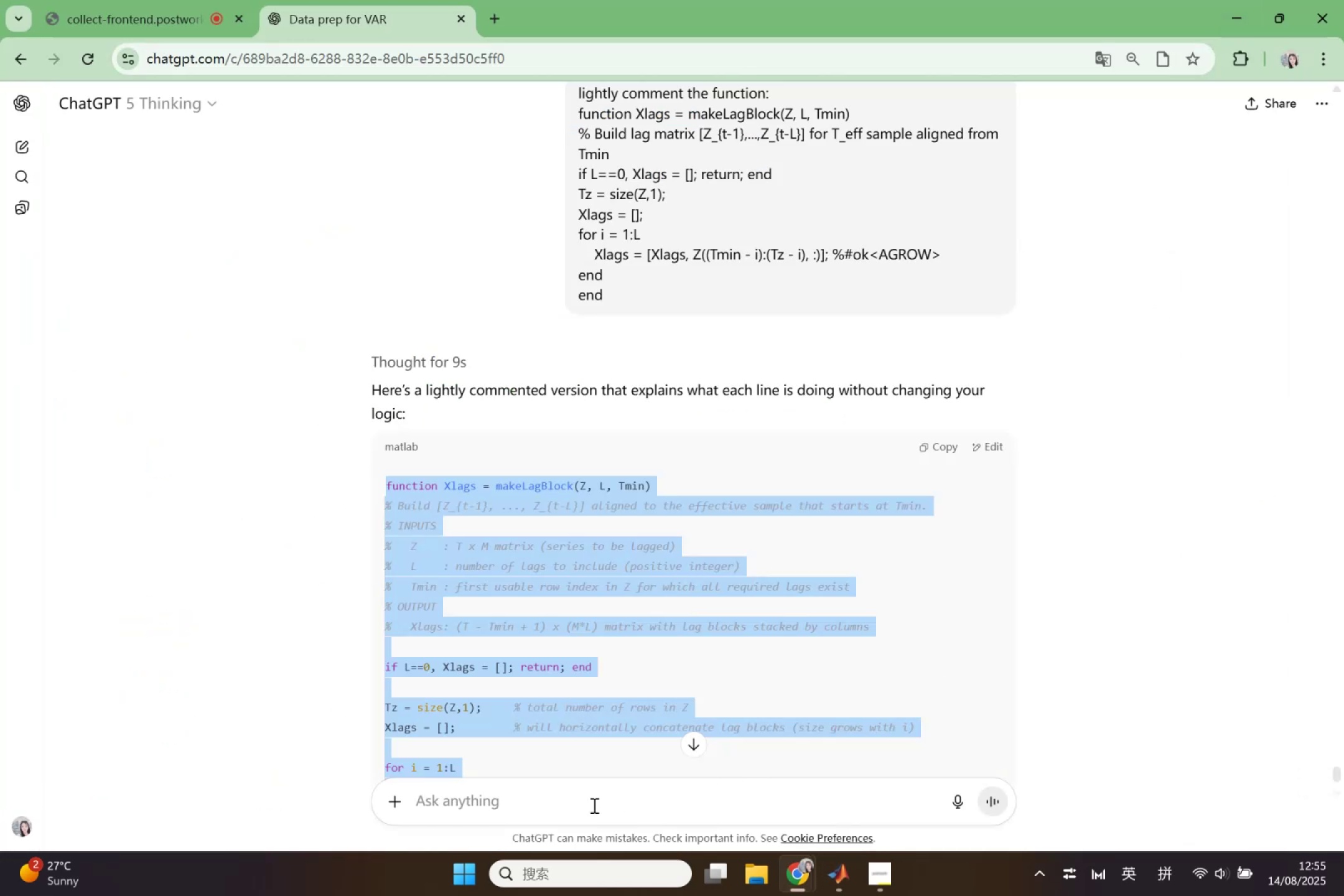 
left_click([593, 805])
 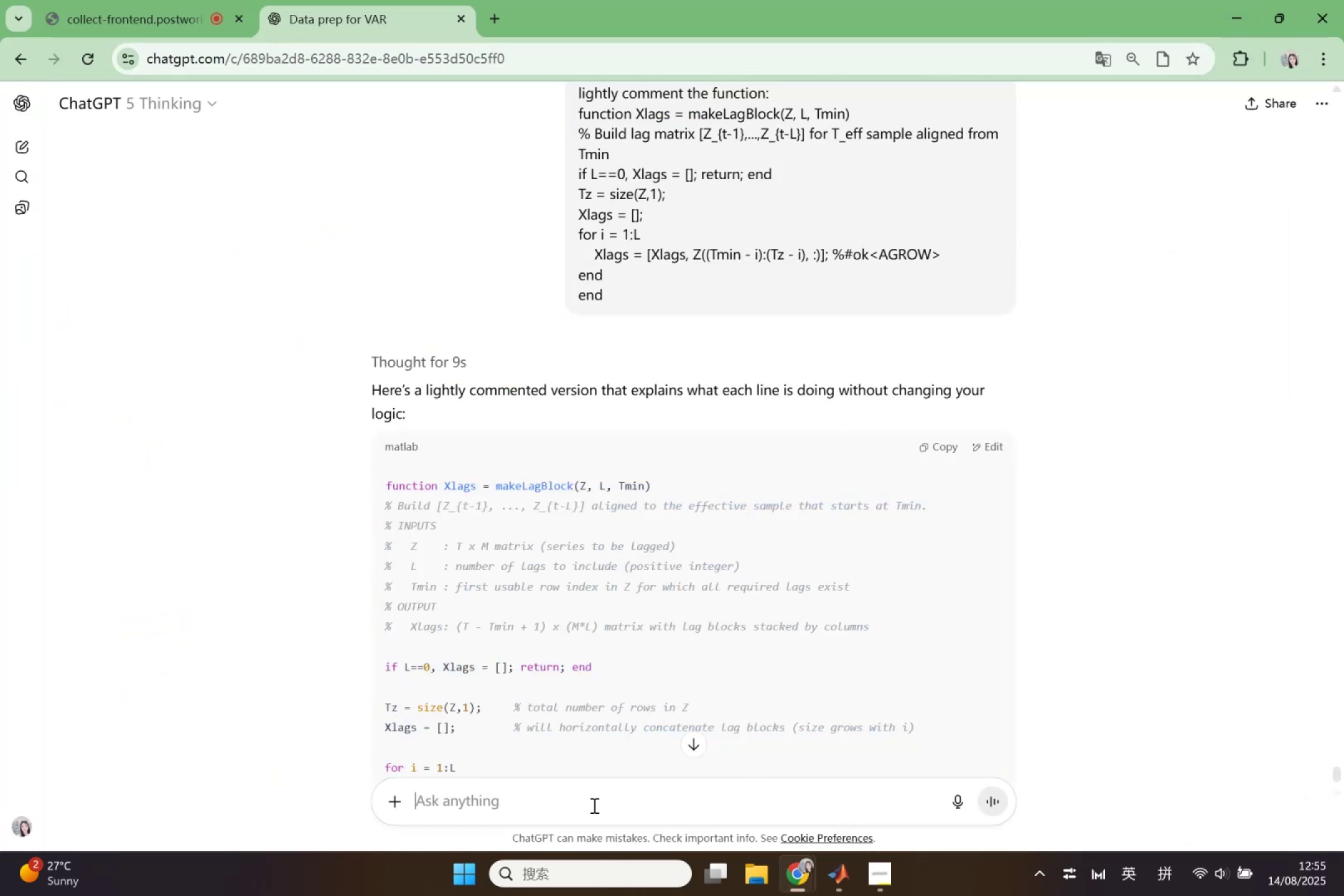 
key(Shift+Quote)
 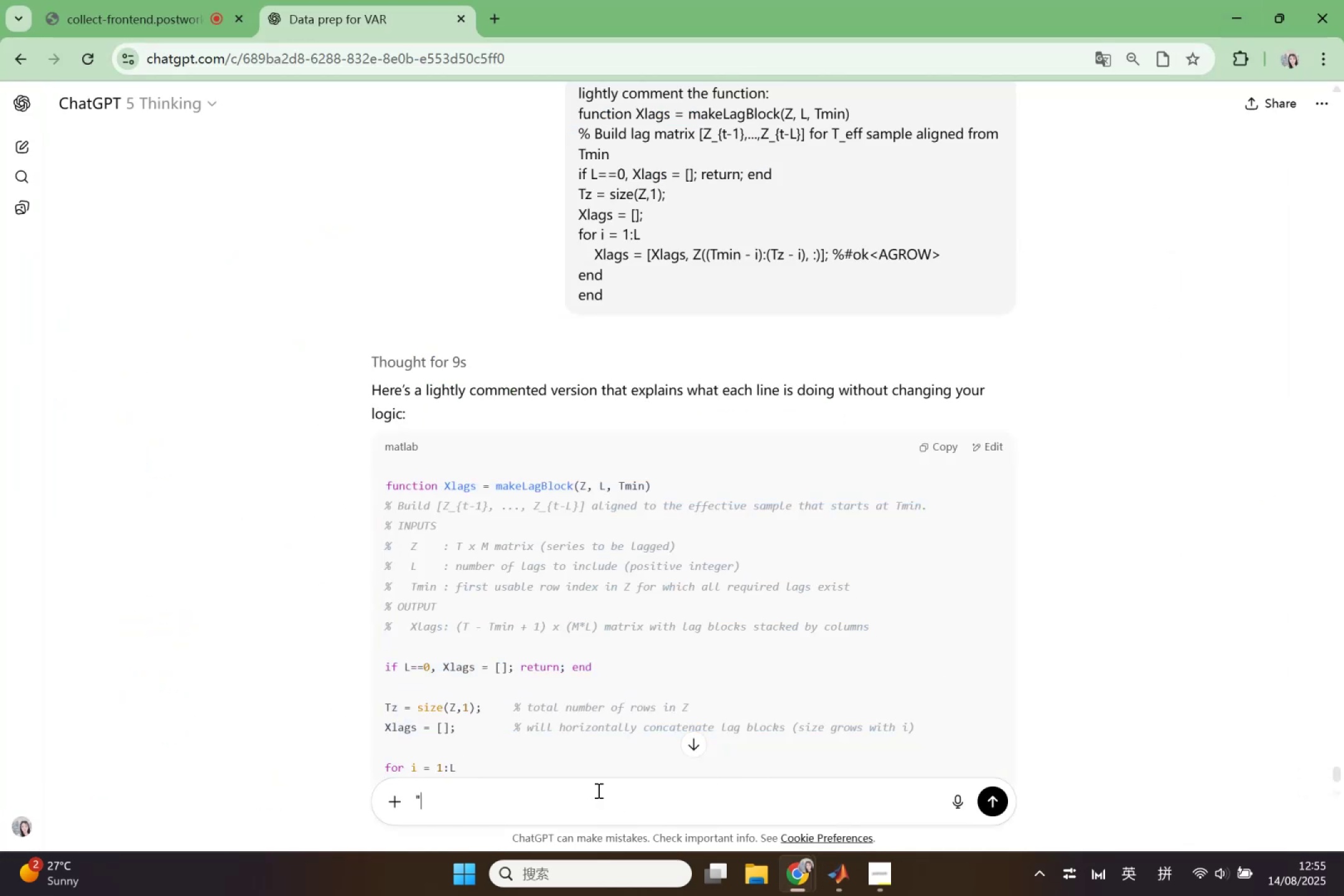 
key(Shift+Quote)
 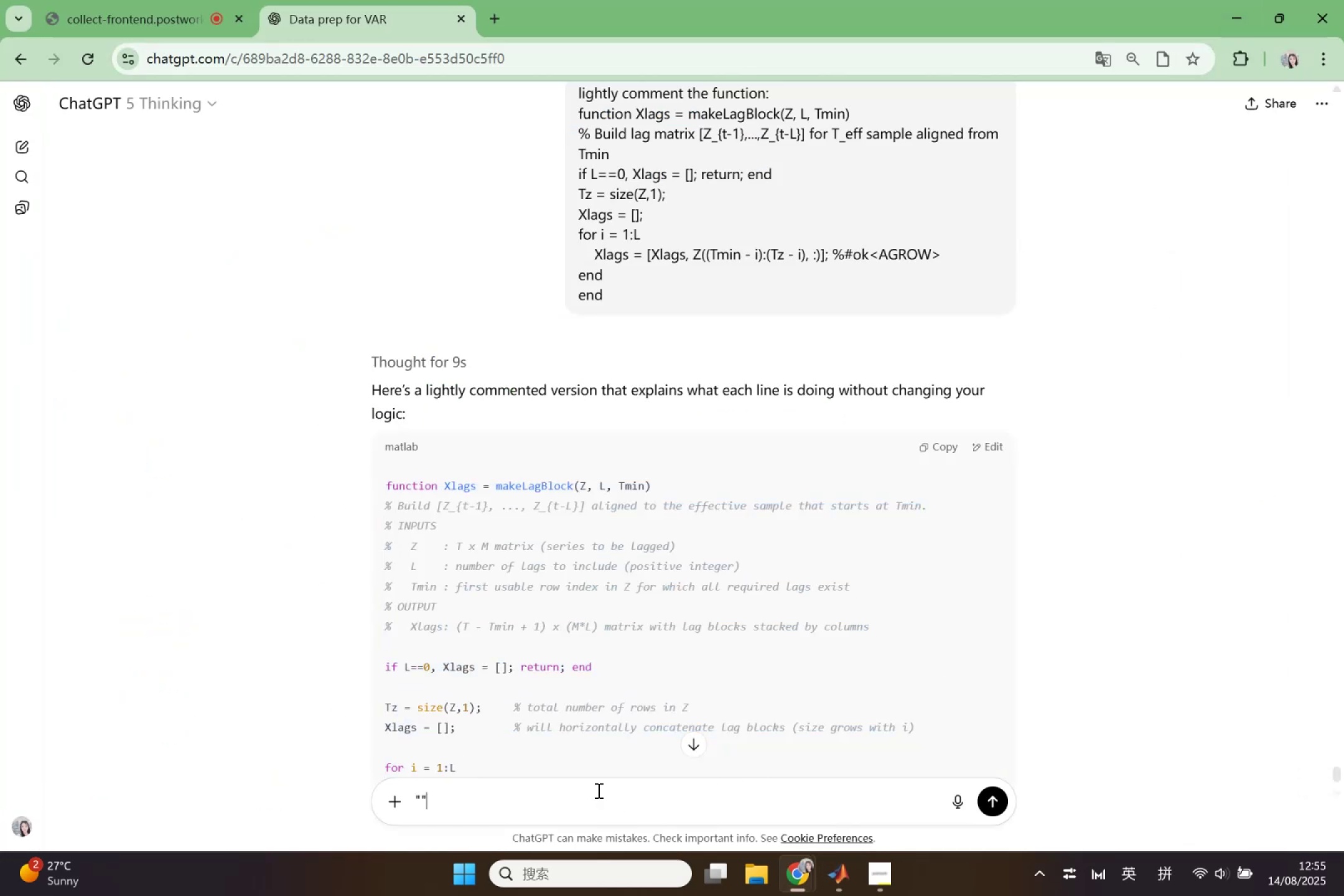 
key(ArrowLeft)
 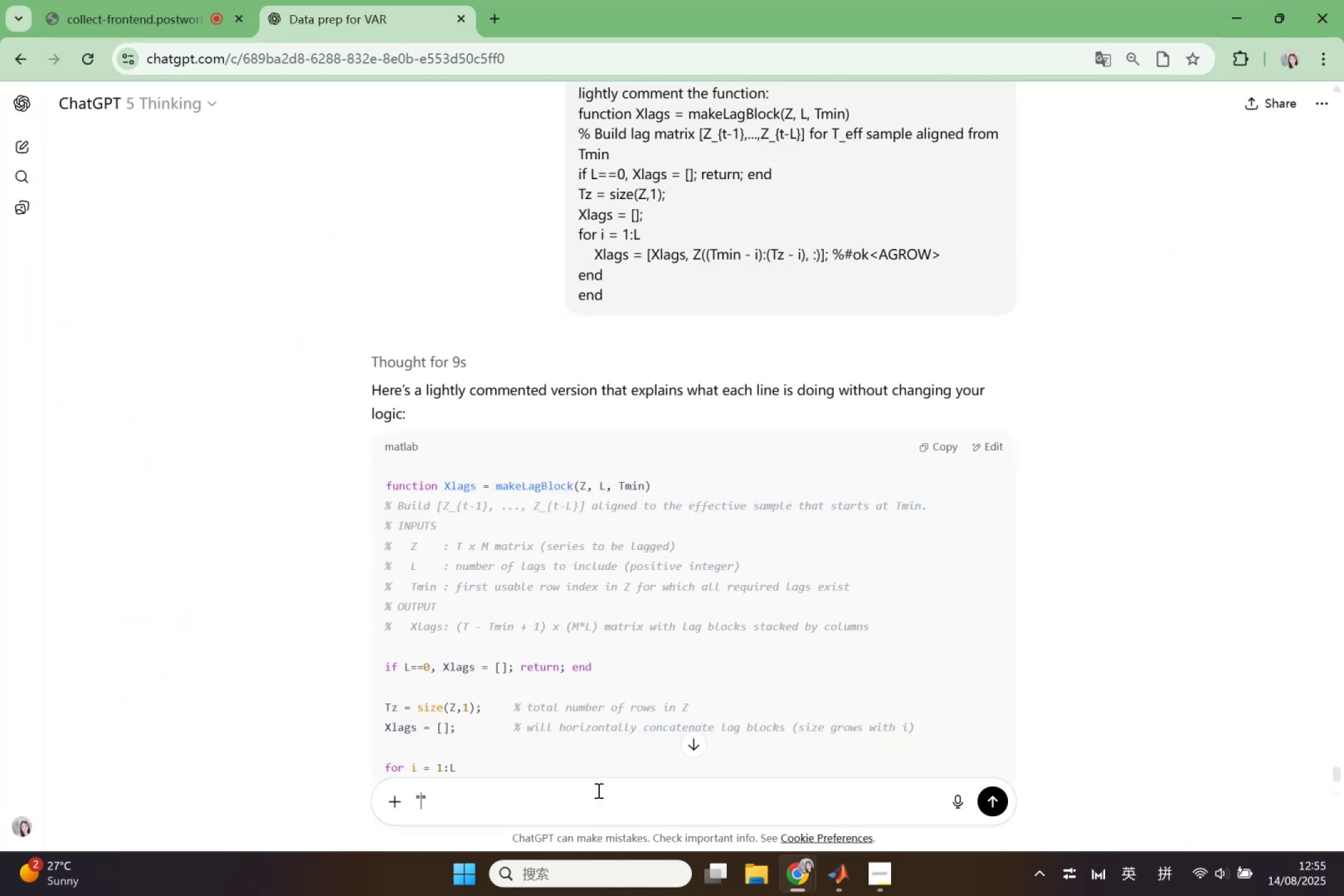 
key(Control+ControlLeft)
 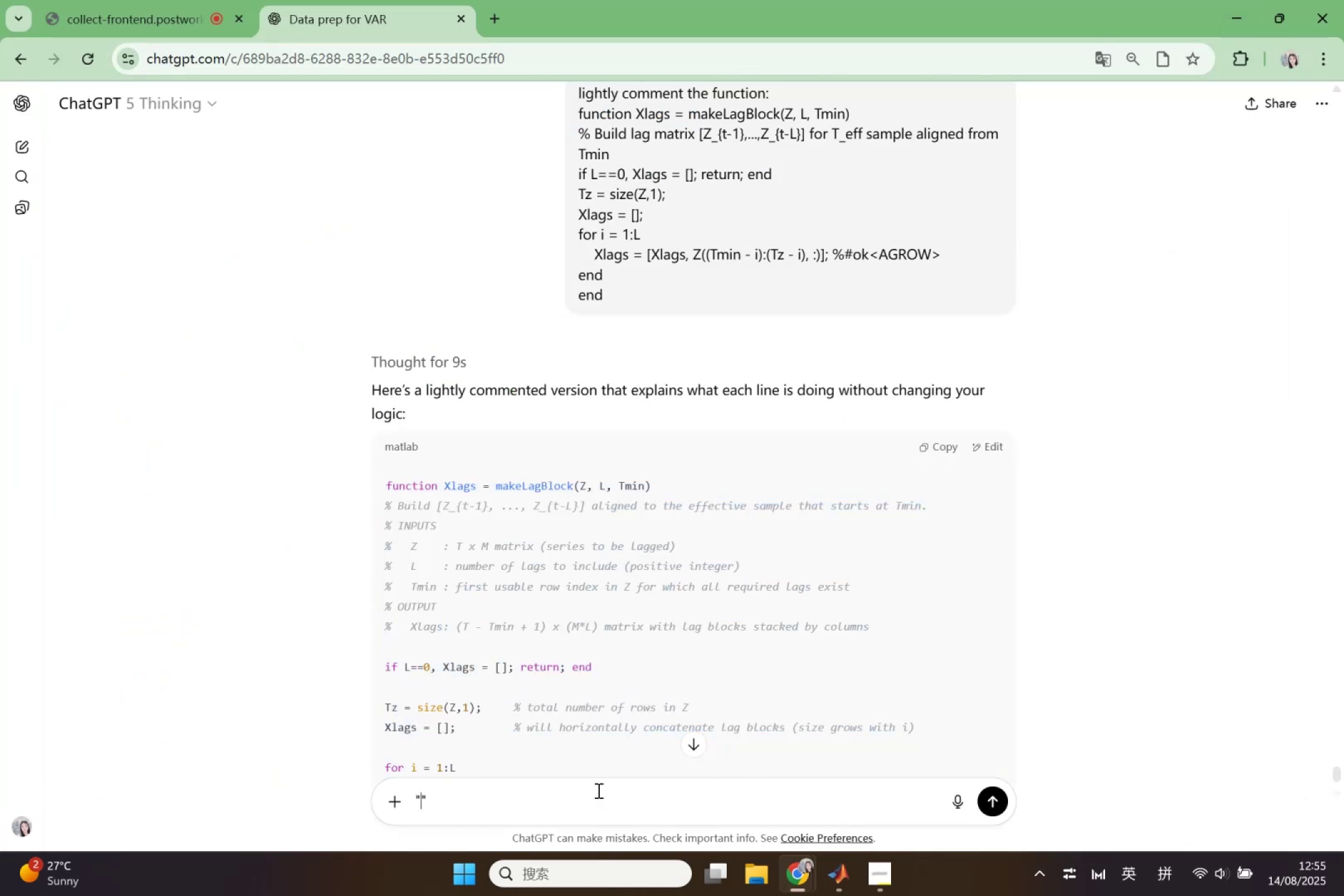 
key(Control+V)
 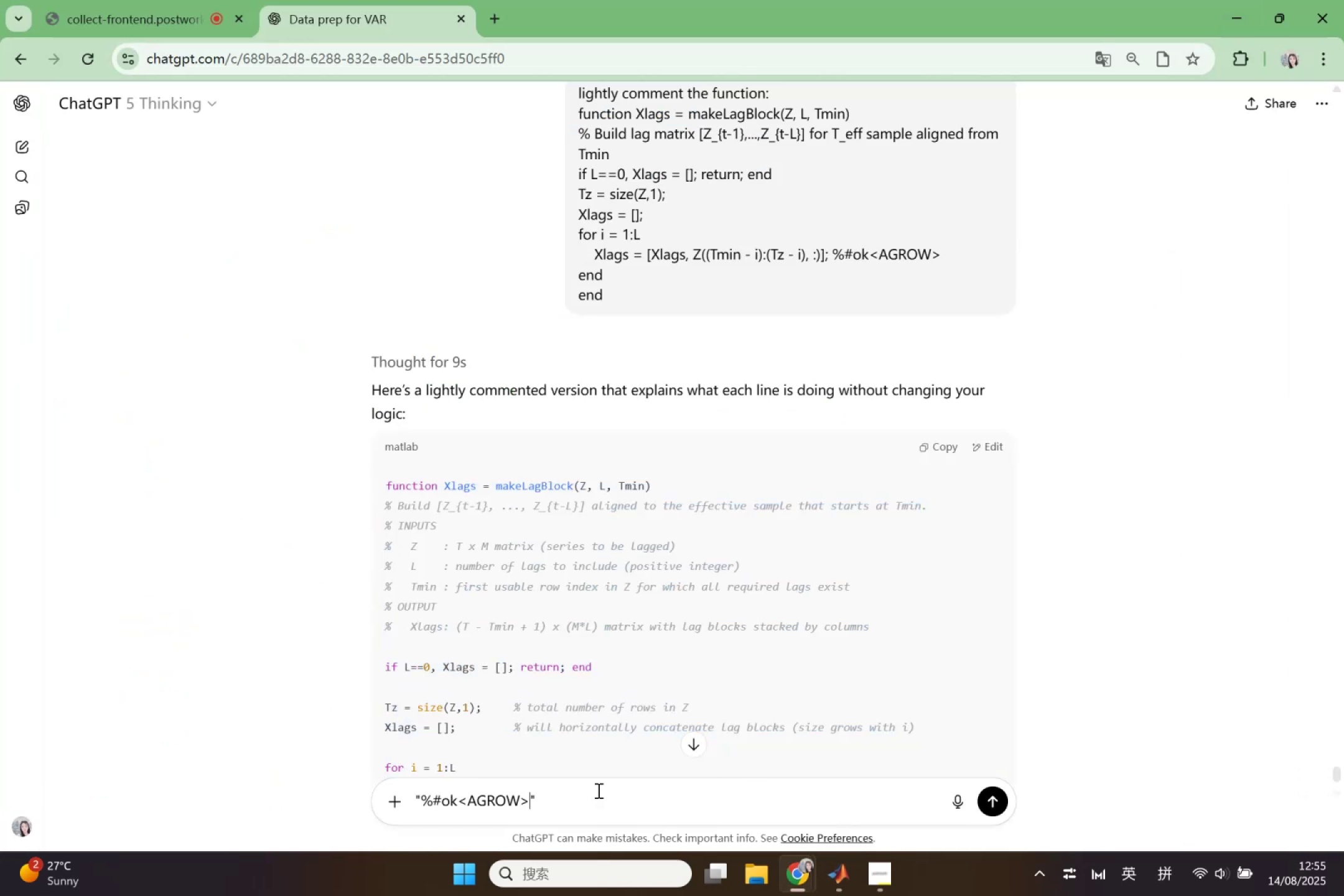 
key(ArrowRight)
 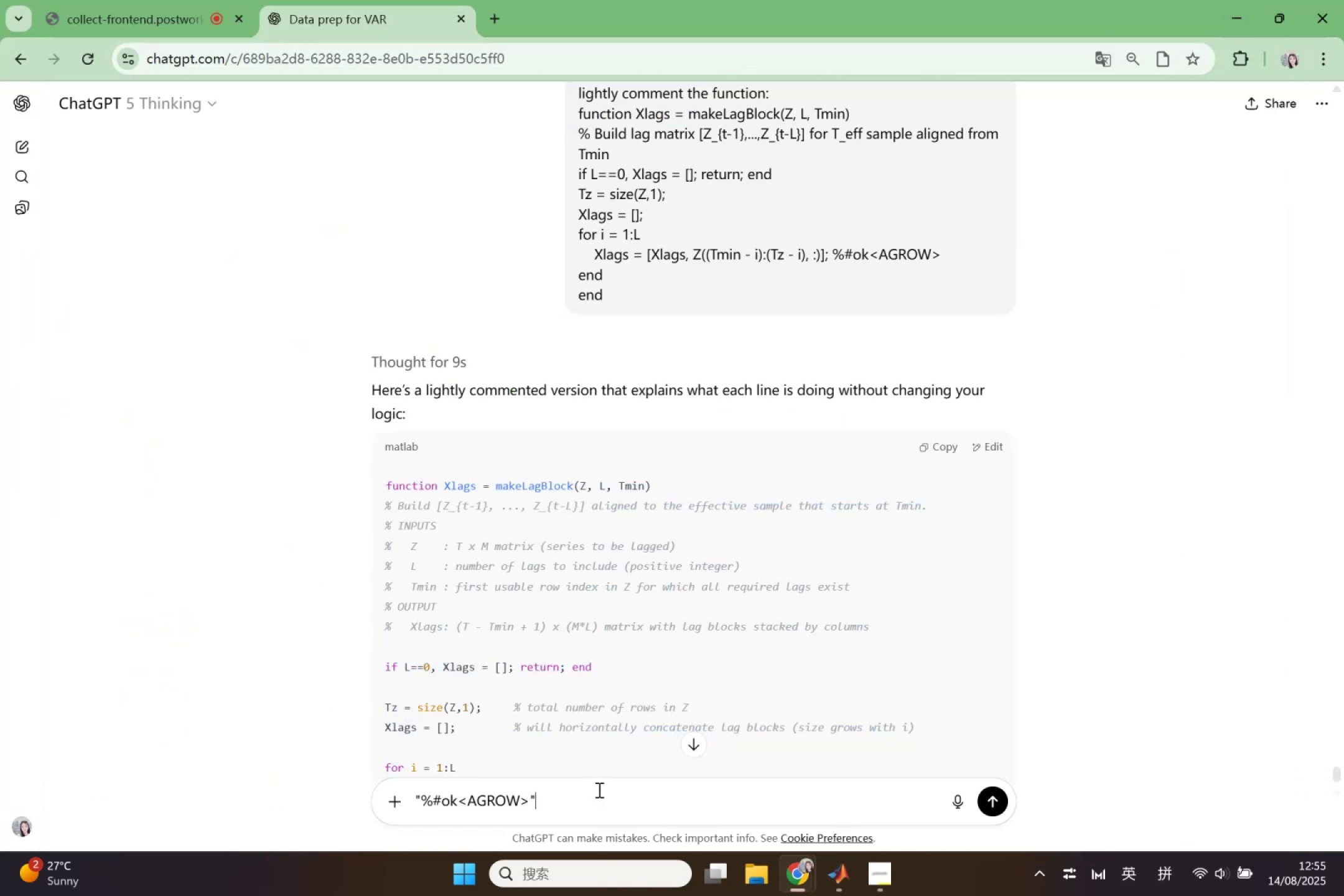 
key(Shift+Enter)
 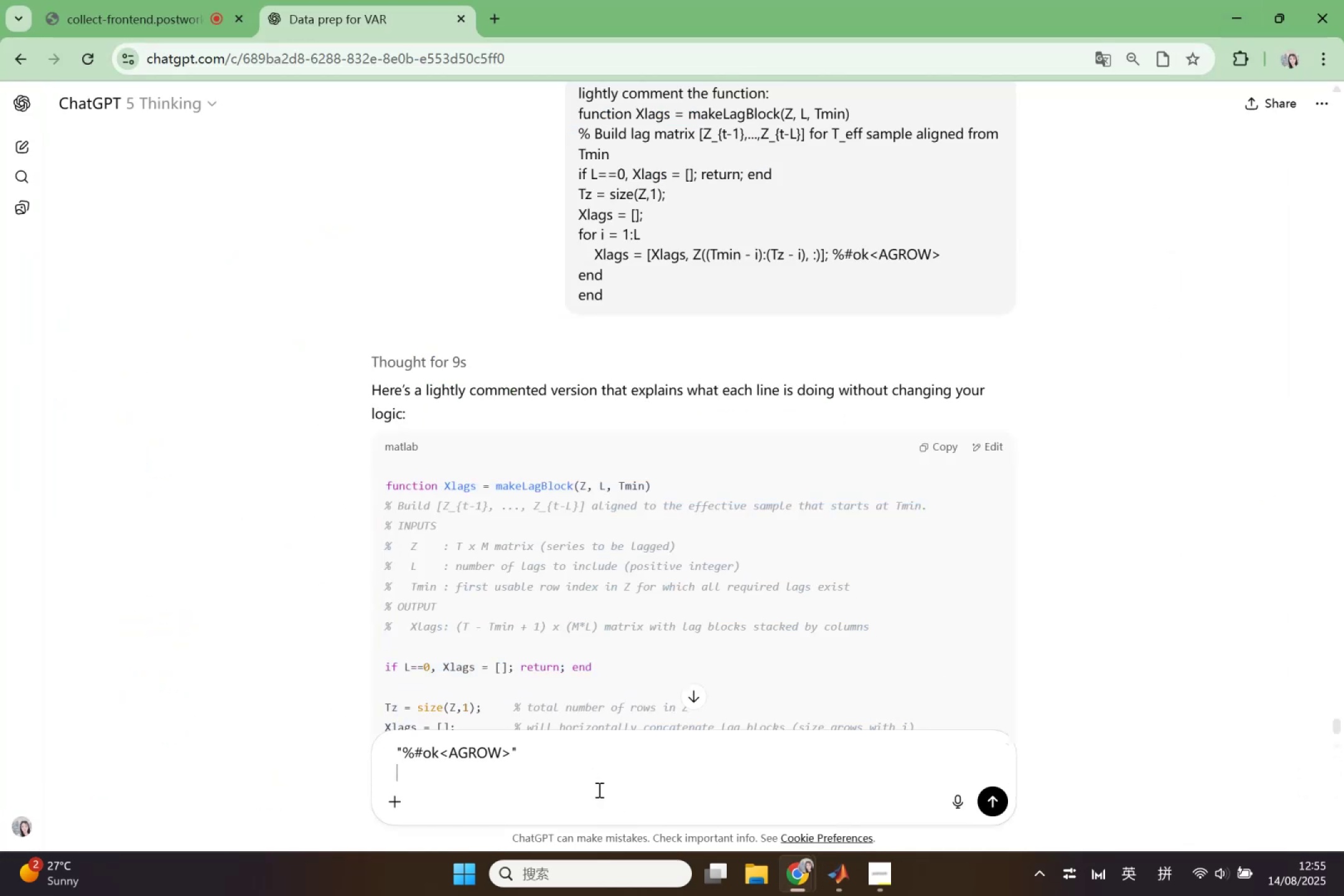 
key(Shift+Enter)
 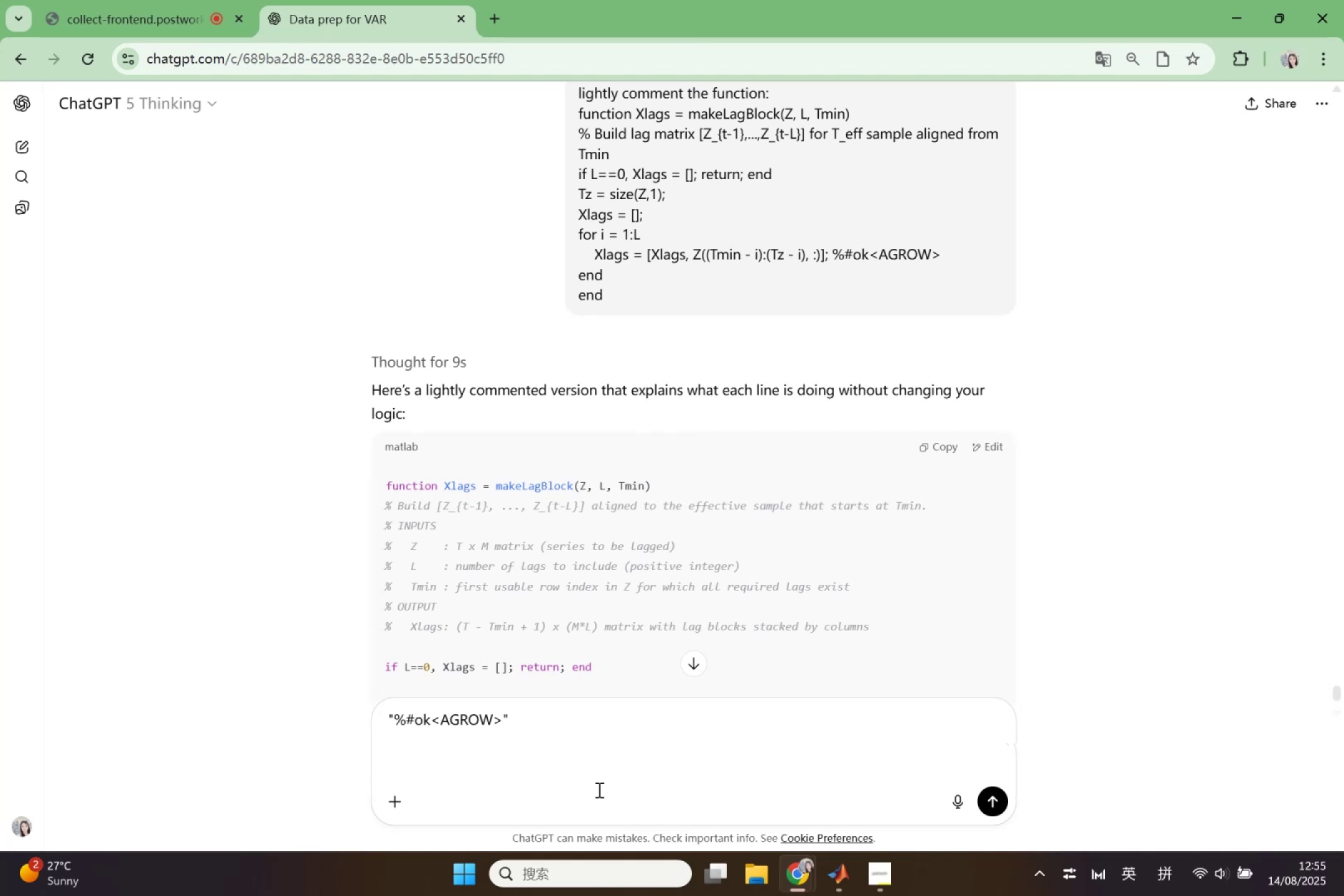 
type(e)
key(Backspace)
type(what does this mean in the comment?)
 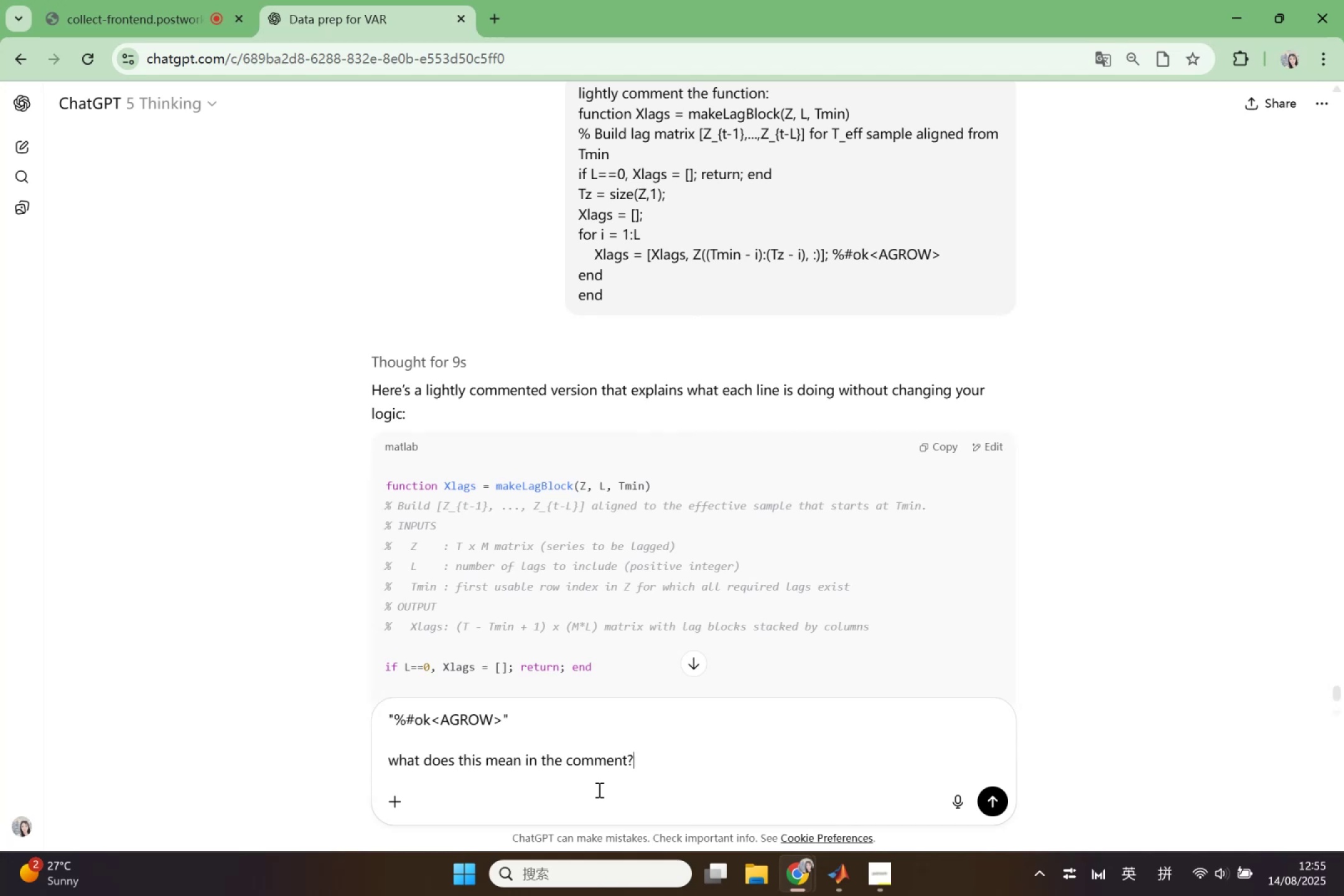 
key(Enter)
 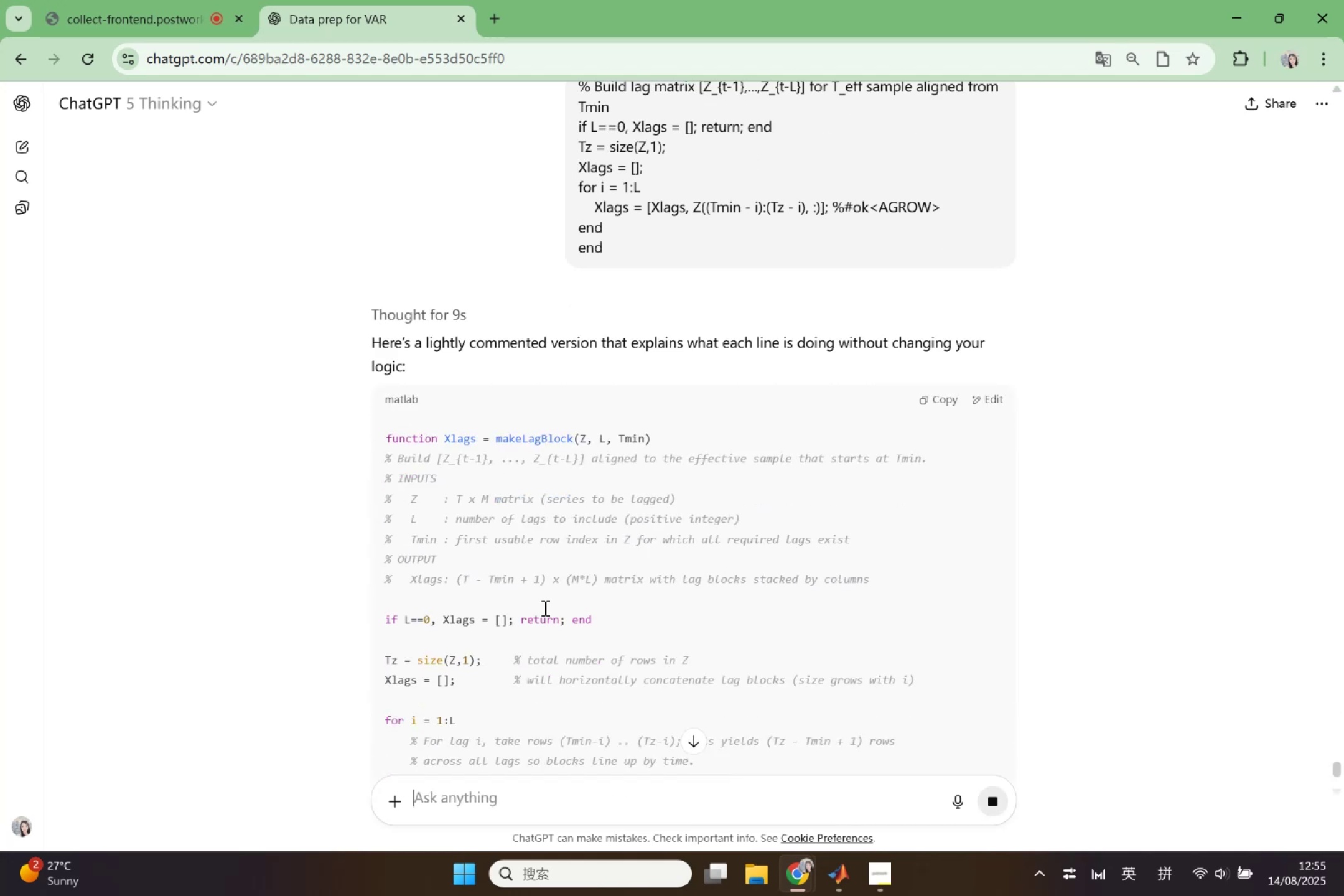 
scroll: coordinate [592, 431], scroll_direction: up, amount: 15.0
 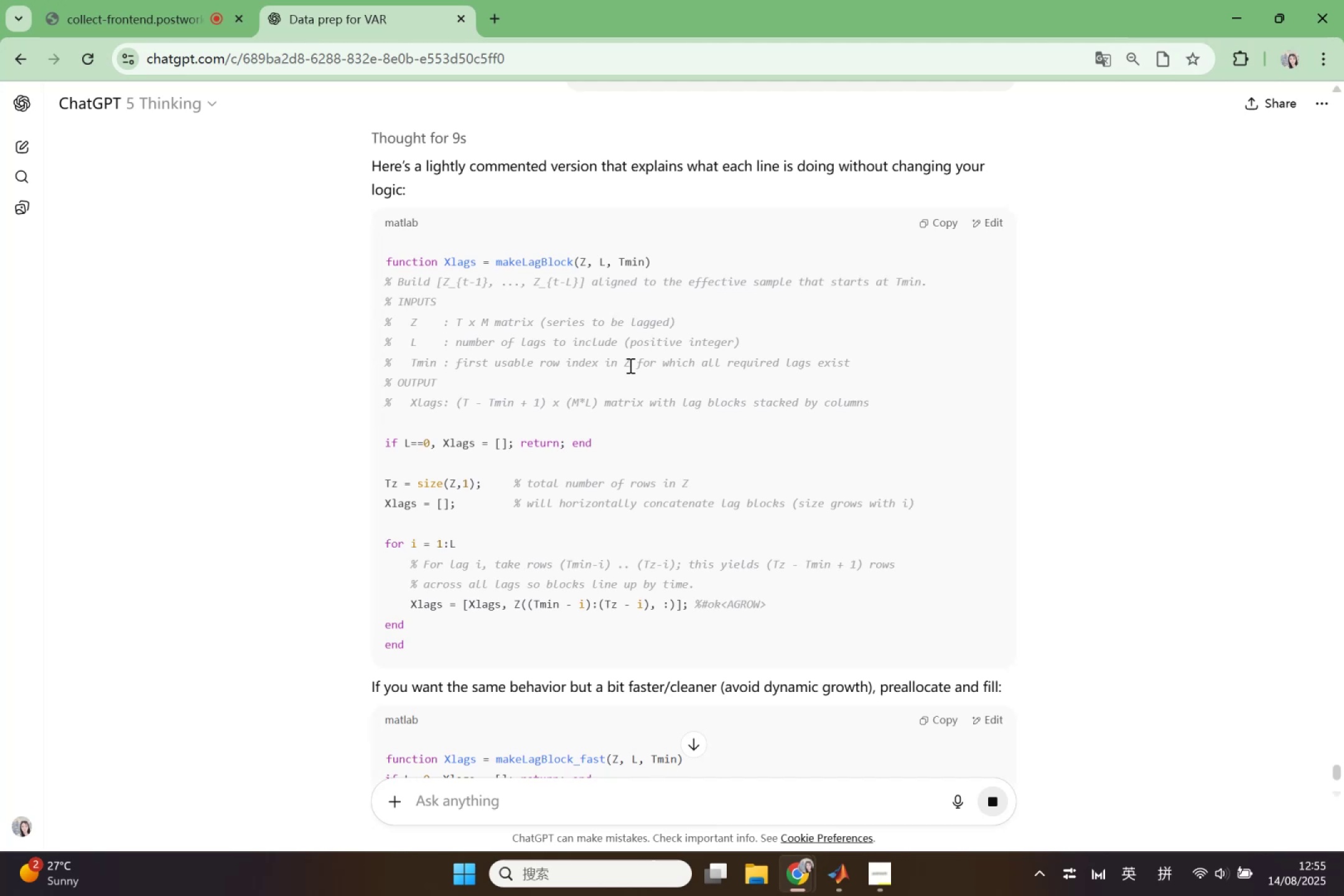 
scroll: coordinate [640, 348], scroll_direction: down, amount: 2.0
 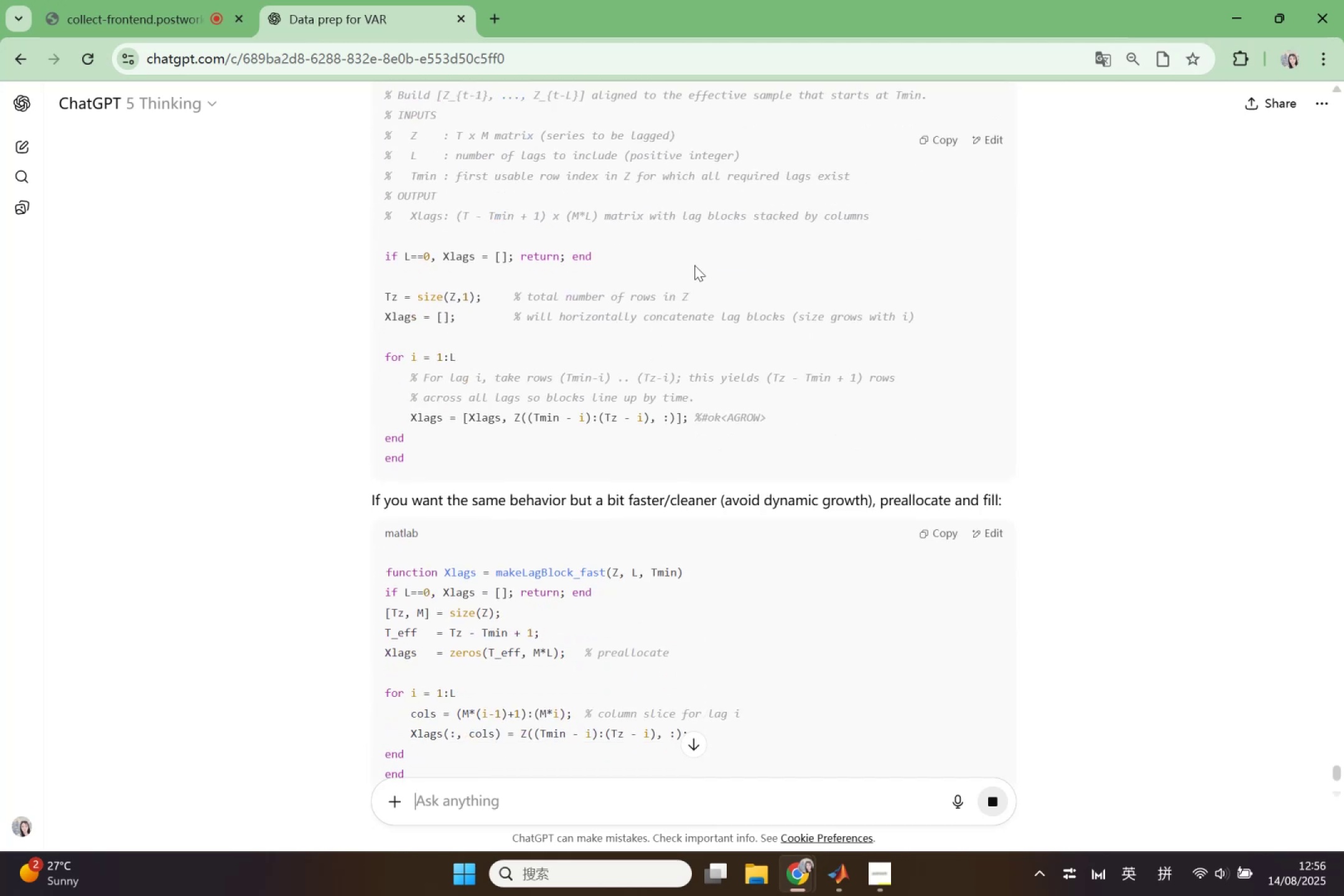 
wait(7.29)
 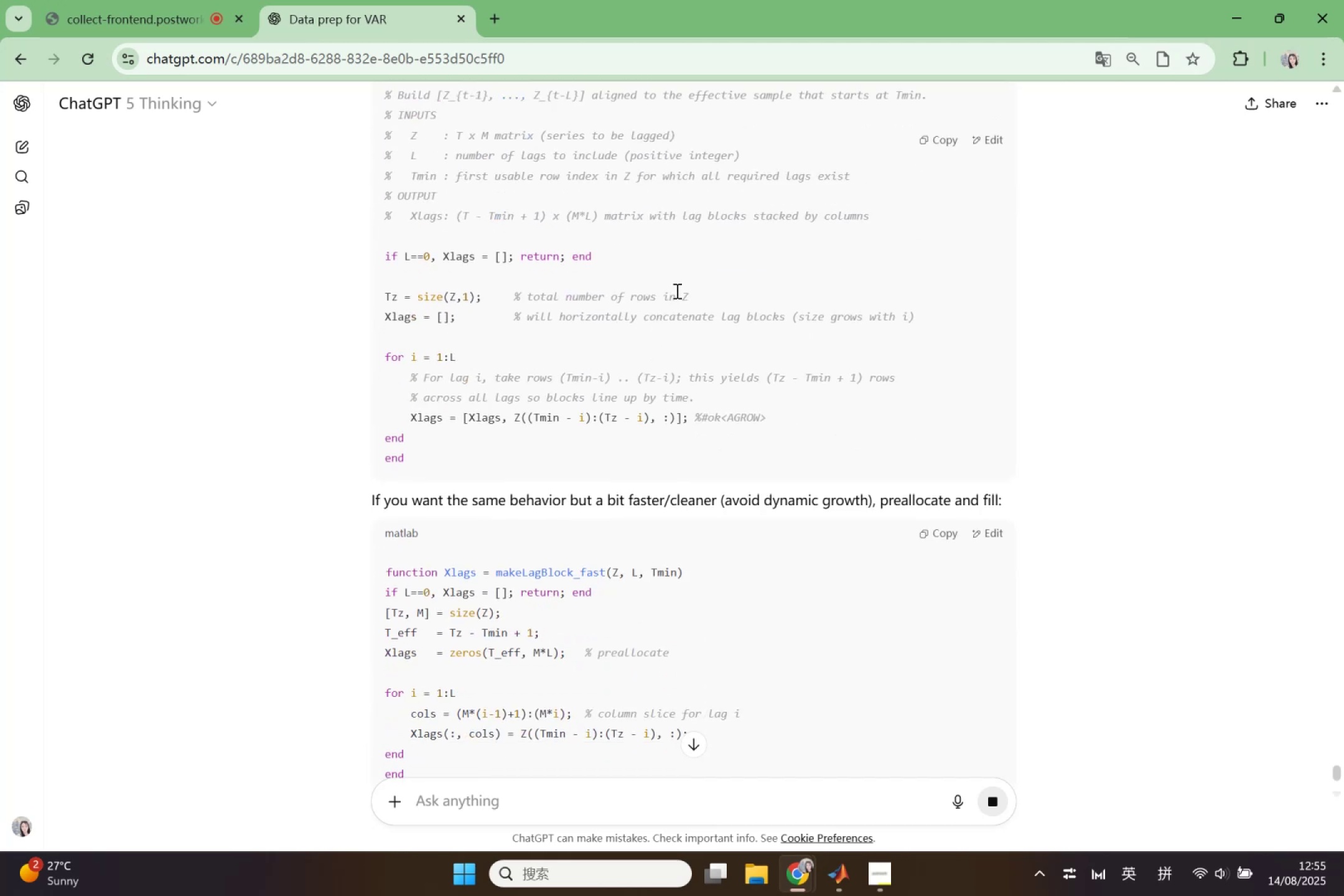 
scroll: coordinate [702, 257], scroll_direction: down, amount: 1.0
 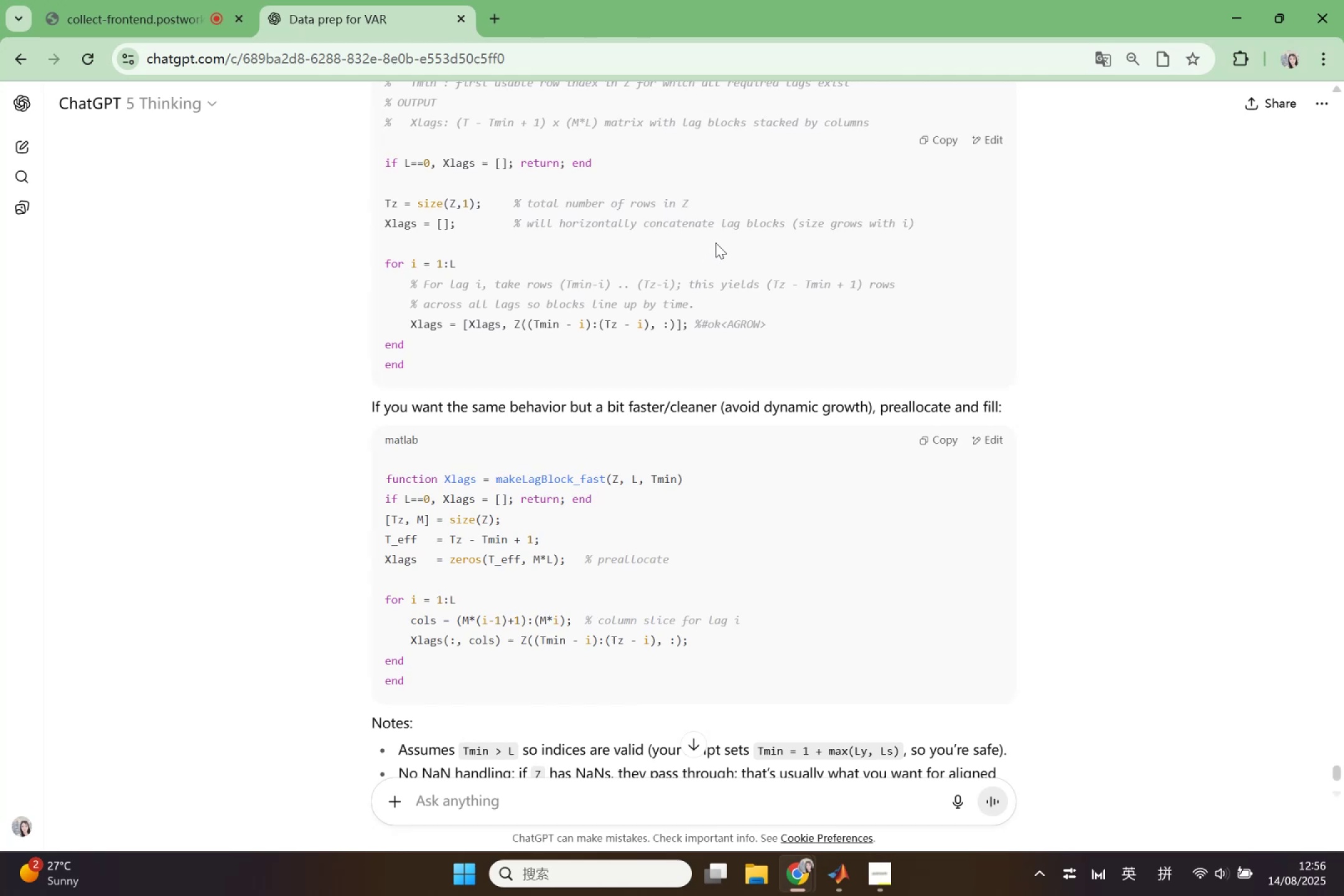 
wait(10.01)
 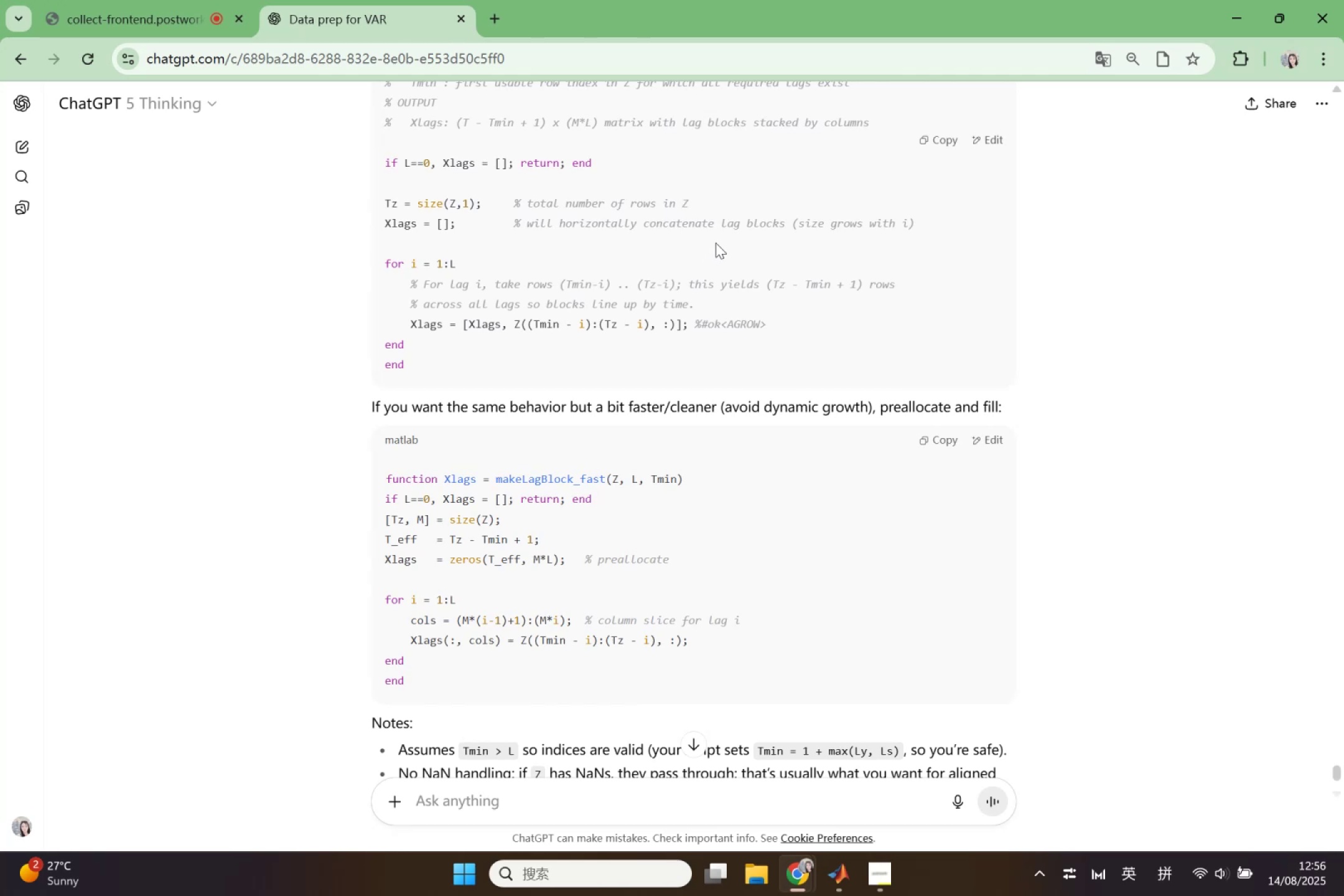 
scroll: coordinate [739, 212], scroll_direction: down, amount: 4.0
 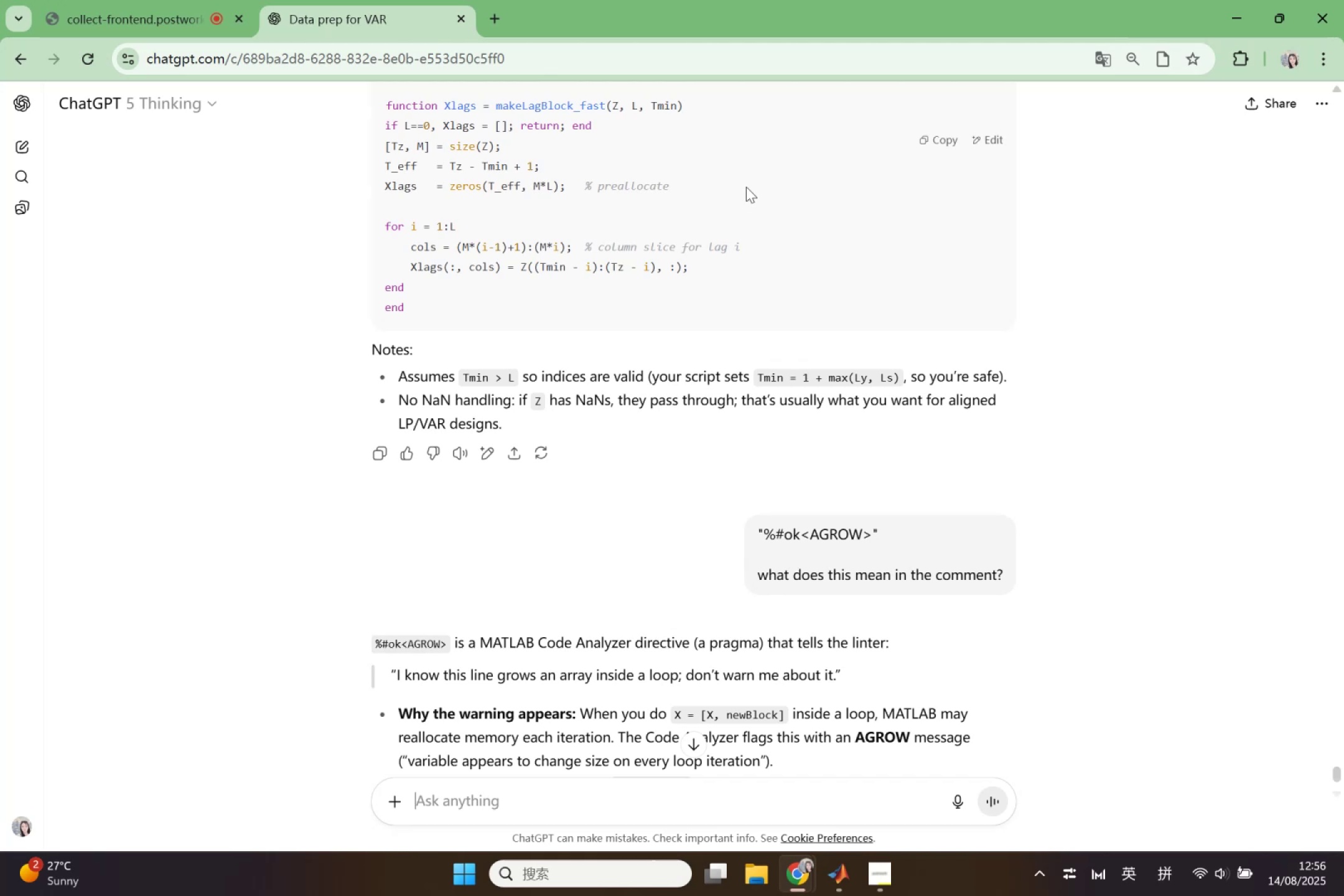 
wait(18.81)
 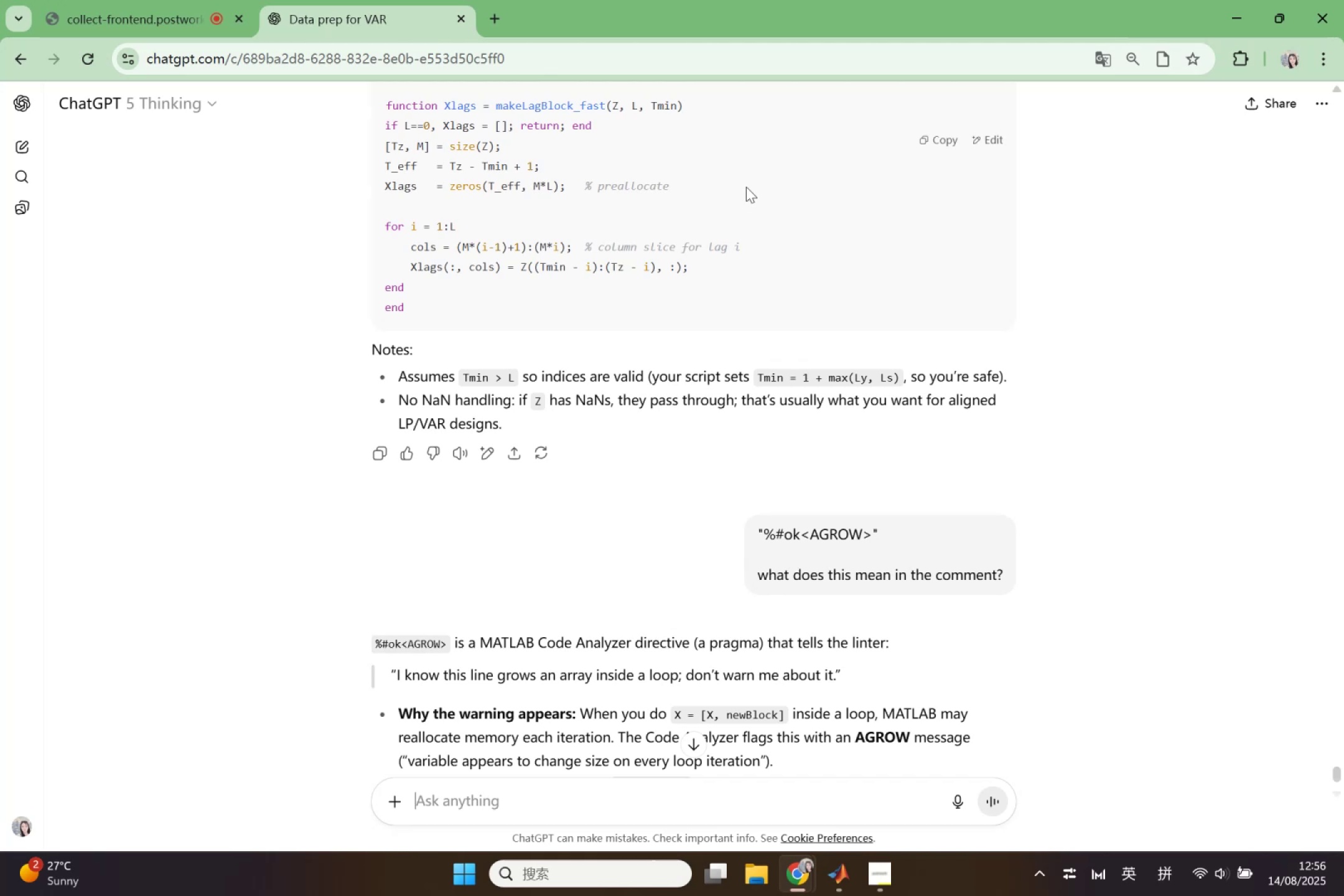 
scroll: coordinate [748, 177], scroll_direction: down, amount: 2.0
 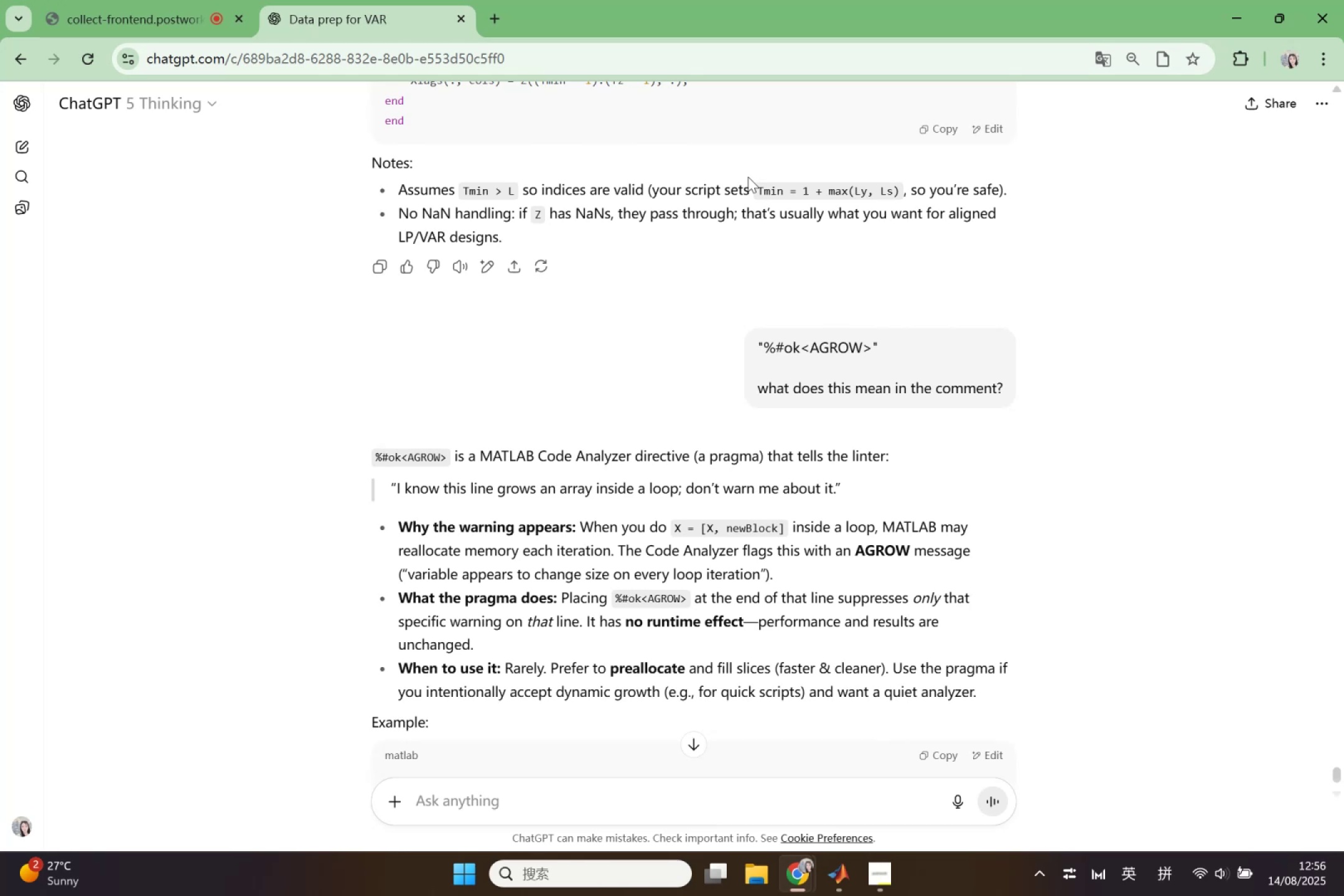 
wait(11.23)
 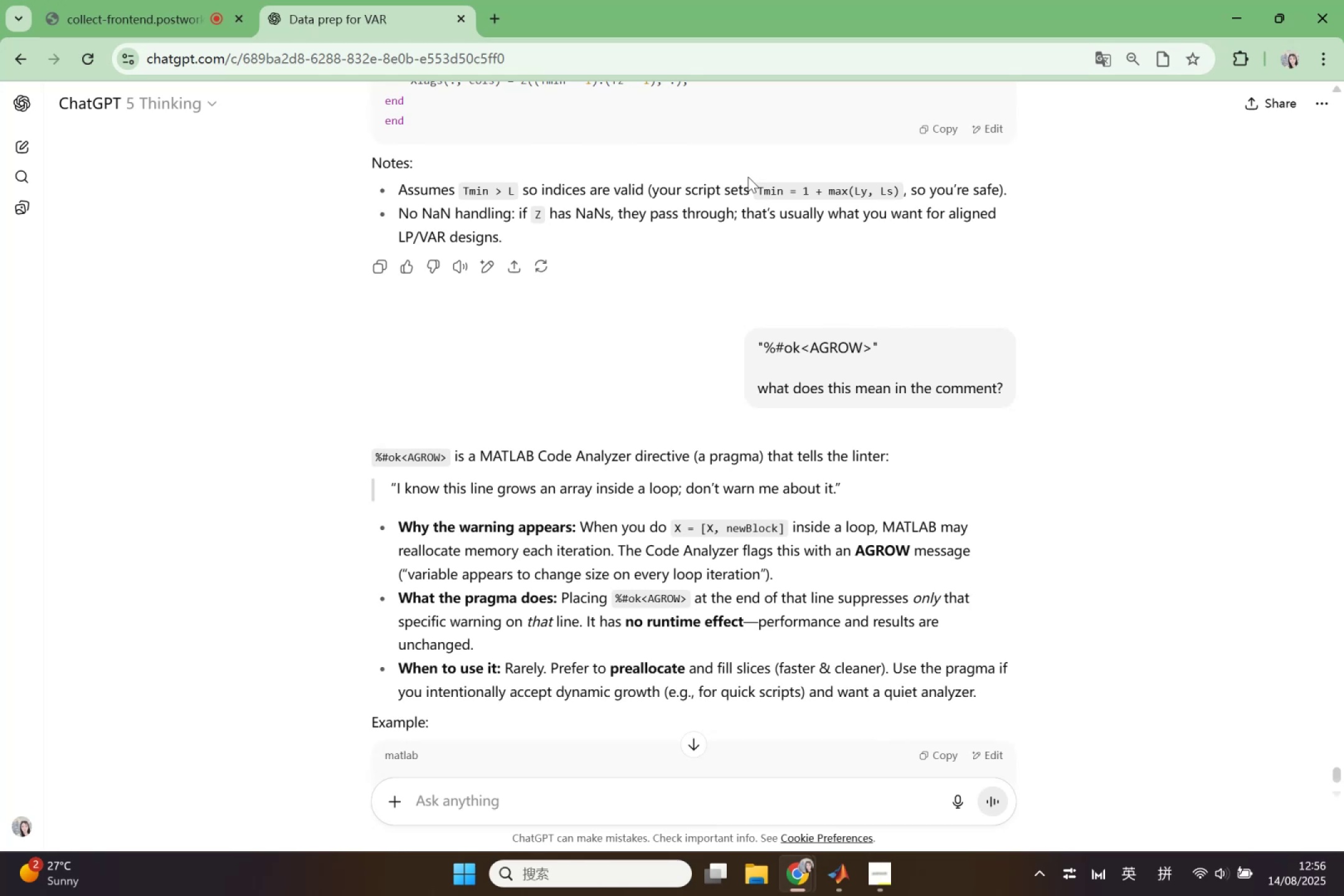 
scroll: coordinate [750, 169], scroll_direction: down, amount: 1.0
 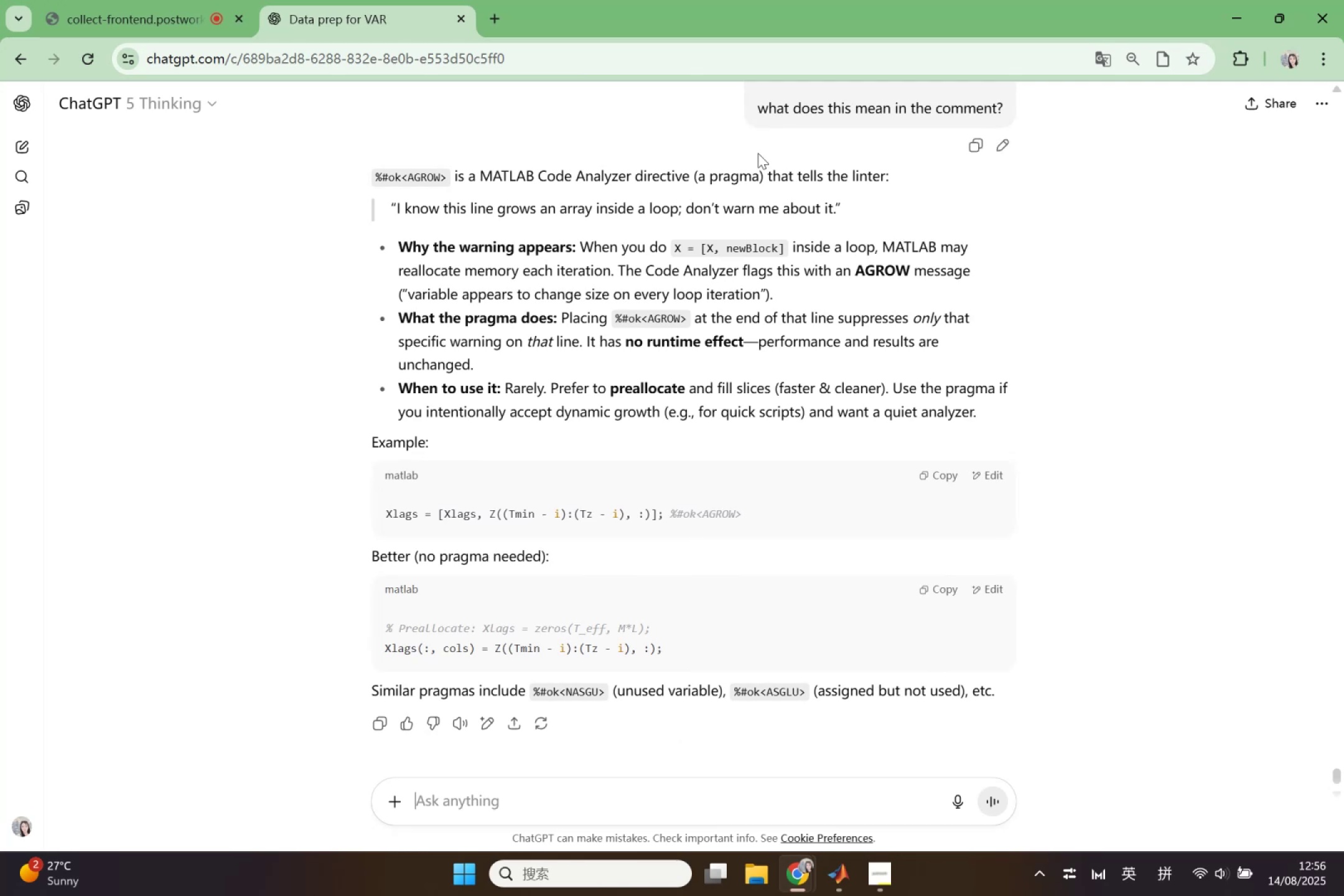 
wait(9.26)
 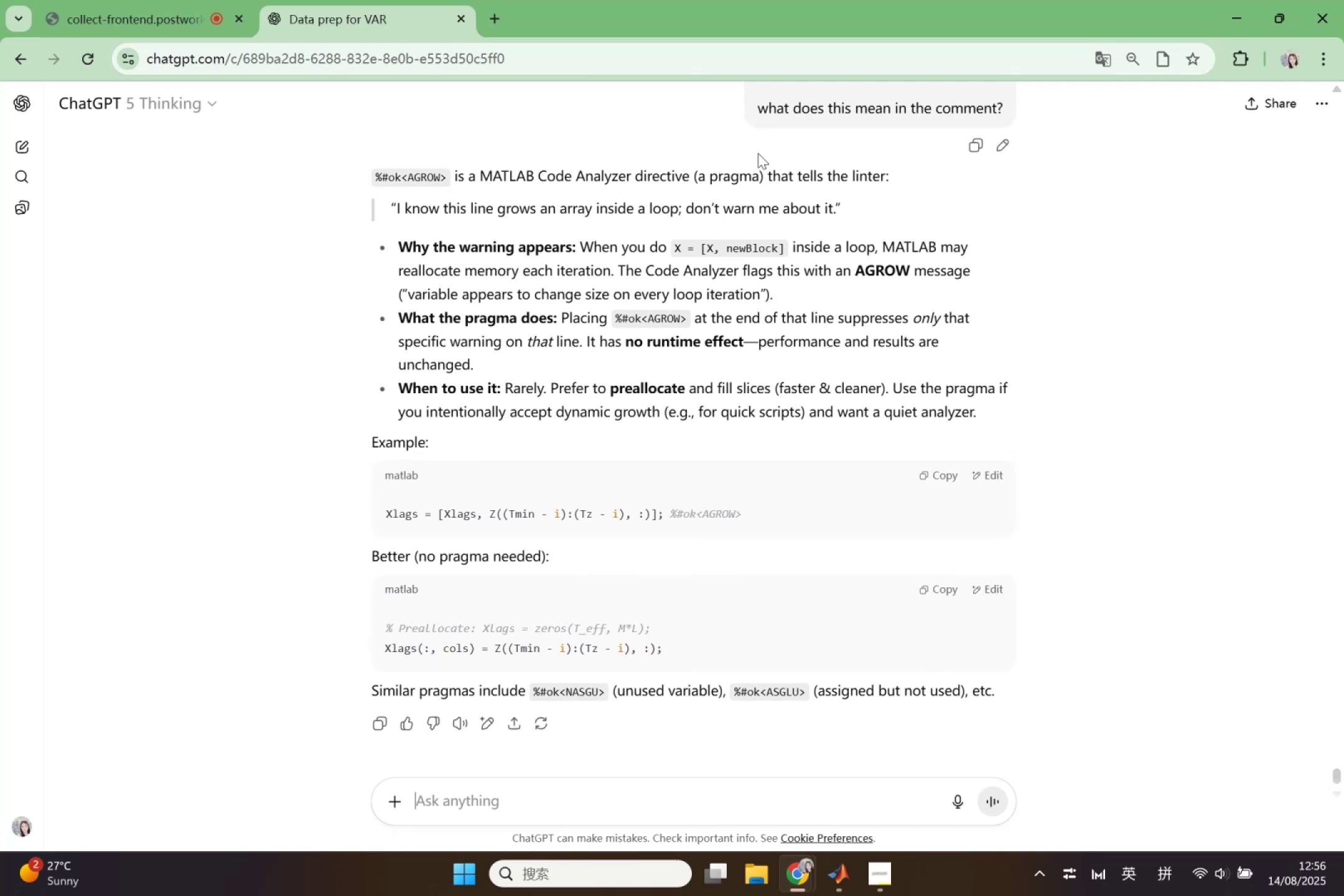 
scroll: coordinate [712, 450], scroll_direction: up, amount: 8.0
 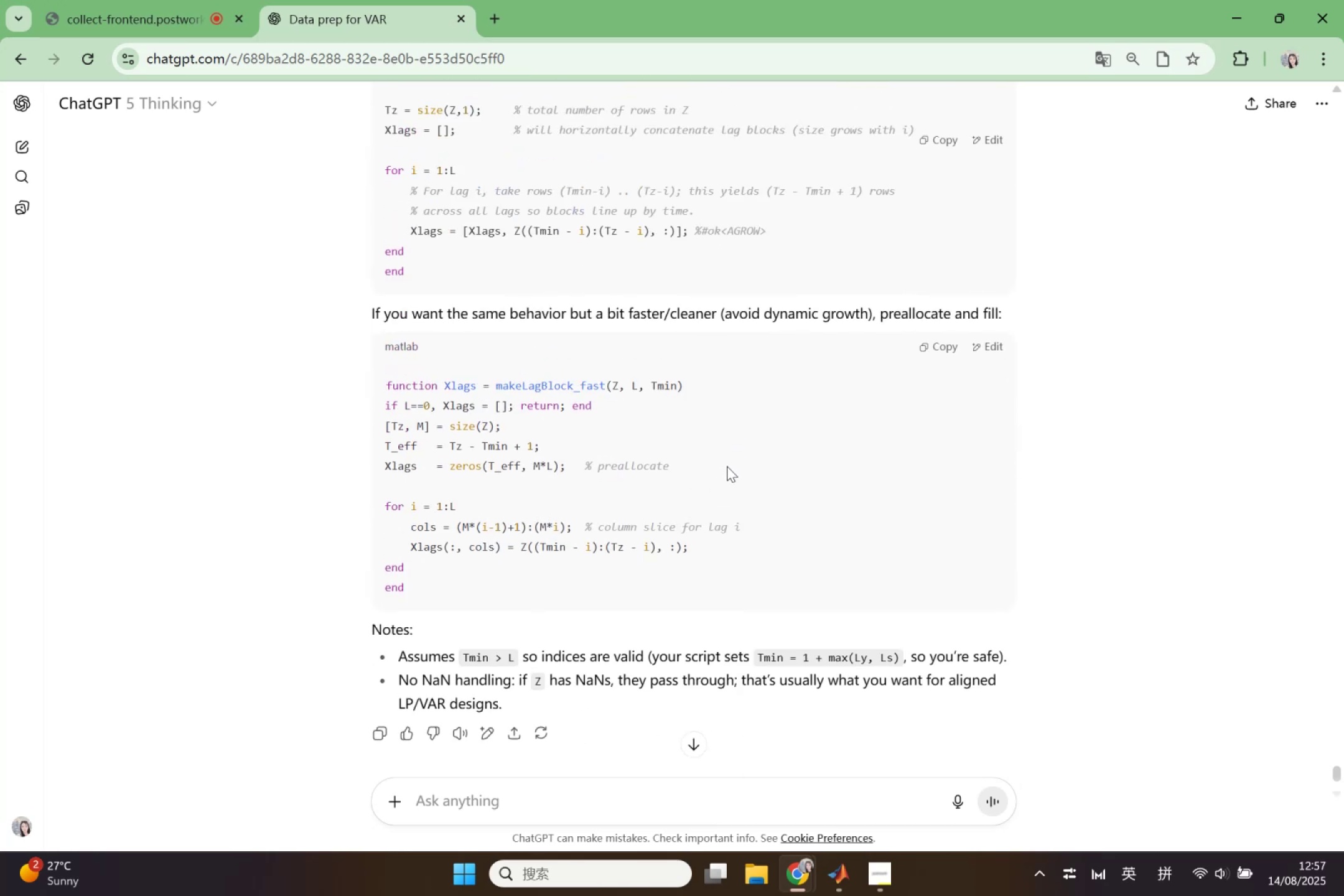 
wait(14.28)
 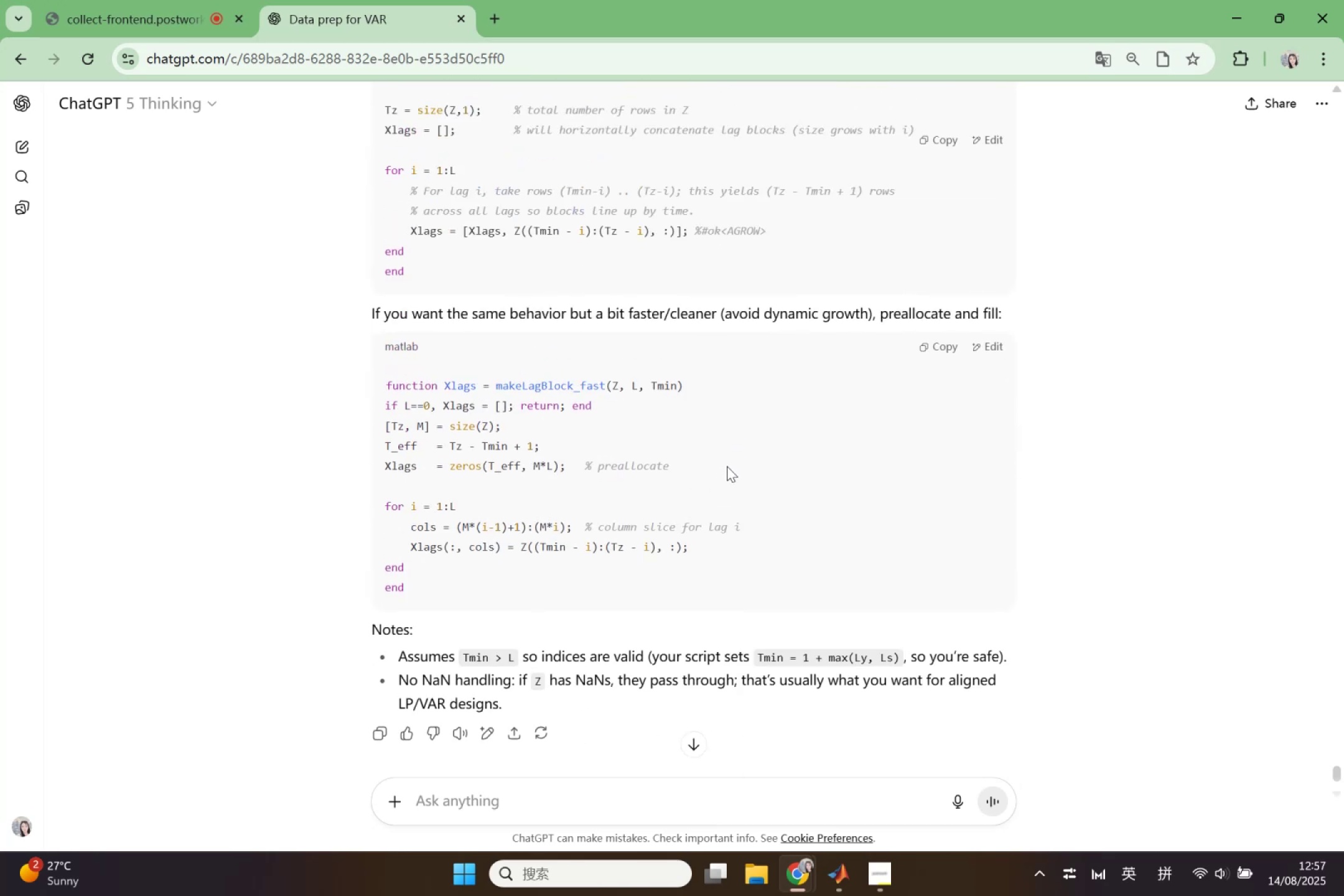 
left_click_drag(start_coordinate=[568, 466], to_coordinate=[360, 463])
 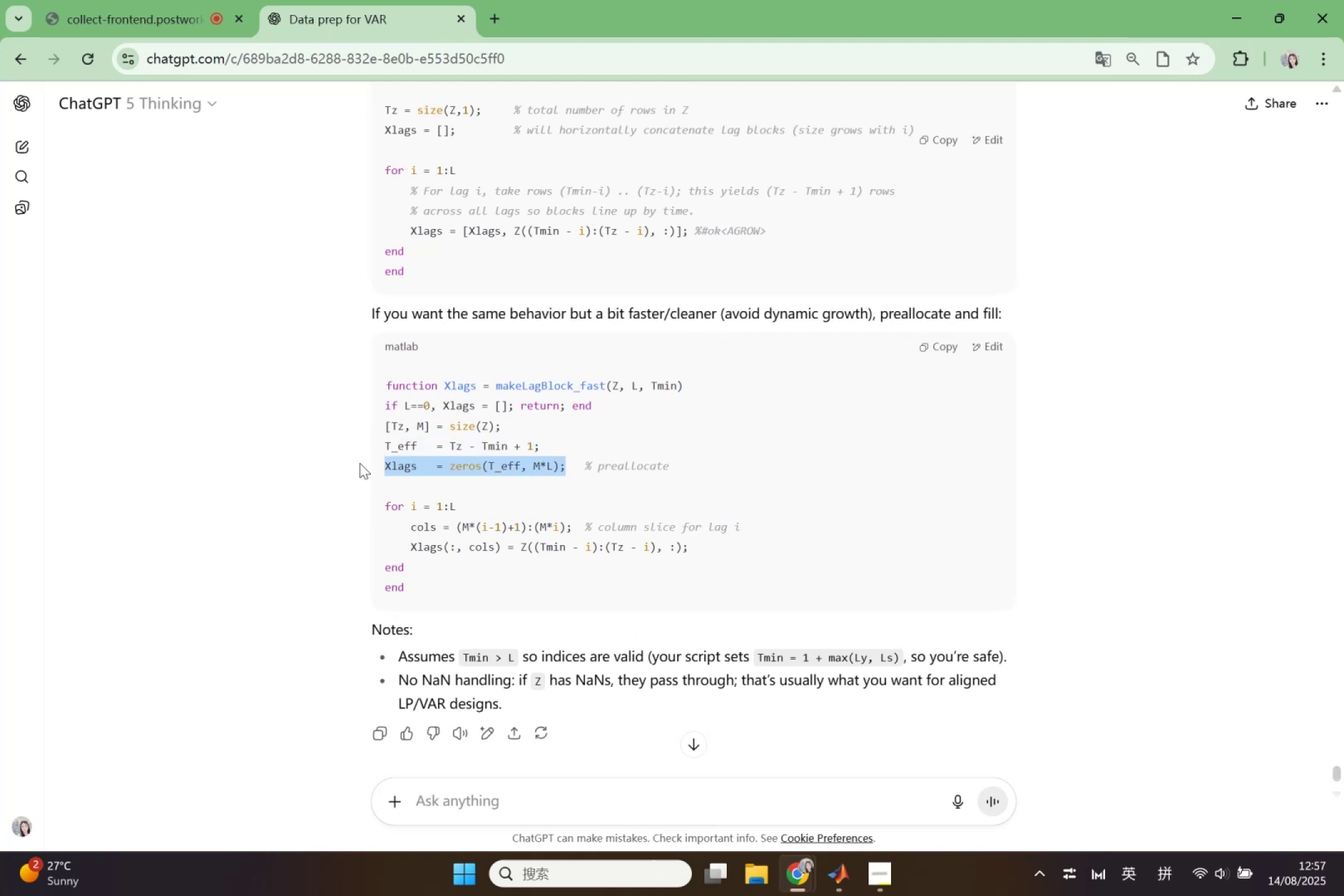 
key(Control+ControlLeft)
 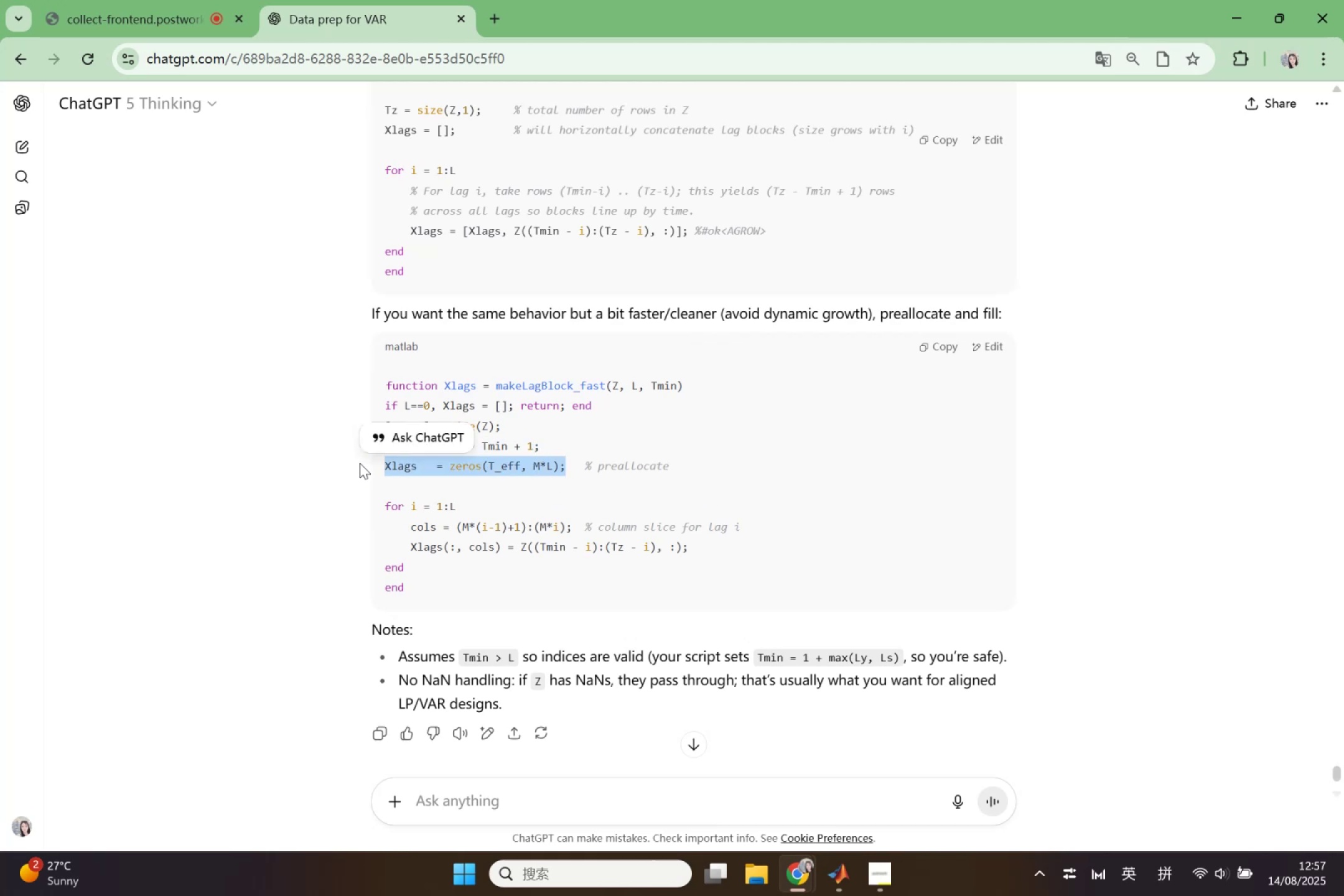 
key(Control+C)
 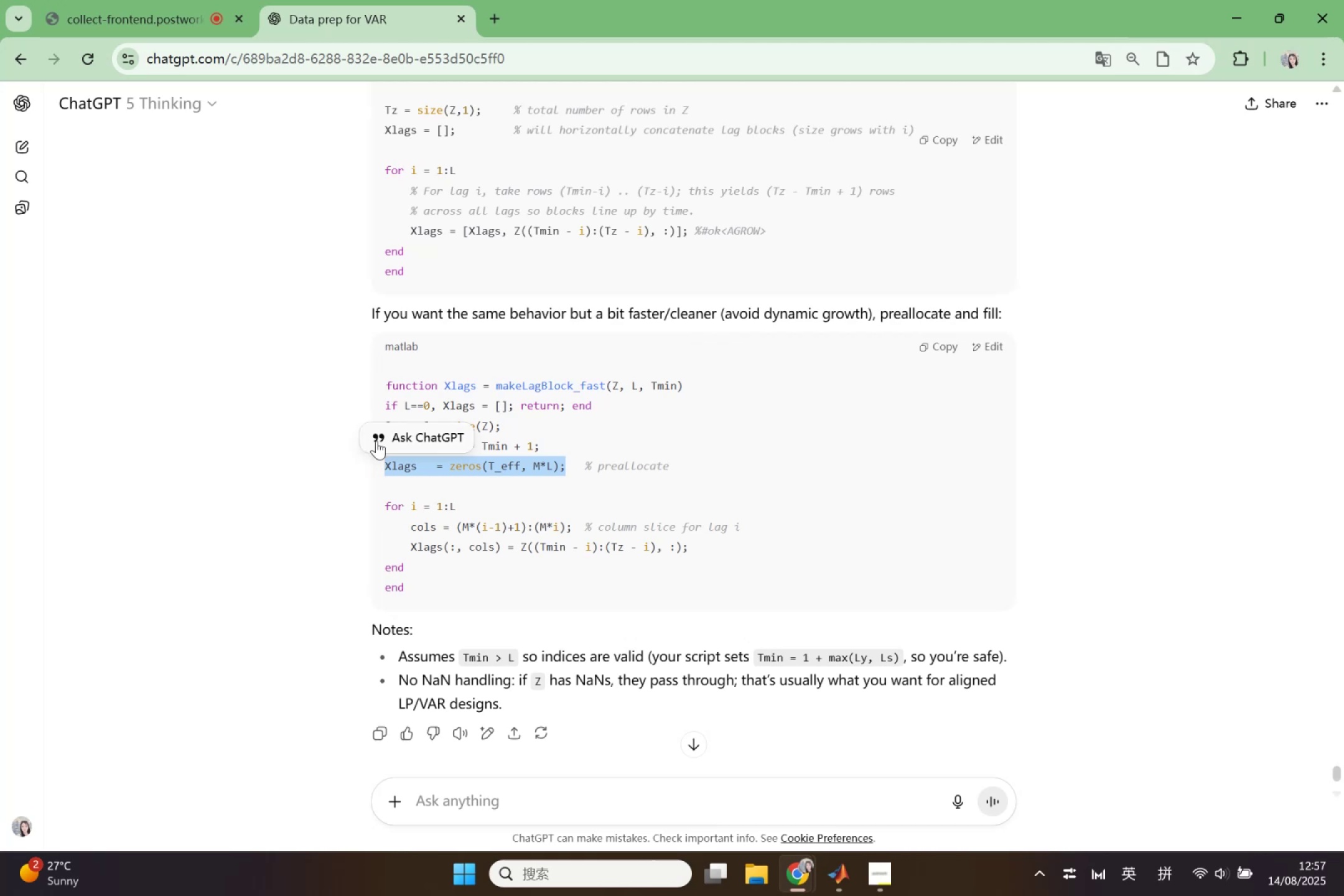 
wait(6.7)
 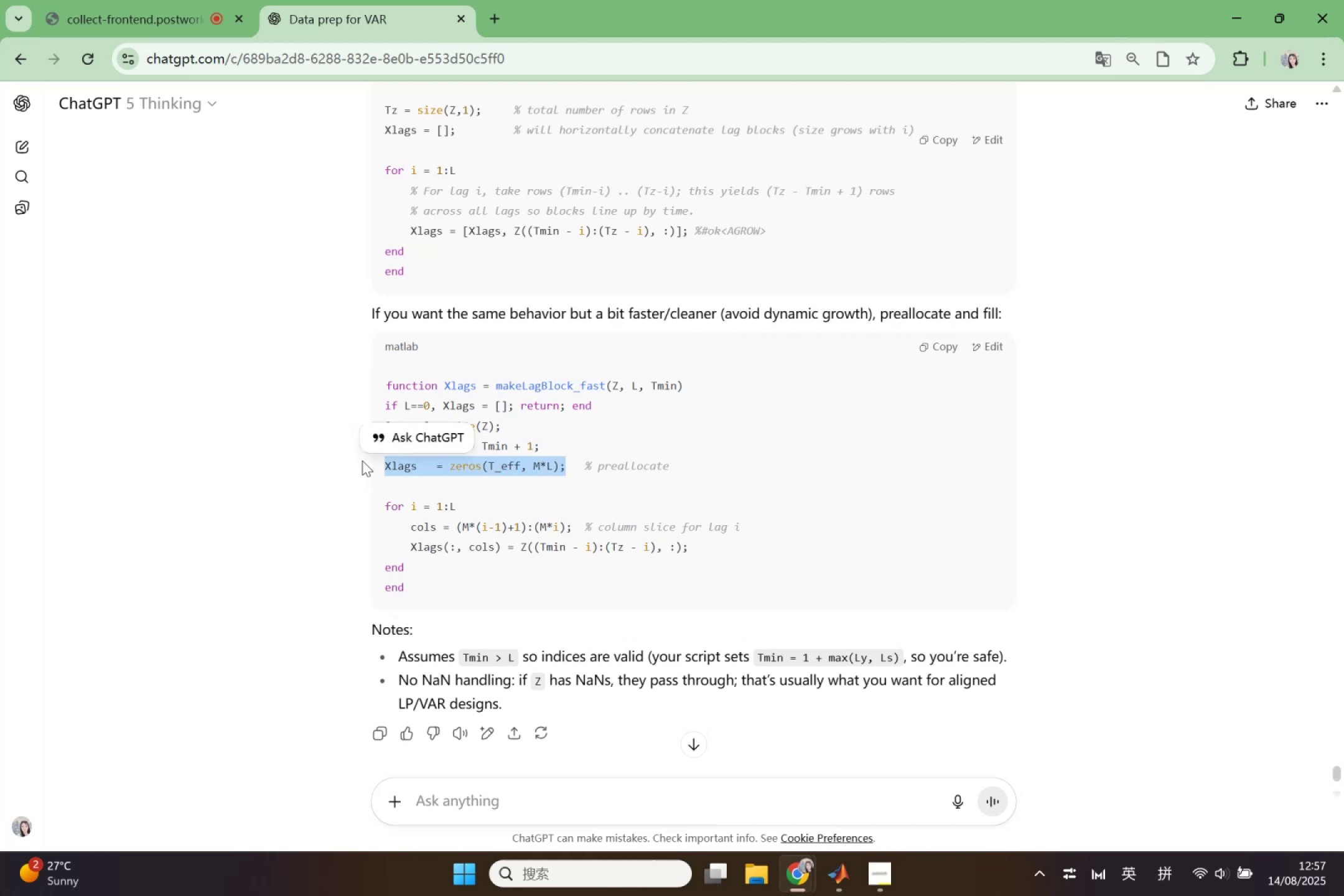 
scroll: coordinate [823, 583], scroll_direction: up, amount: 5.0
 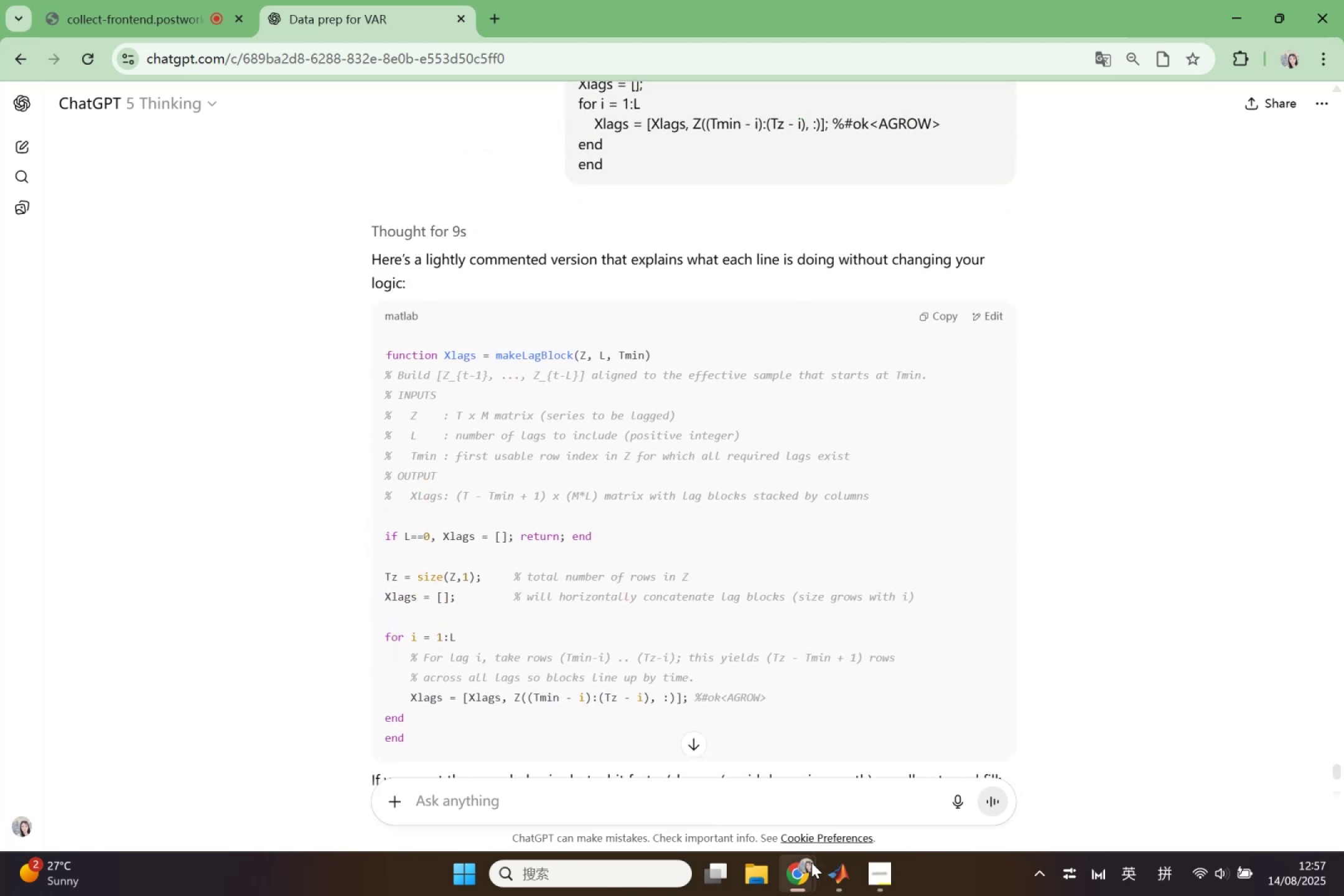 
left_click([839, 879])
 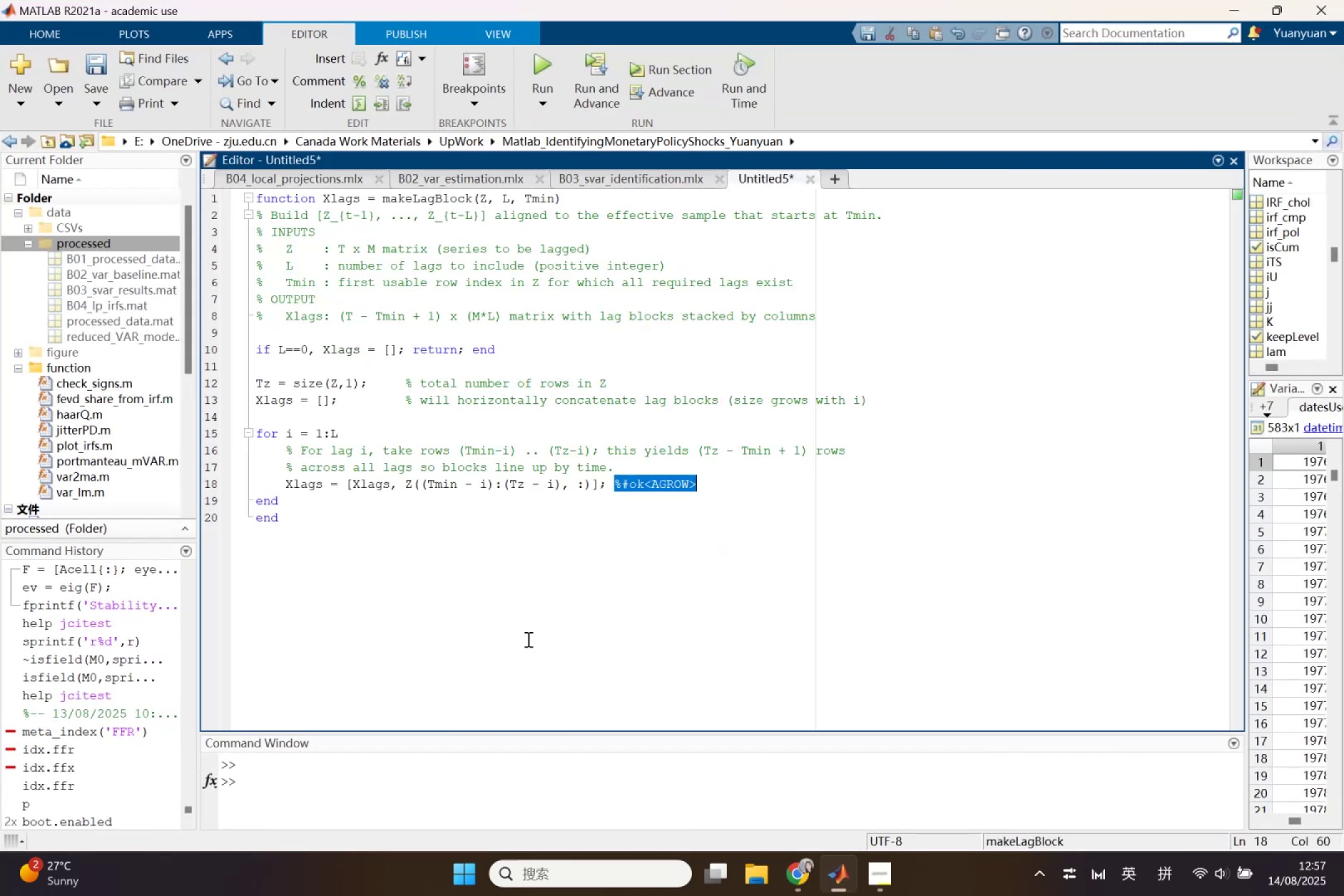 
hold_key(key=ControlLeft, duration=1.02)
 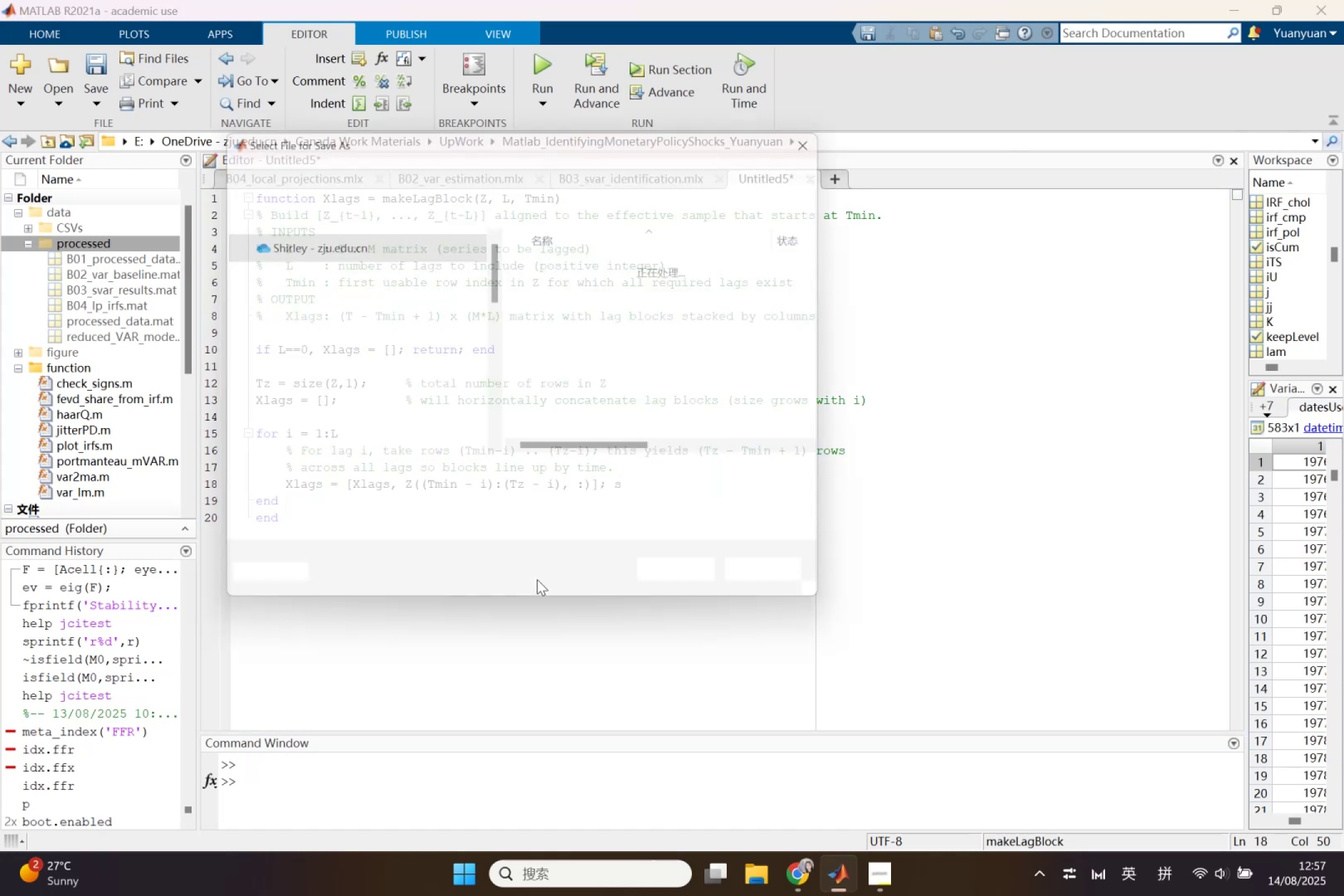 
hold_key(key=S, duration=0.62)
 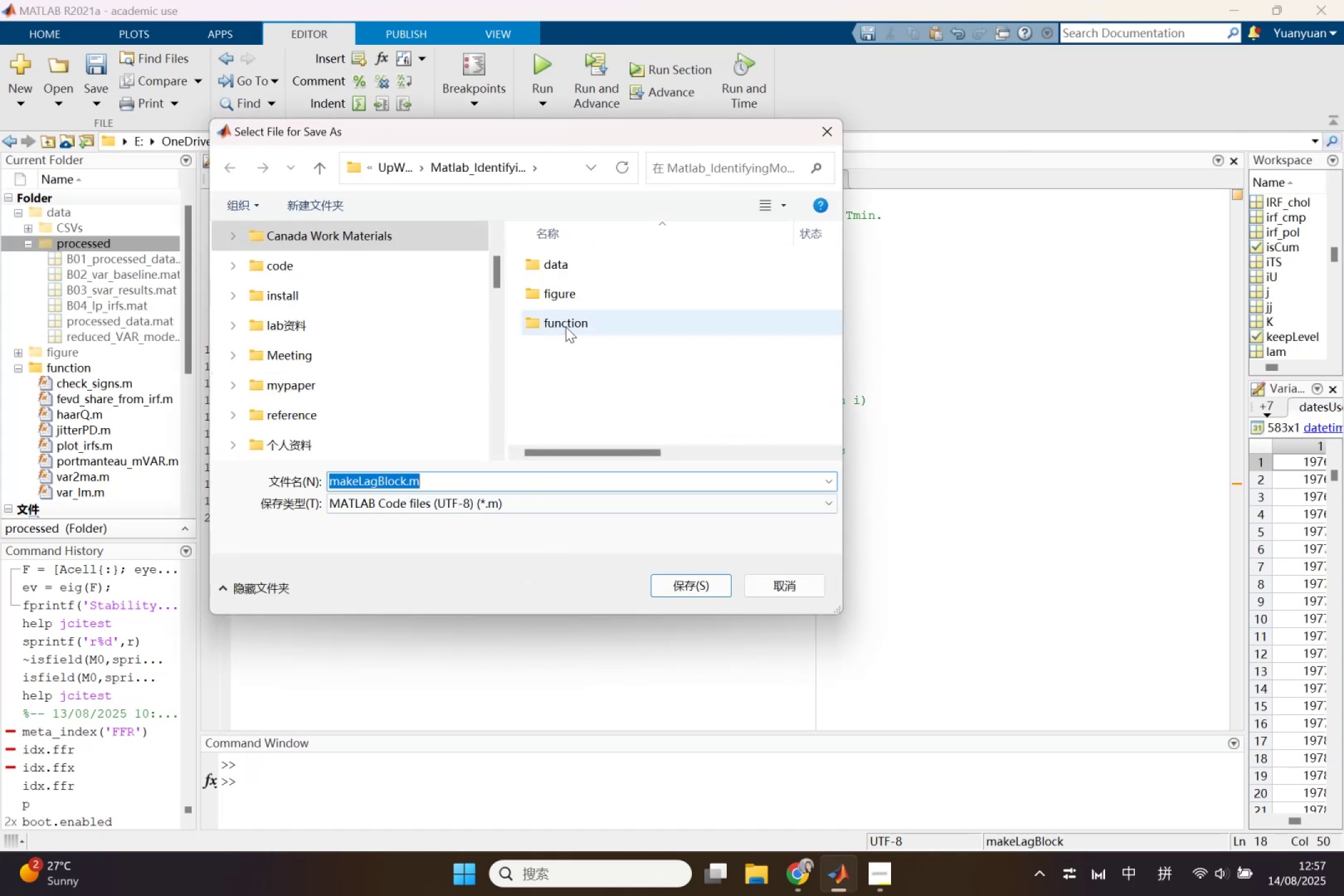 
double_click([566, 327])
 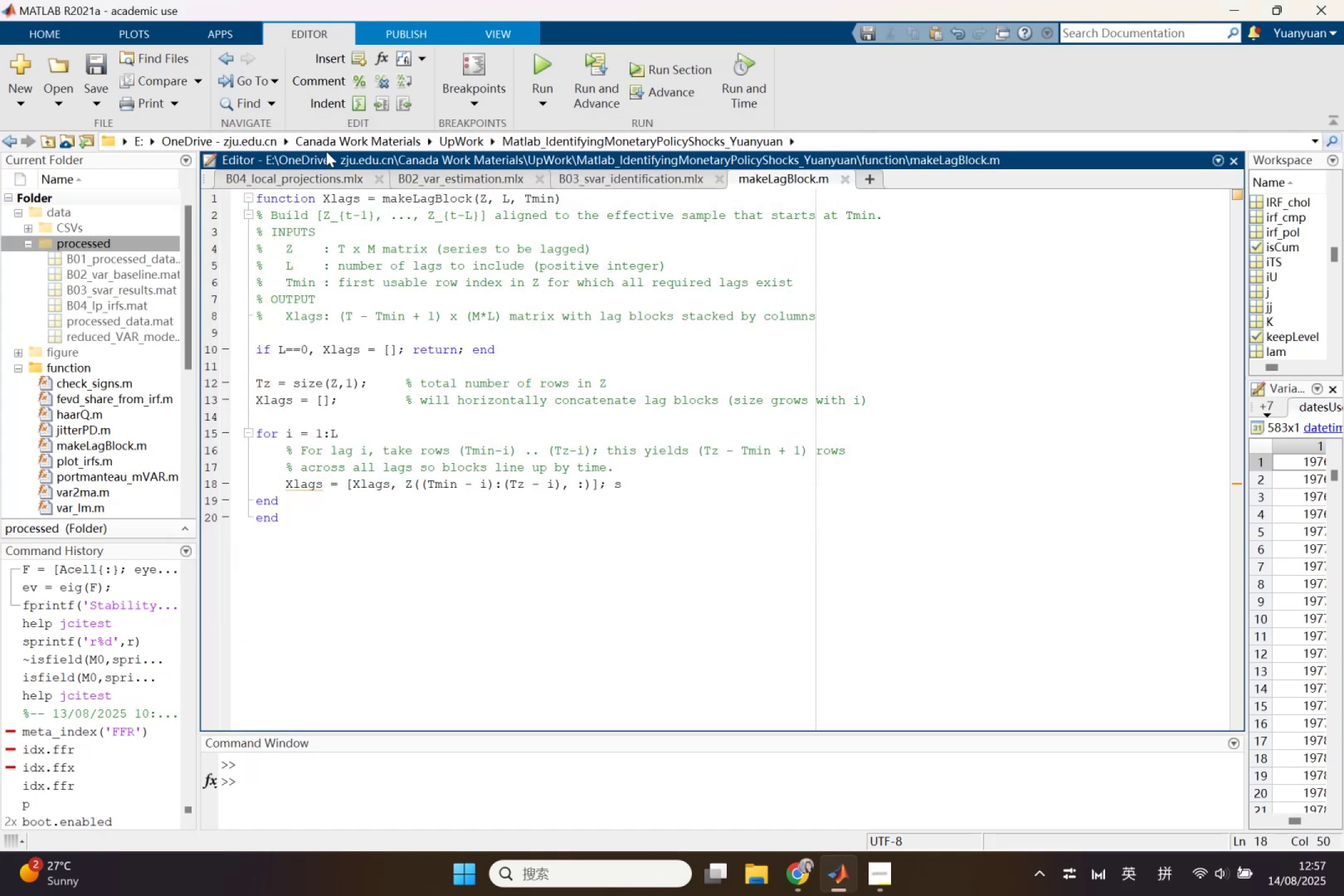 
left_click([317, 170])
 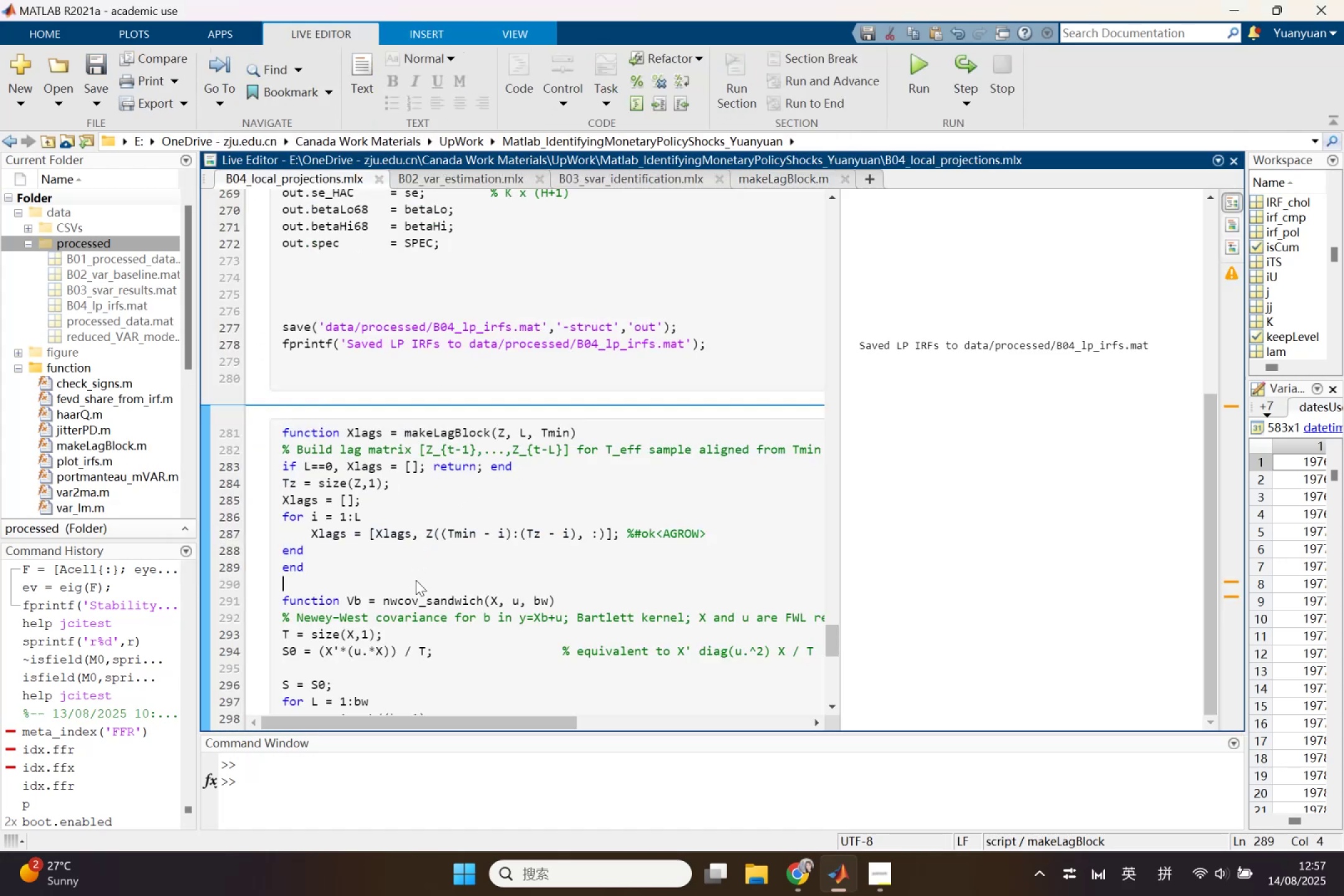 
left_click_drag(start_coordinate=[355, 573], to_coordinate=[274, 429])
 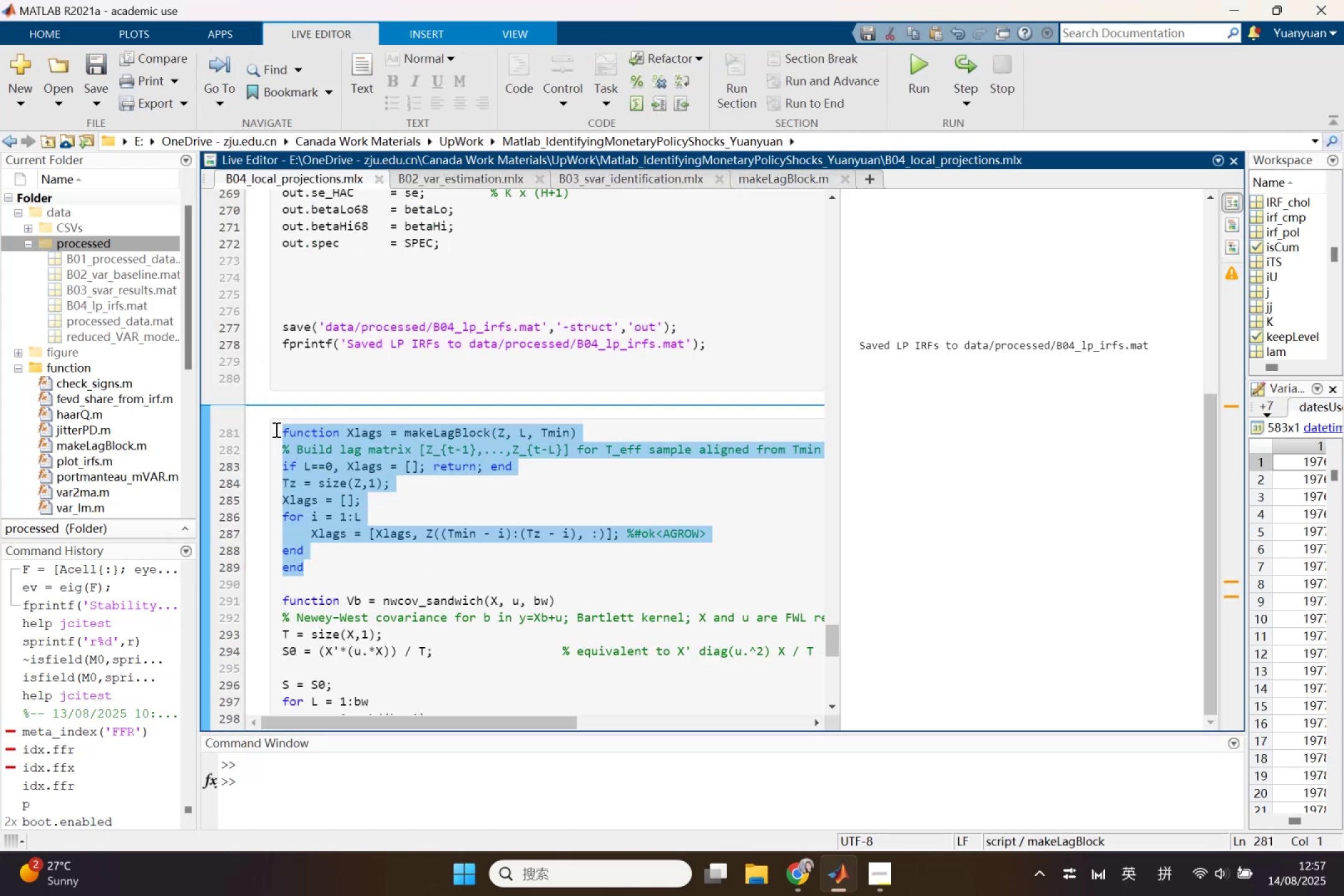 
key(Backspace)
 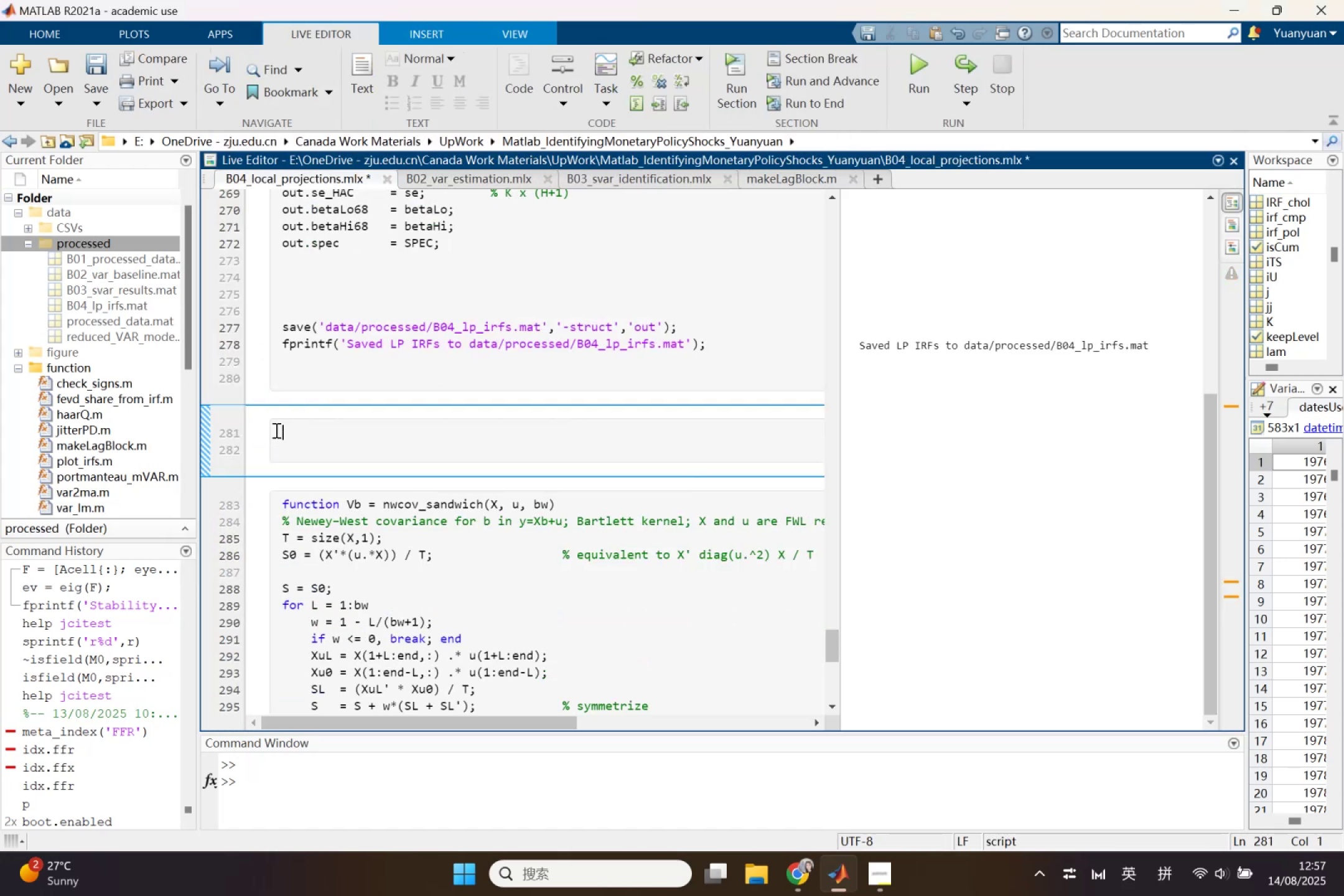 
scroll: coordinate [283, 438], scroll_direction: down, amount: 2.0
 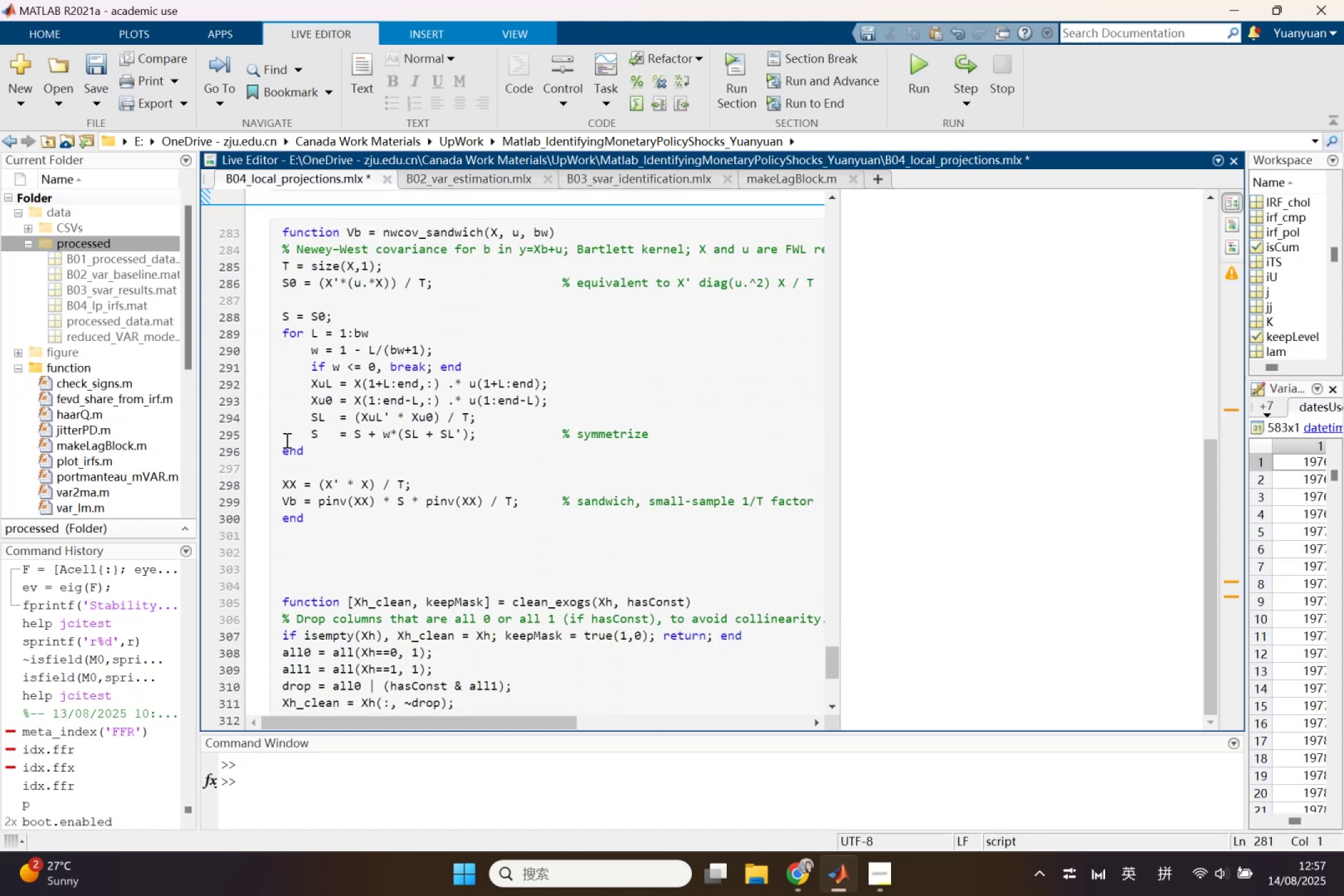 
scroll: coordinate [286, 440], scroll_direction: up, amount: 1.0
 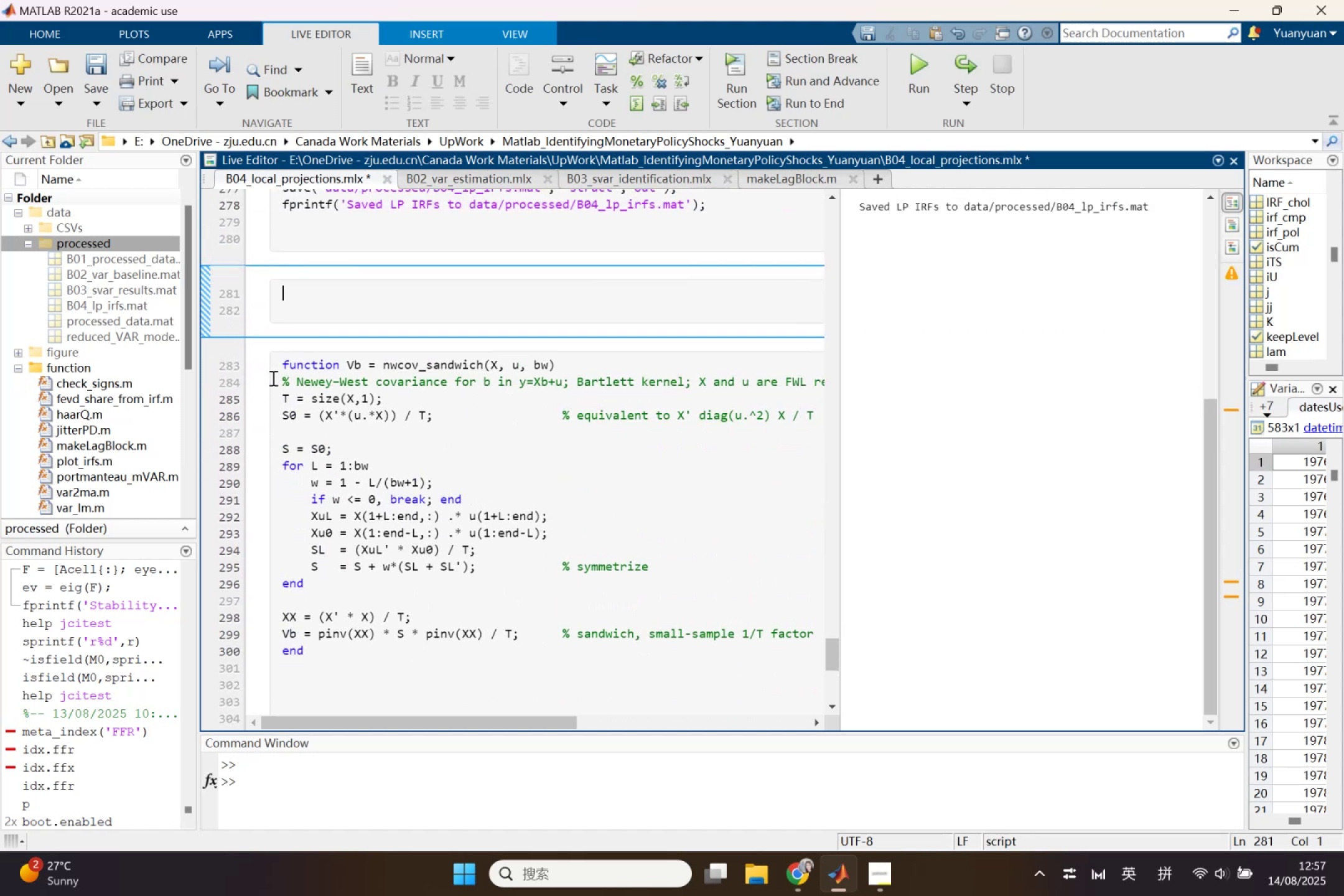 
left_click_drag(start_coordinate=[280, 363], to_coordinate=[404, 645])
 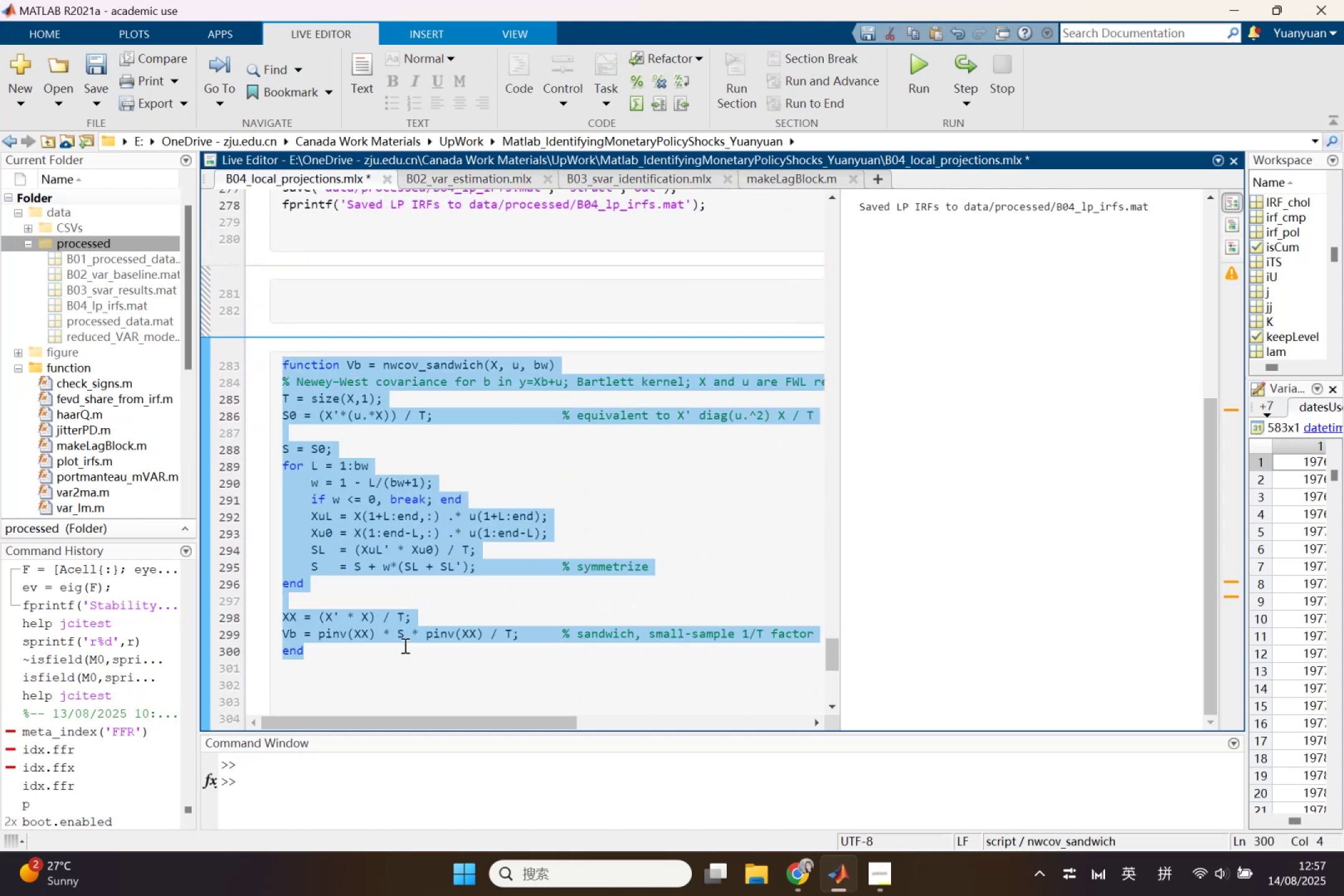 
key(Control+C)
 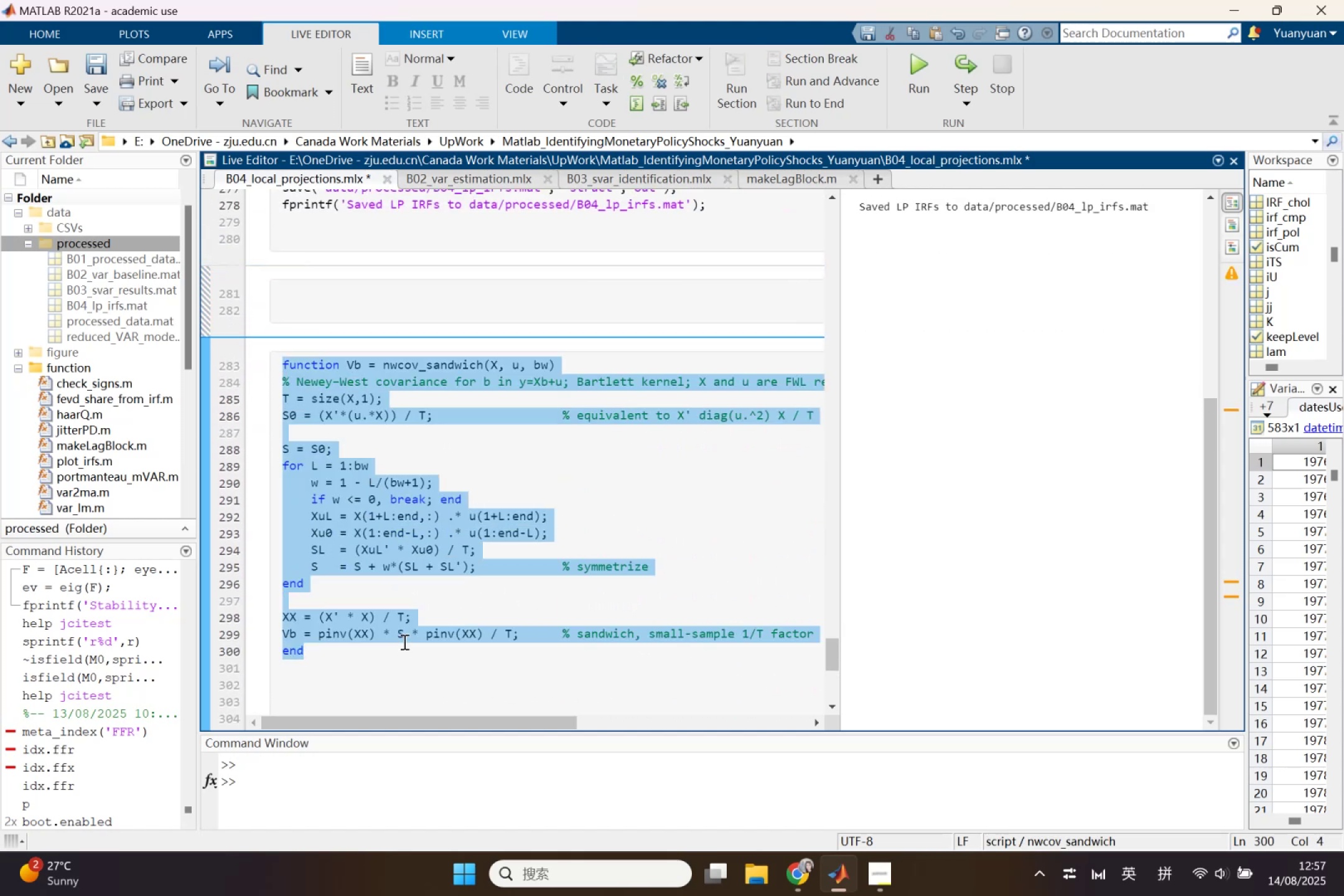 
scroll: coordinate [403, 640], scroll_direction: down, amount: 1.0
 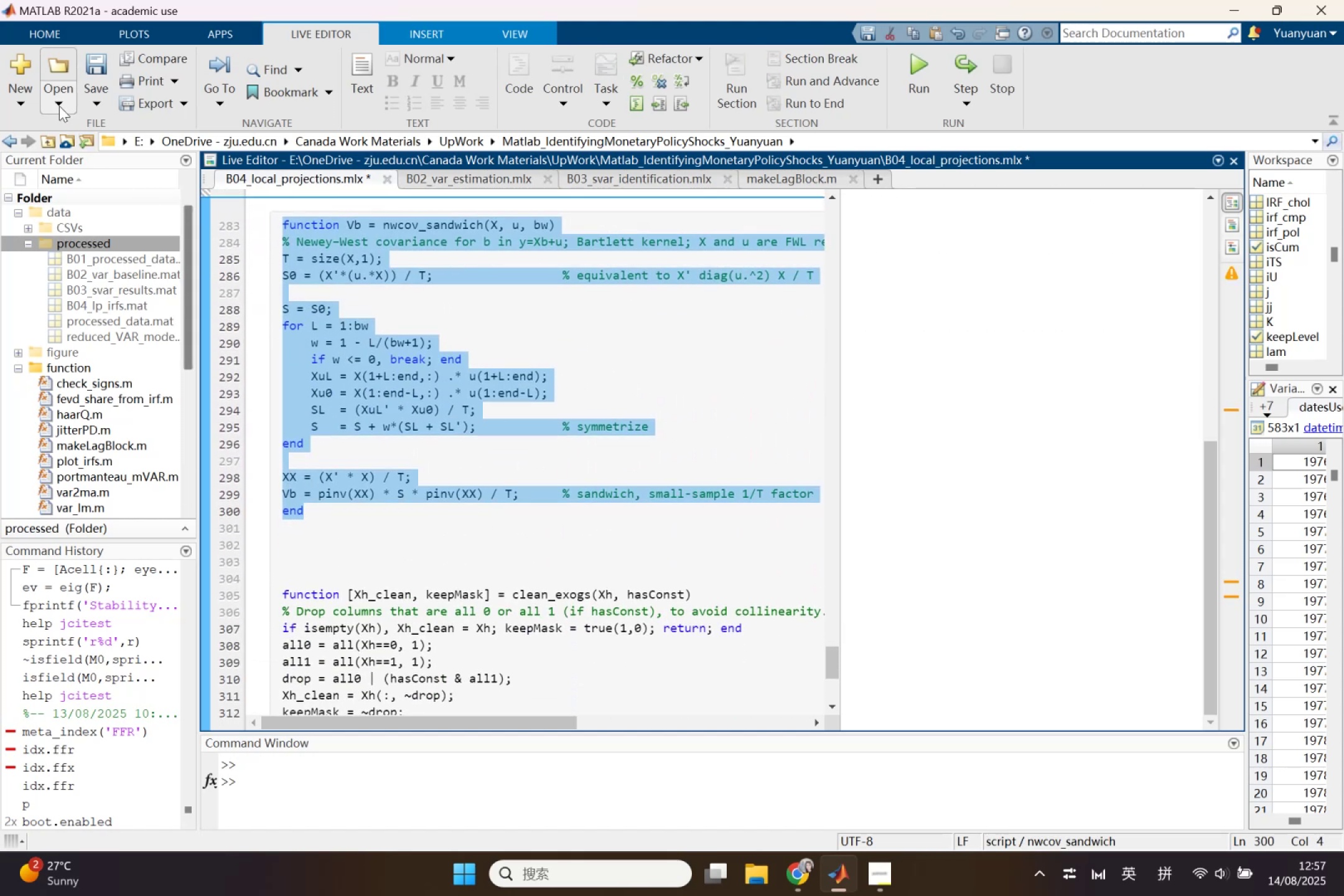 
left_click([26, 97])
 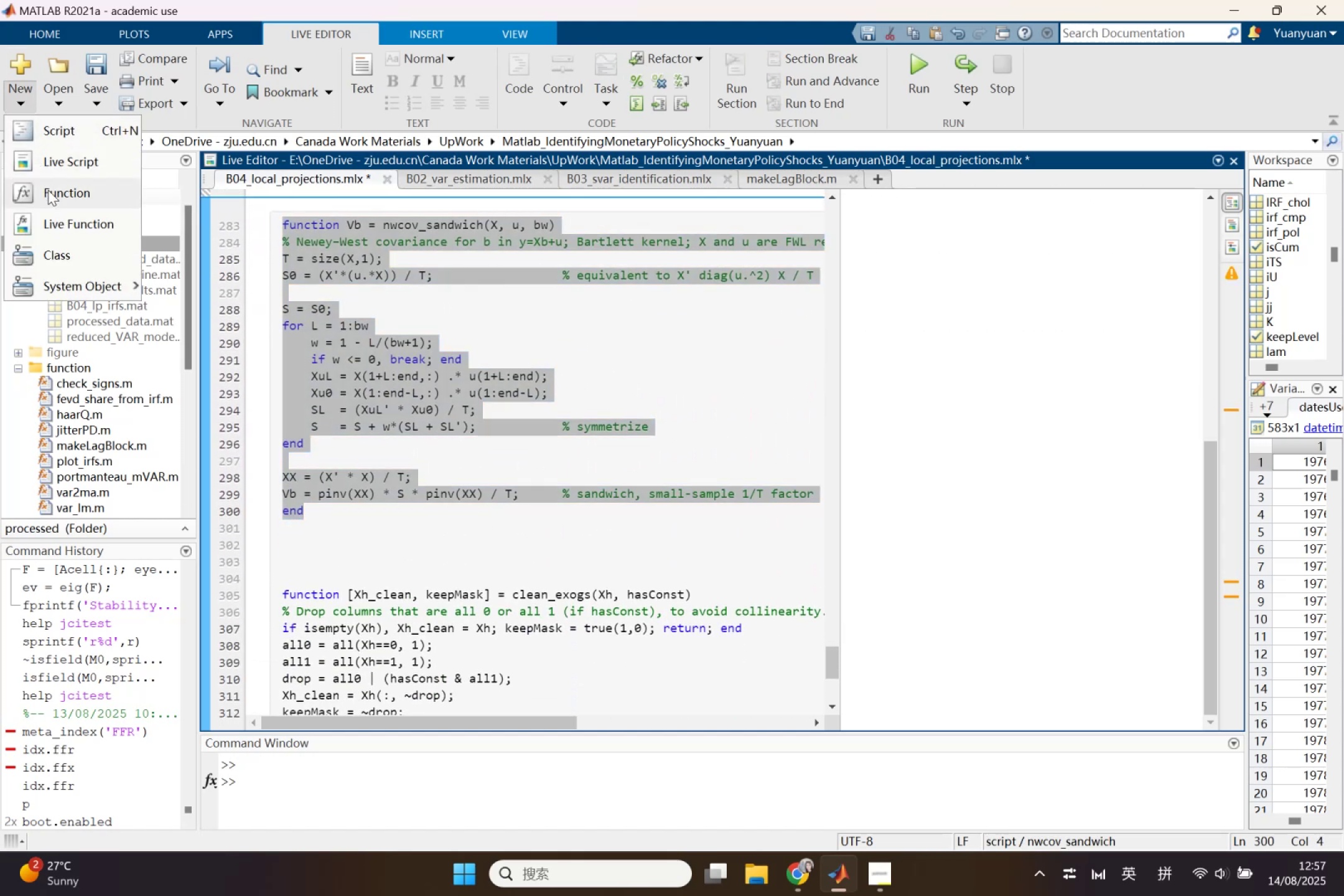 
left_click([48, 191])
 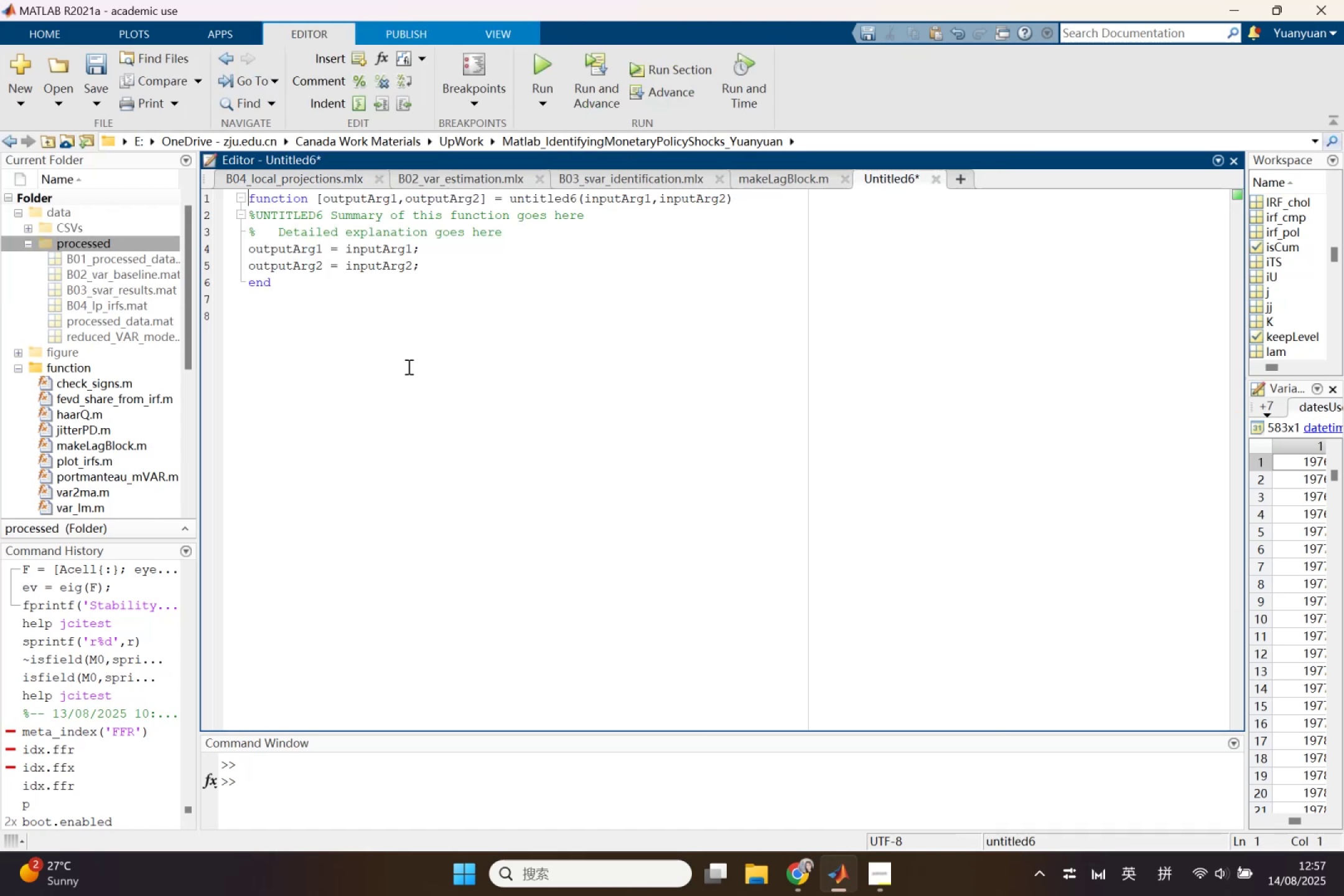 
hold_key(key=ControlLeft, duration=0.43)
 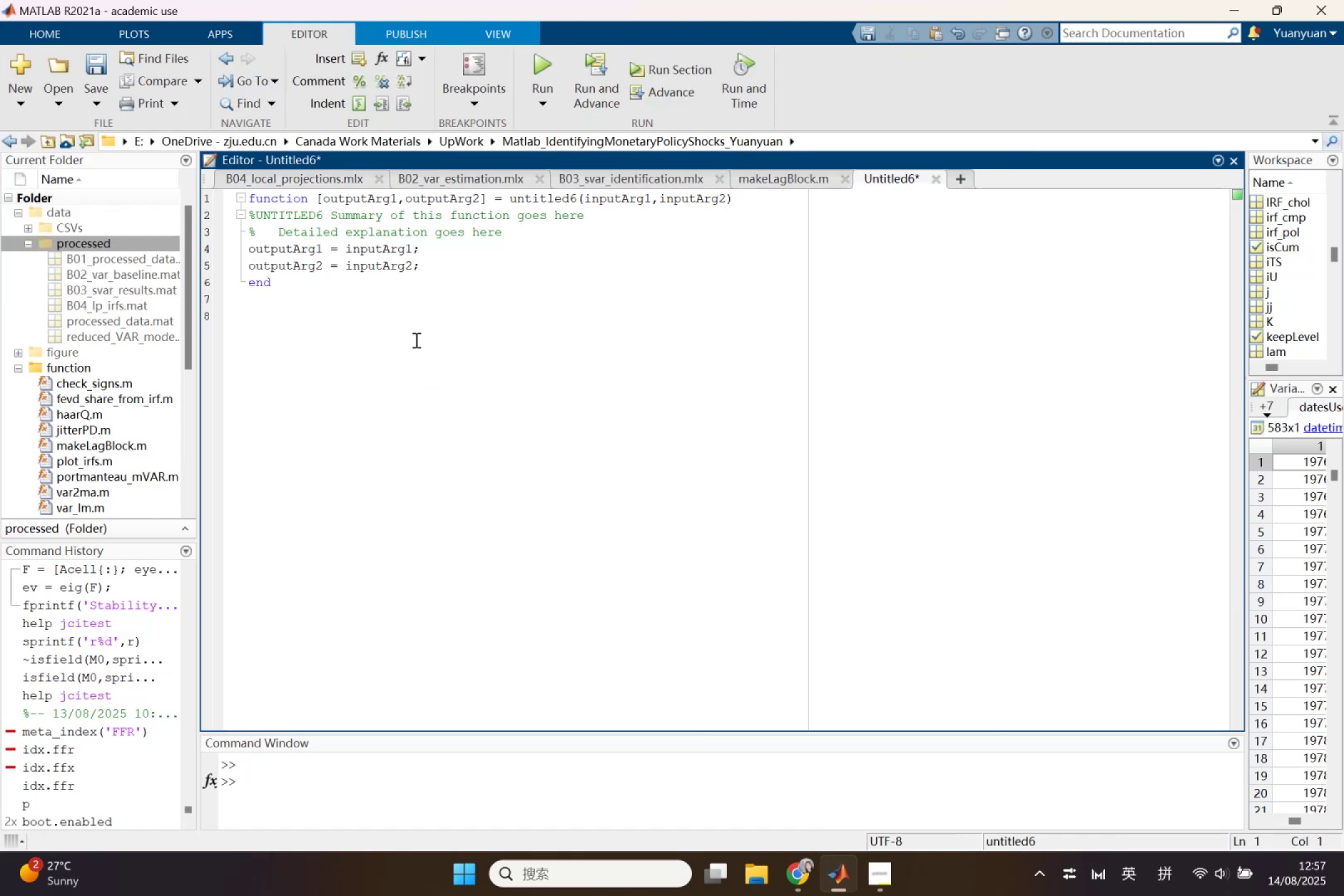 
left_click_drag(start_coordinate=[415, 340], to_coordinate=[201, 195])
 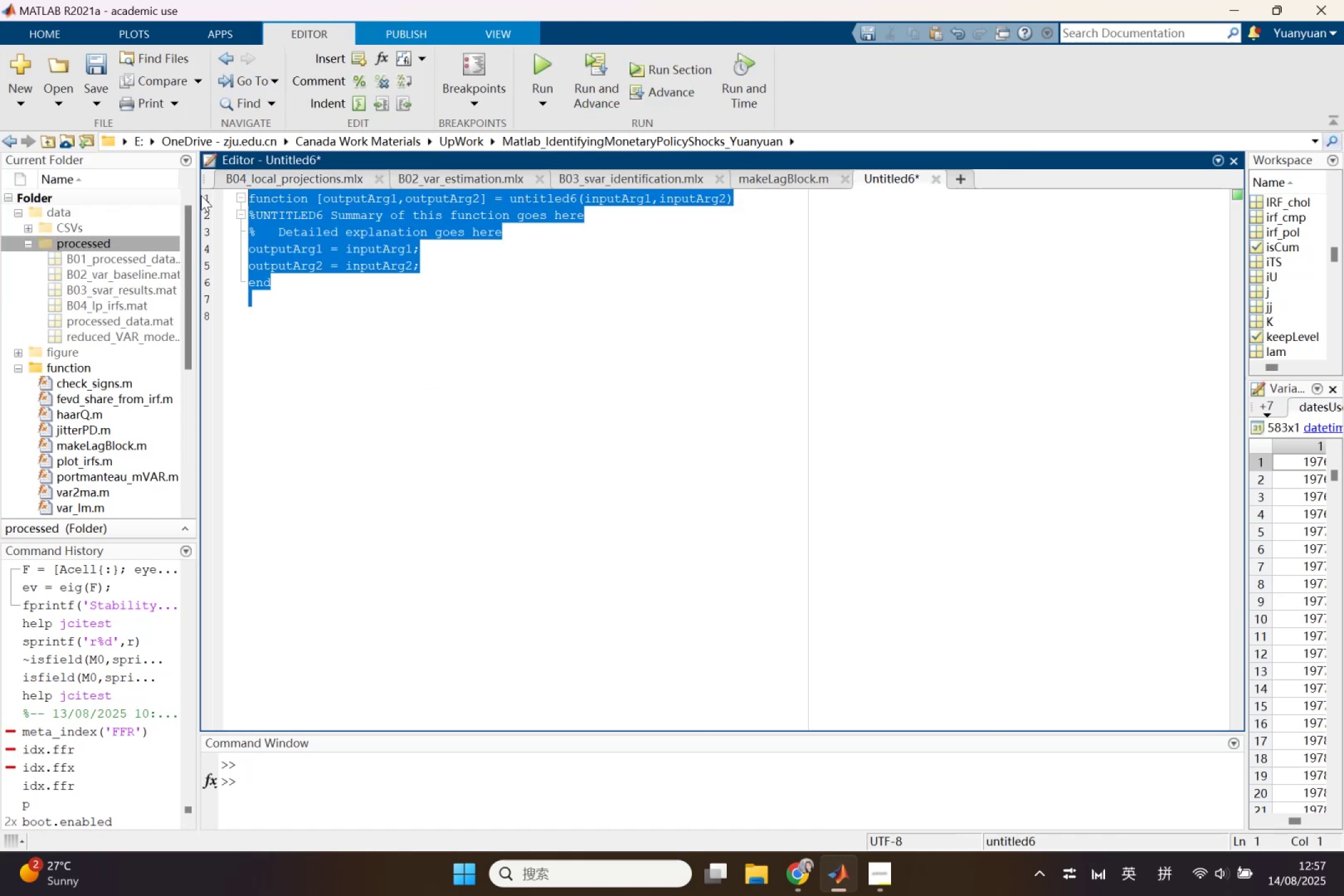 
key(Control+V)
 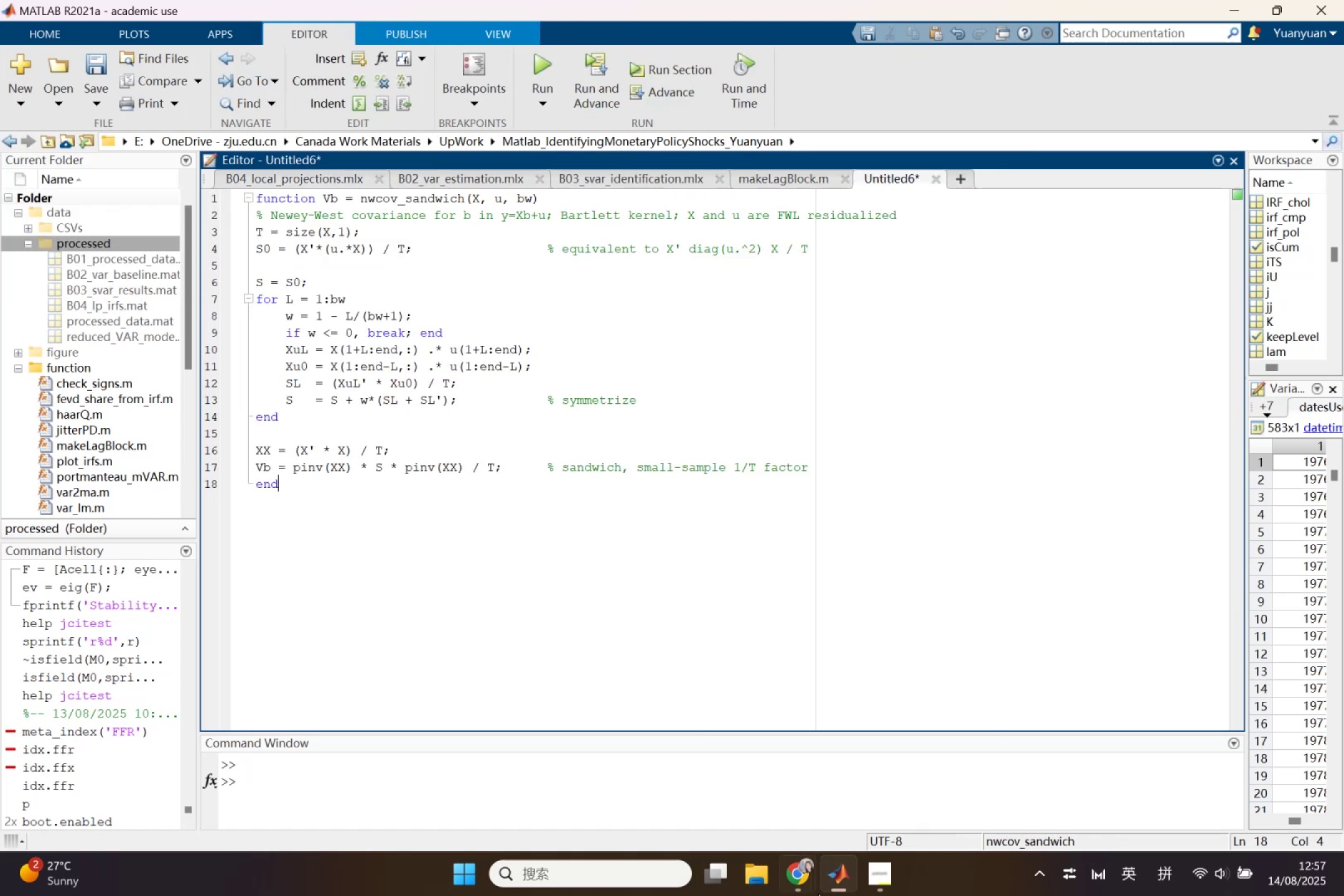 
left_click([793, 888])
 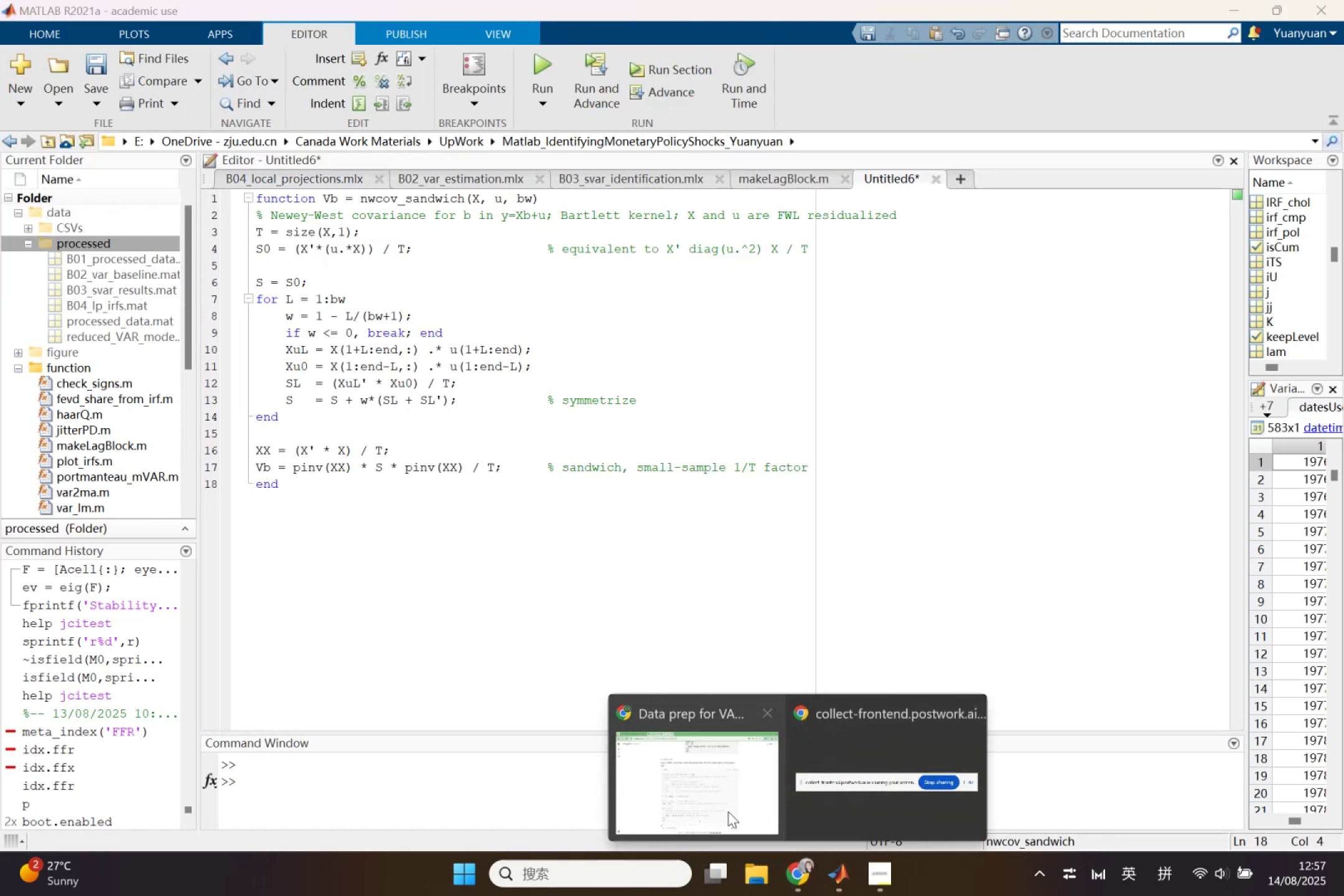 
left_click_drag(start_coordinate=[717, 795], to_coordinate=[716, 790])
 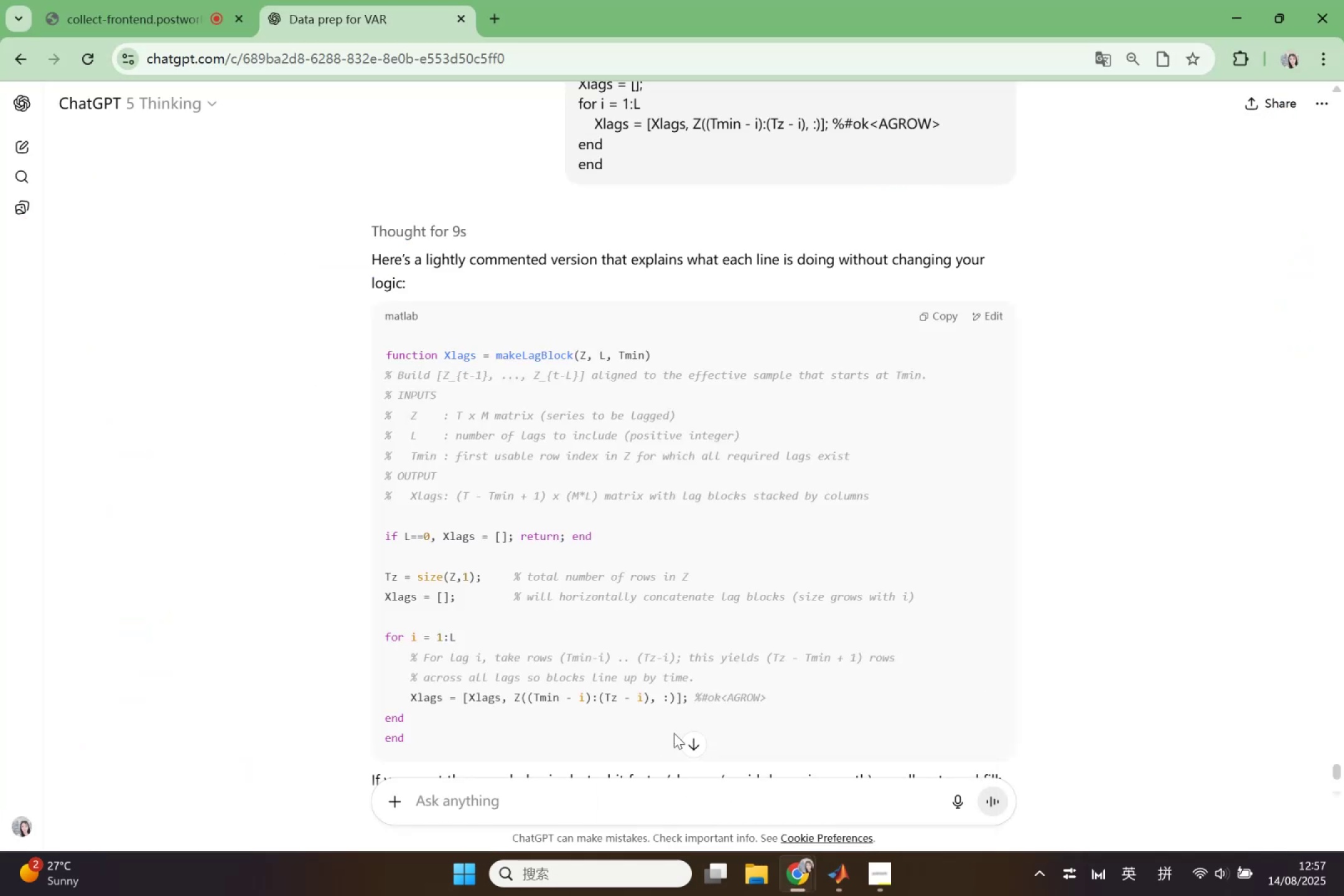 
scroll: coordinate [853, 489], scroll_direction: up, amount: 3.0
 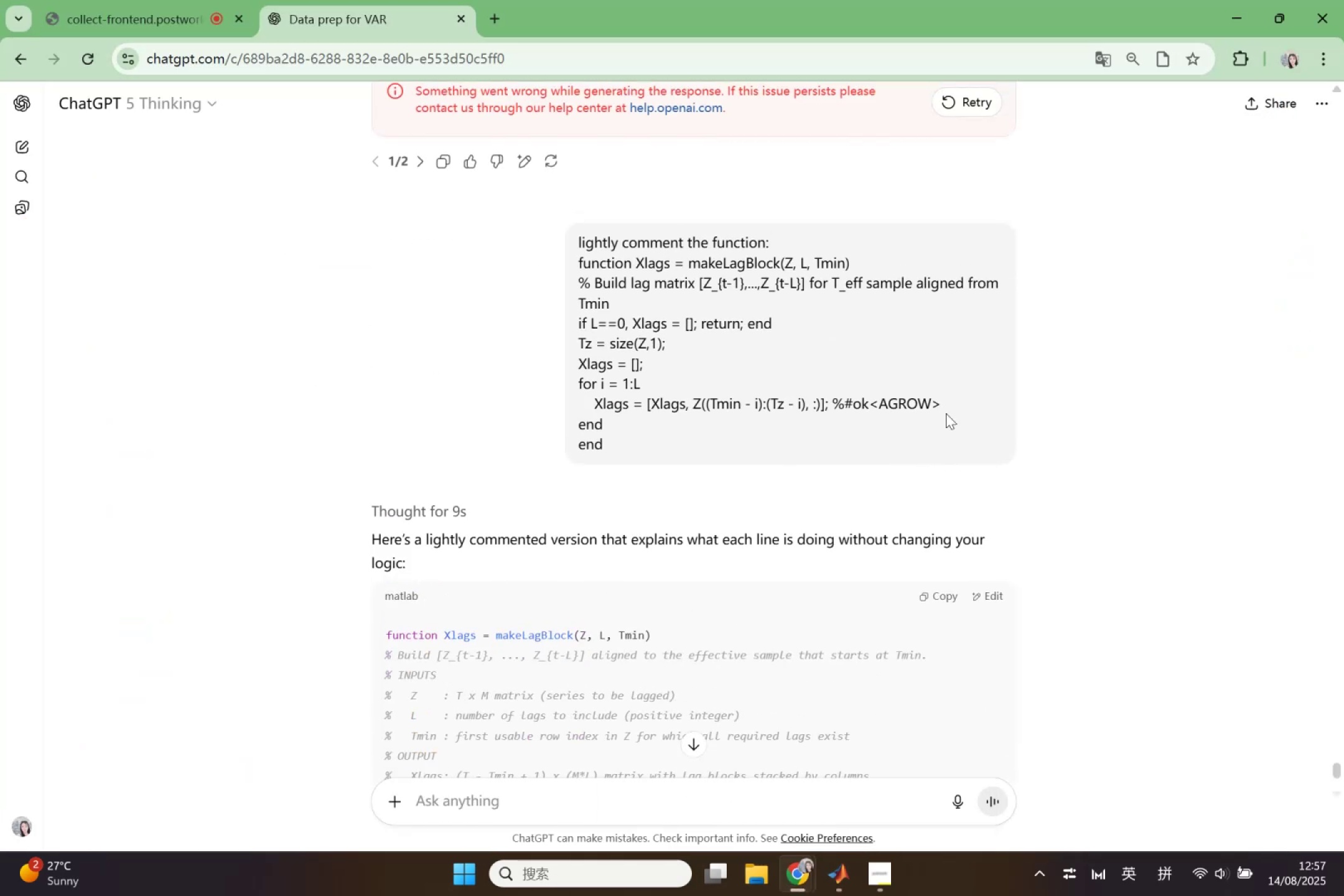 
left_click([949, 412])
 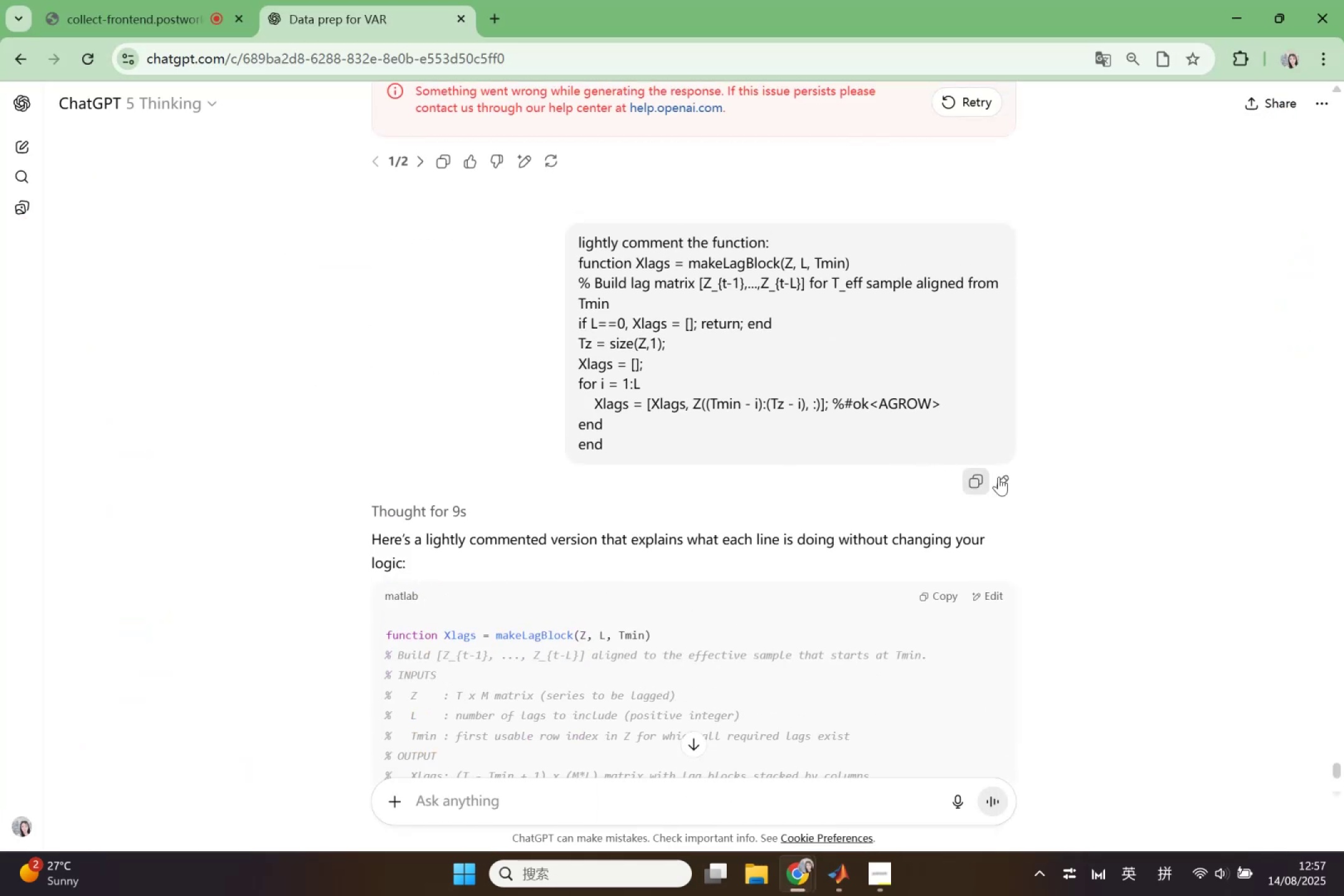 
left_click([1001, 478])
 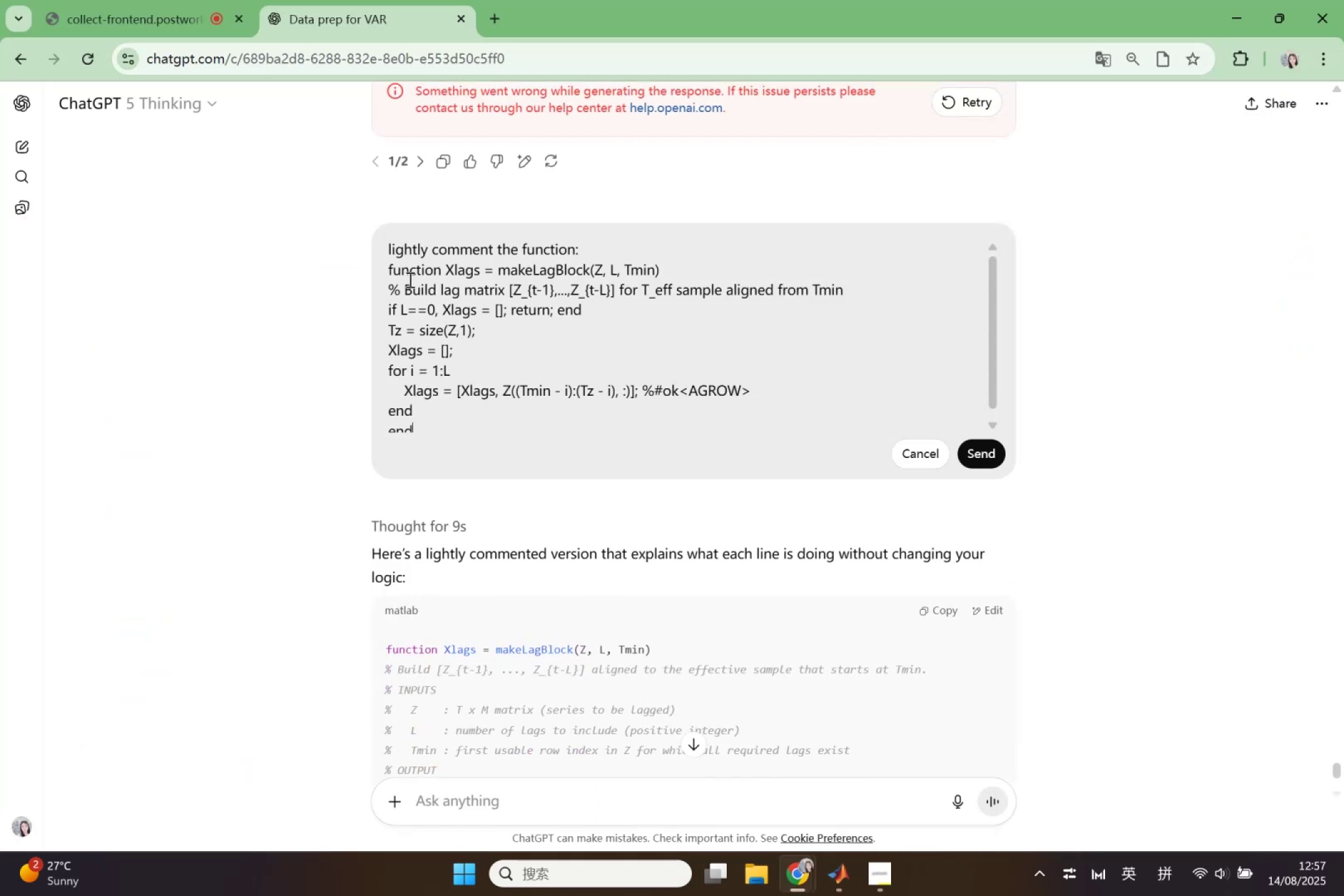 
left_click_drag(start_coordinate=[390, 275], to_coordinate=[466, 432])
 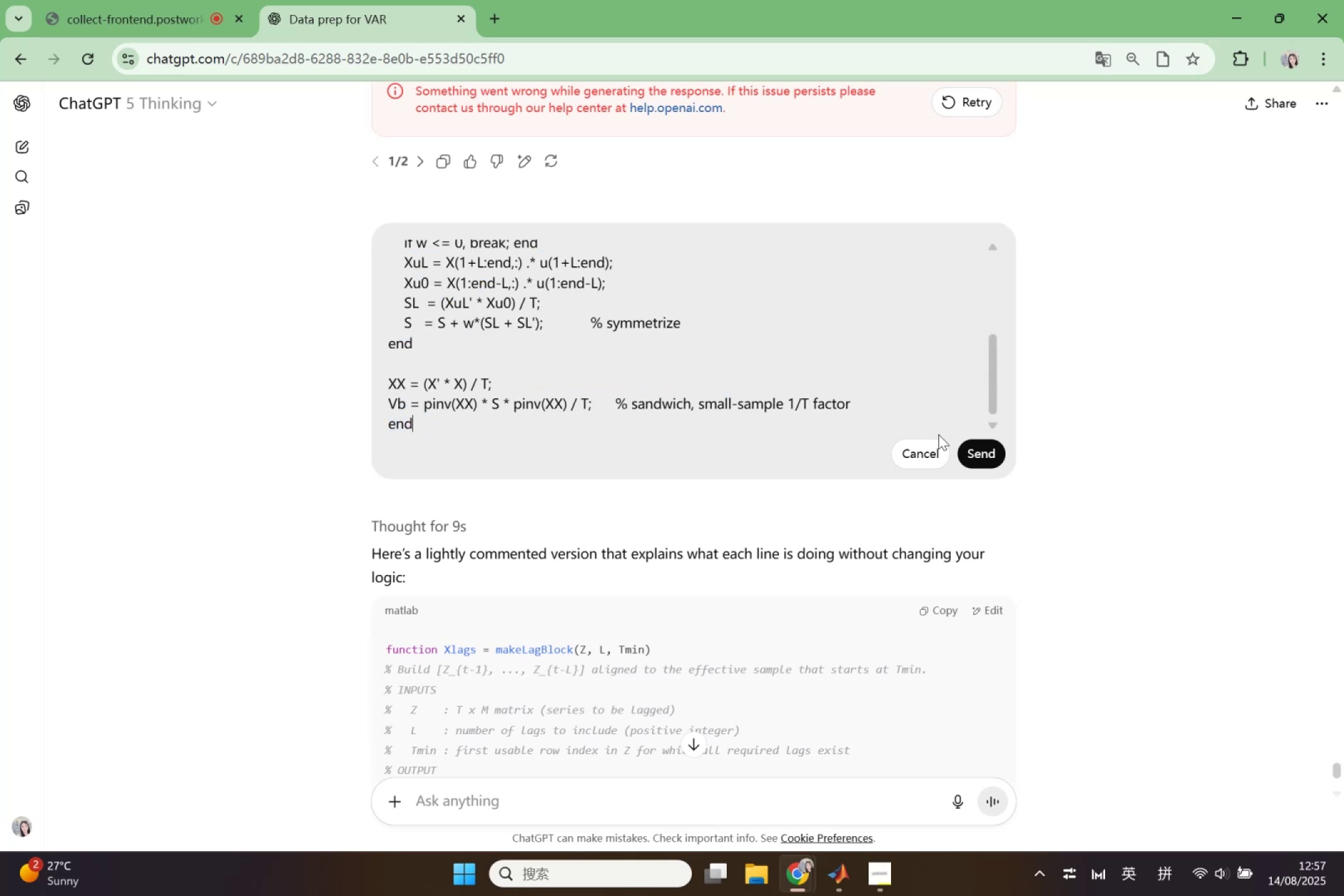 
key(Control+V)
 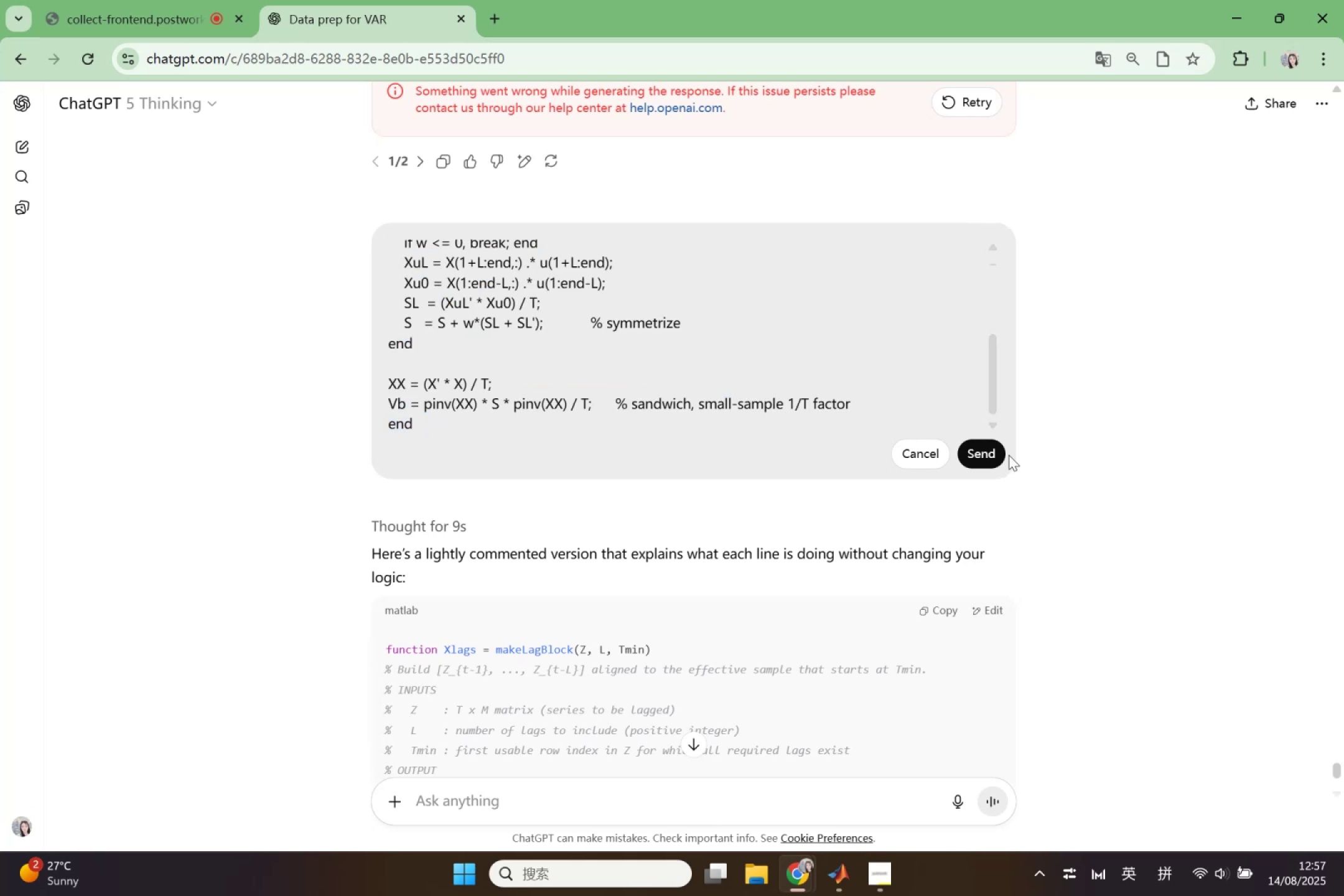 
left_click_drag(start_coordinate=[992, 454], to_coordinate=[991, 450])
 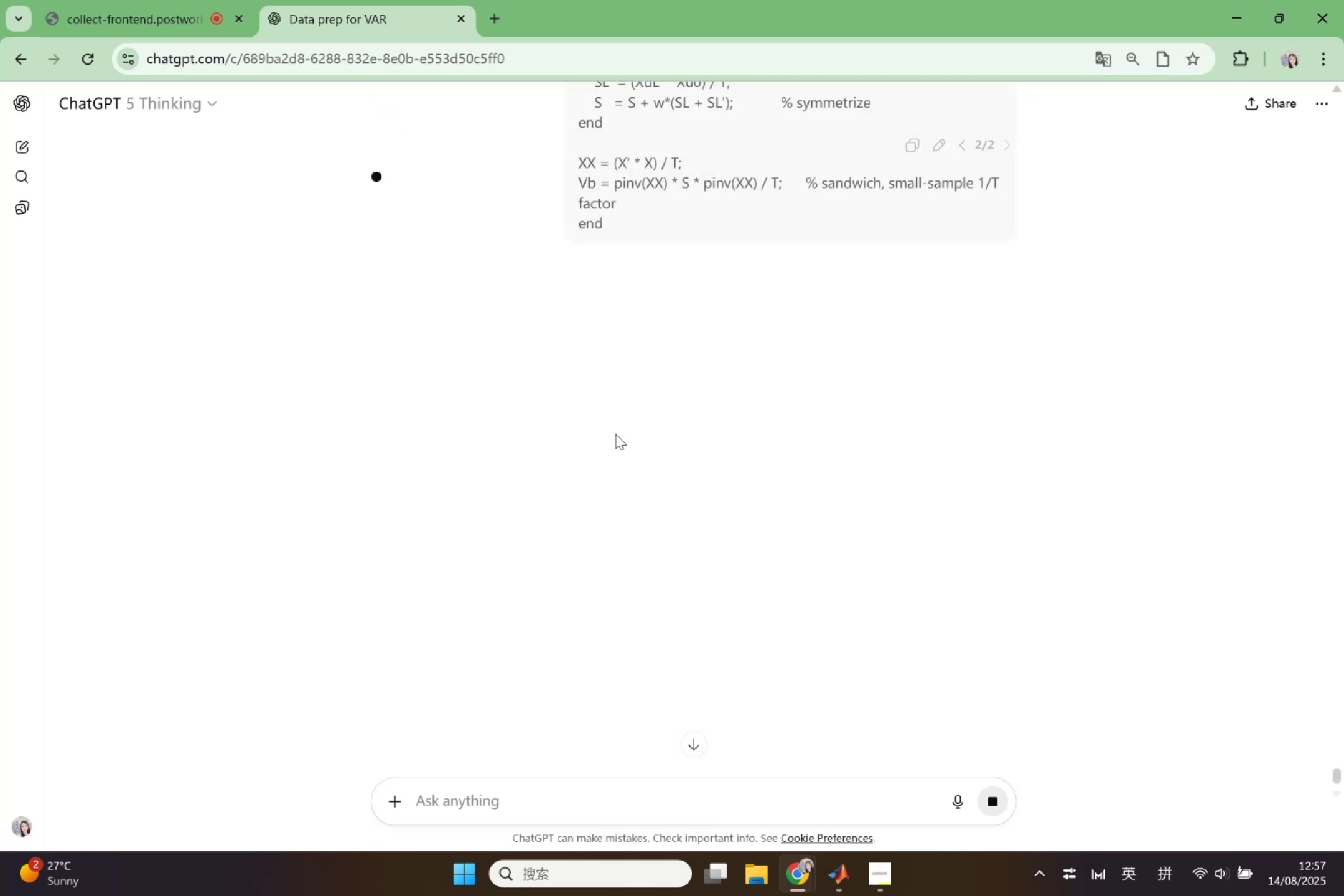 
scroll: coordinate [620, 419], scroll_direction: up, amount: 4.0
 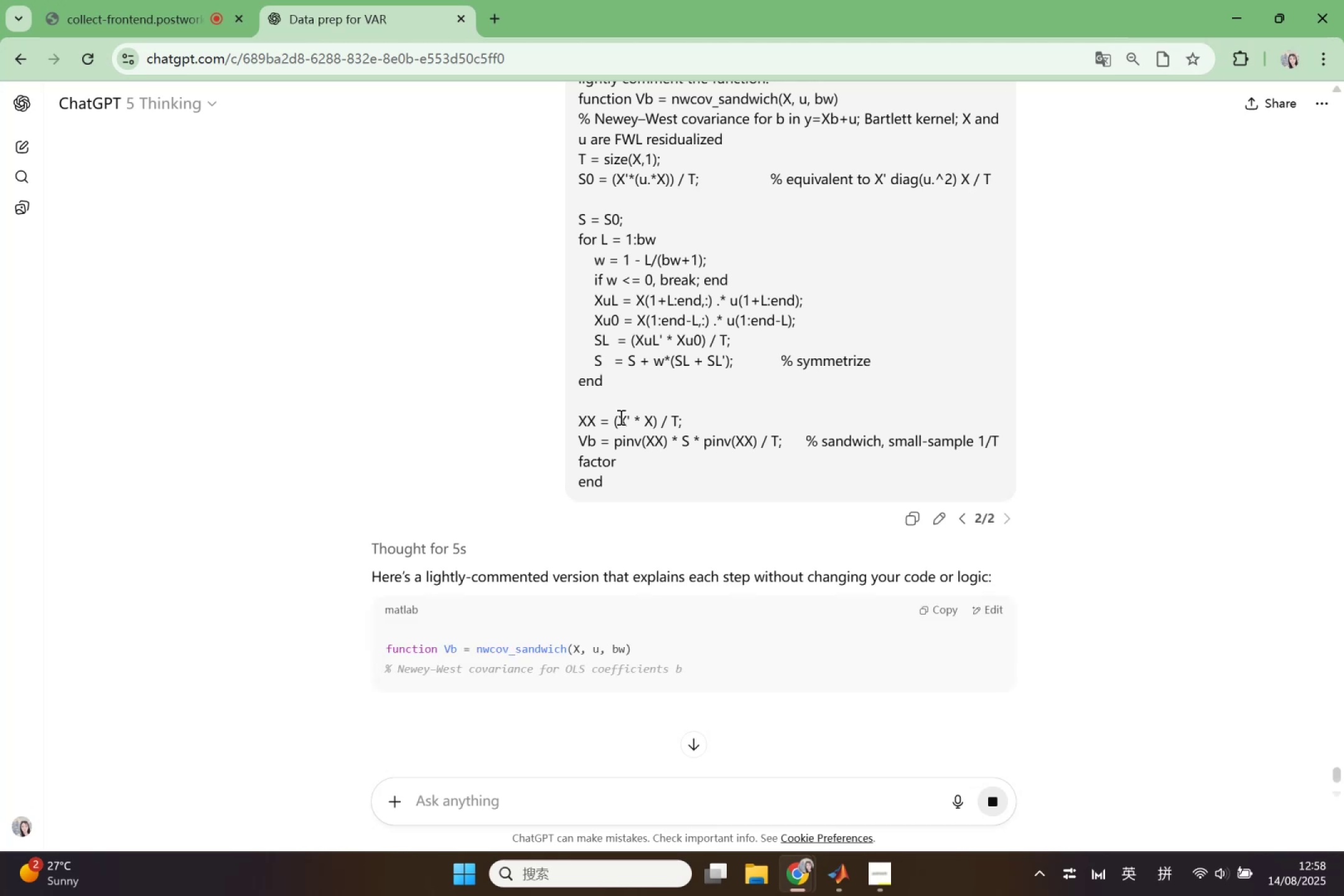 
wait(10.58)
 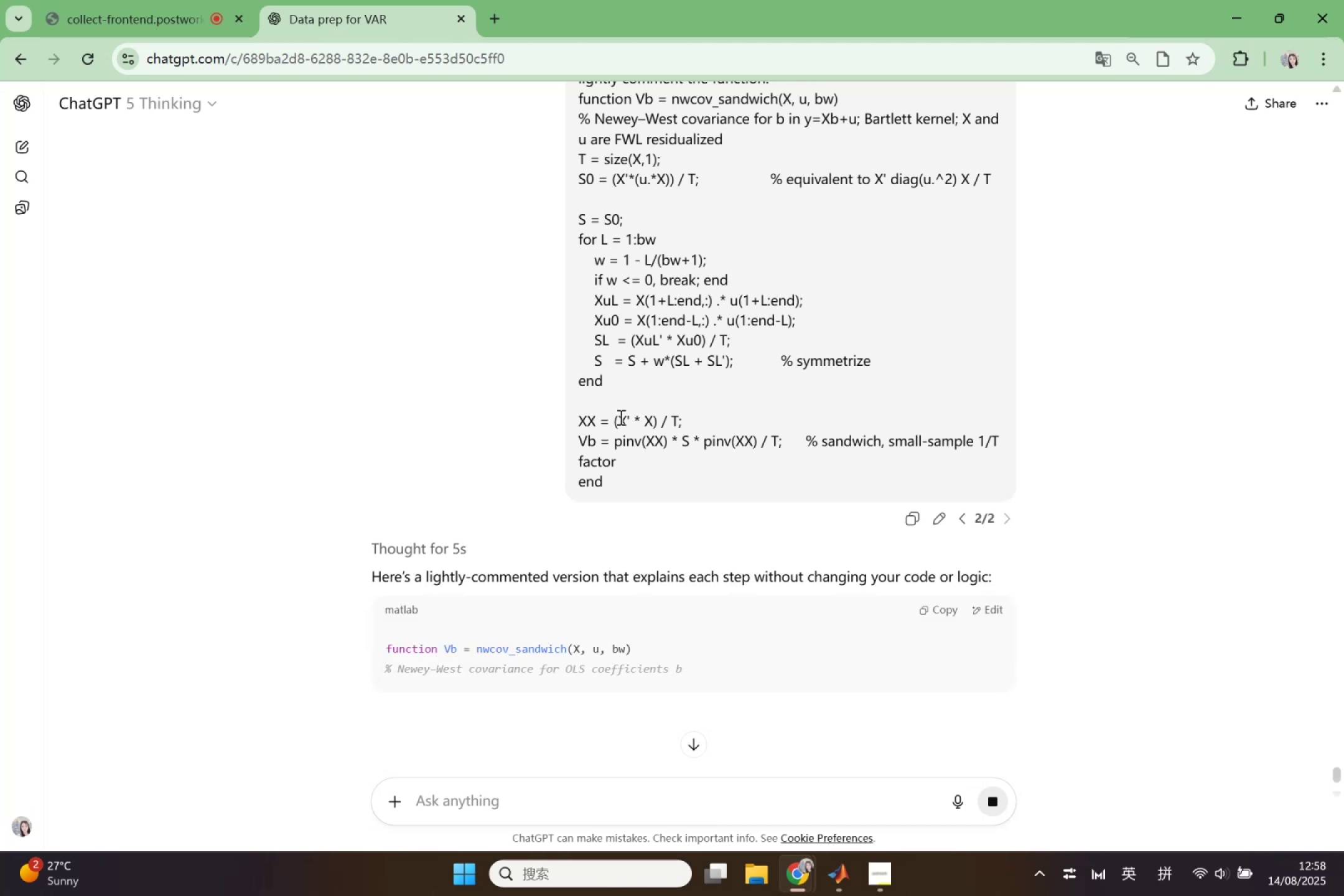 
scroll: coordinate [533, 655], scroll_direction: down, amount: 9.0
 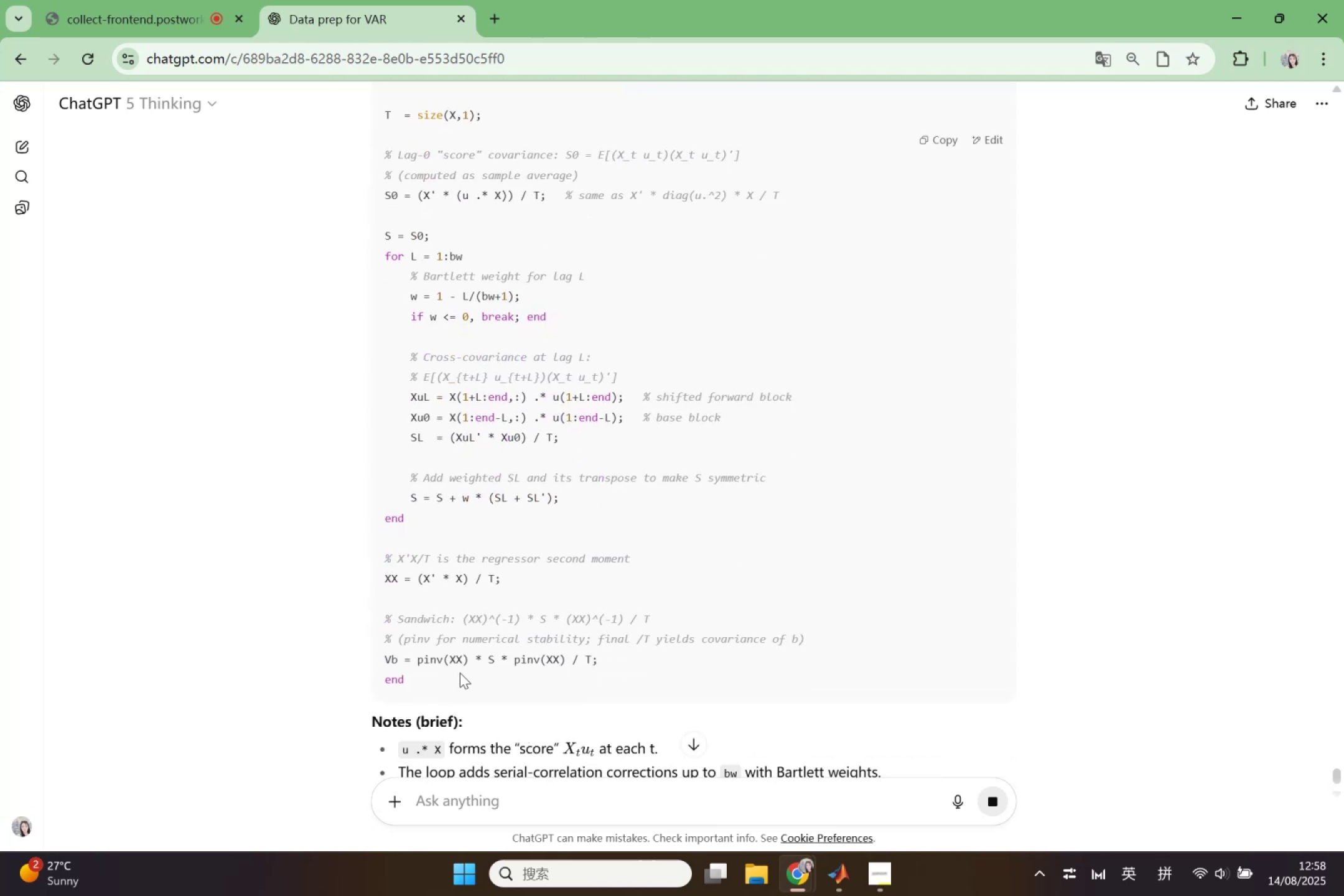 
scroll: coordinate [729, 564], scroll_direction: up, amount: 3.0
 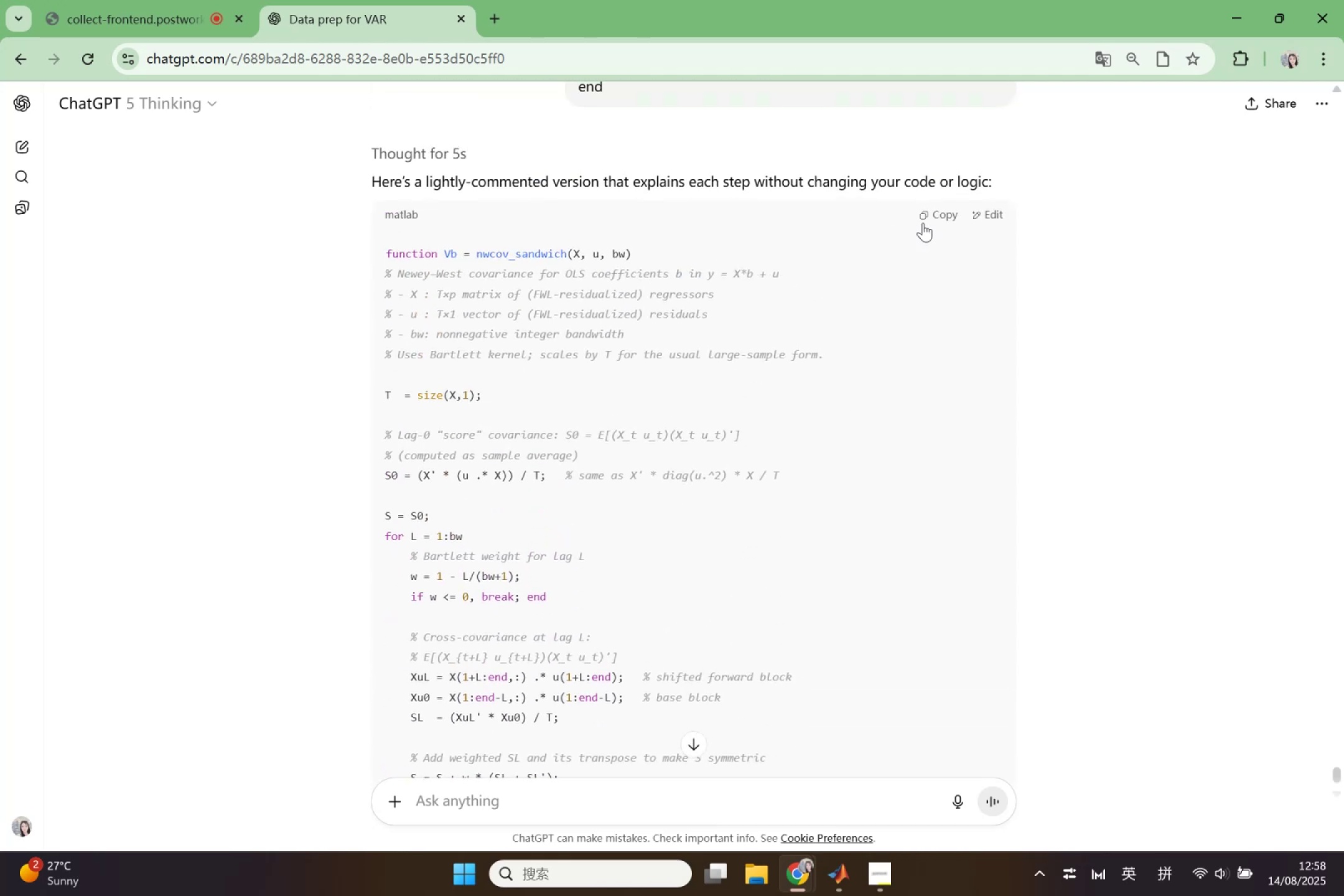 
left_click([932, 217])
 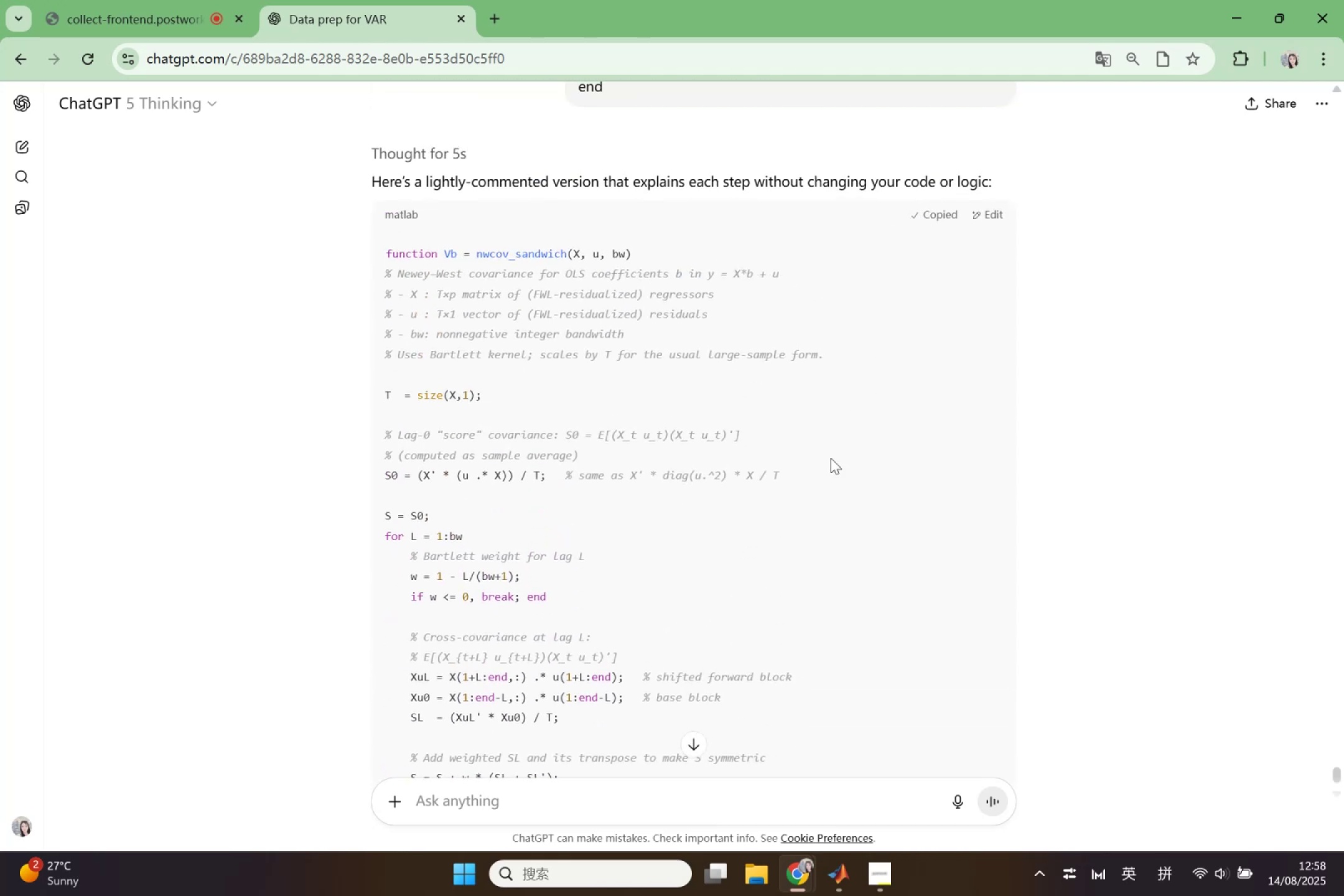 
scroll: coordinate [818, 487], scroll_direction: down, amount: 6.0
 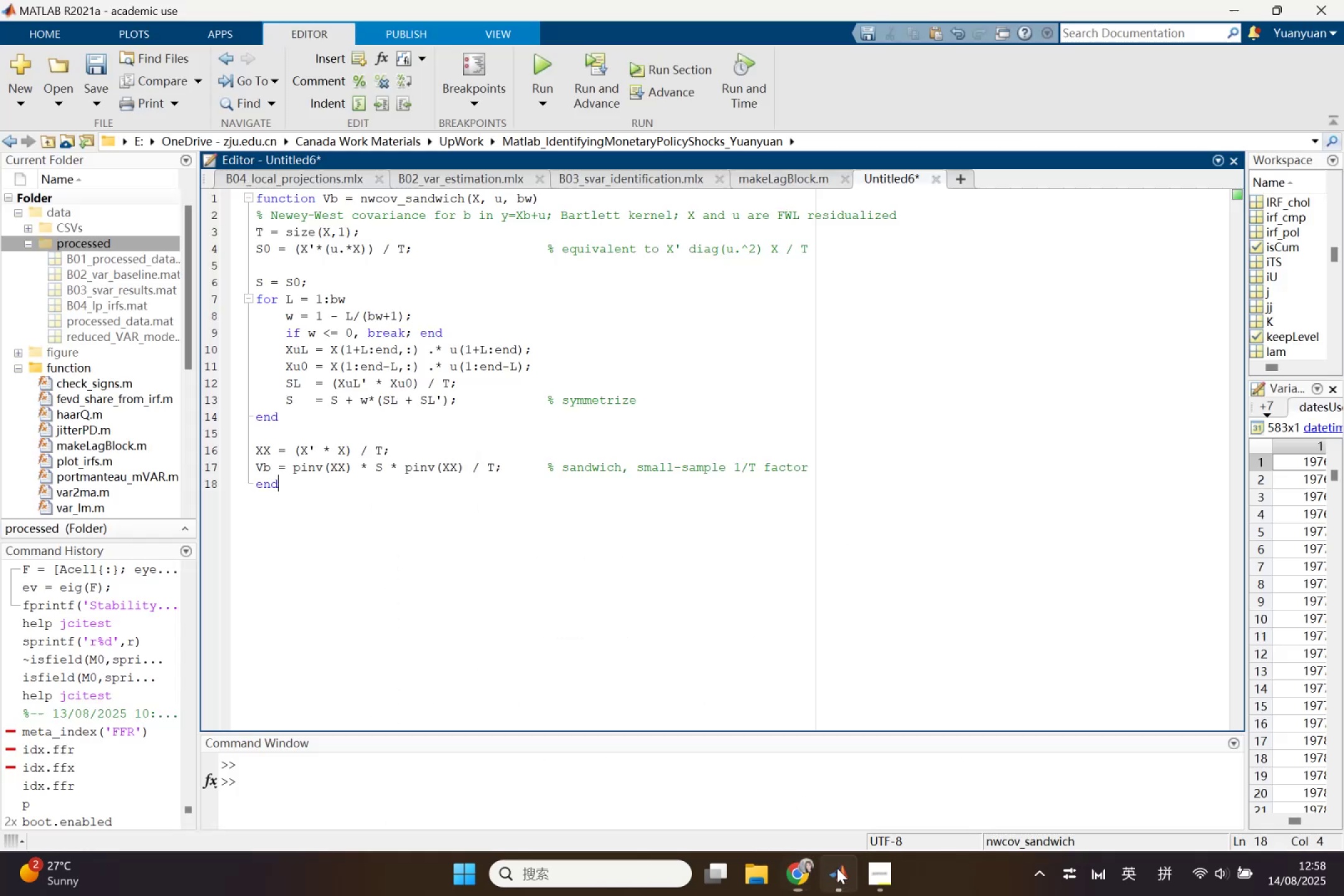 
left_click_drag(start_coordinate=[490, 618], to_coordinate=[242, 190])
 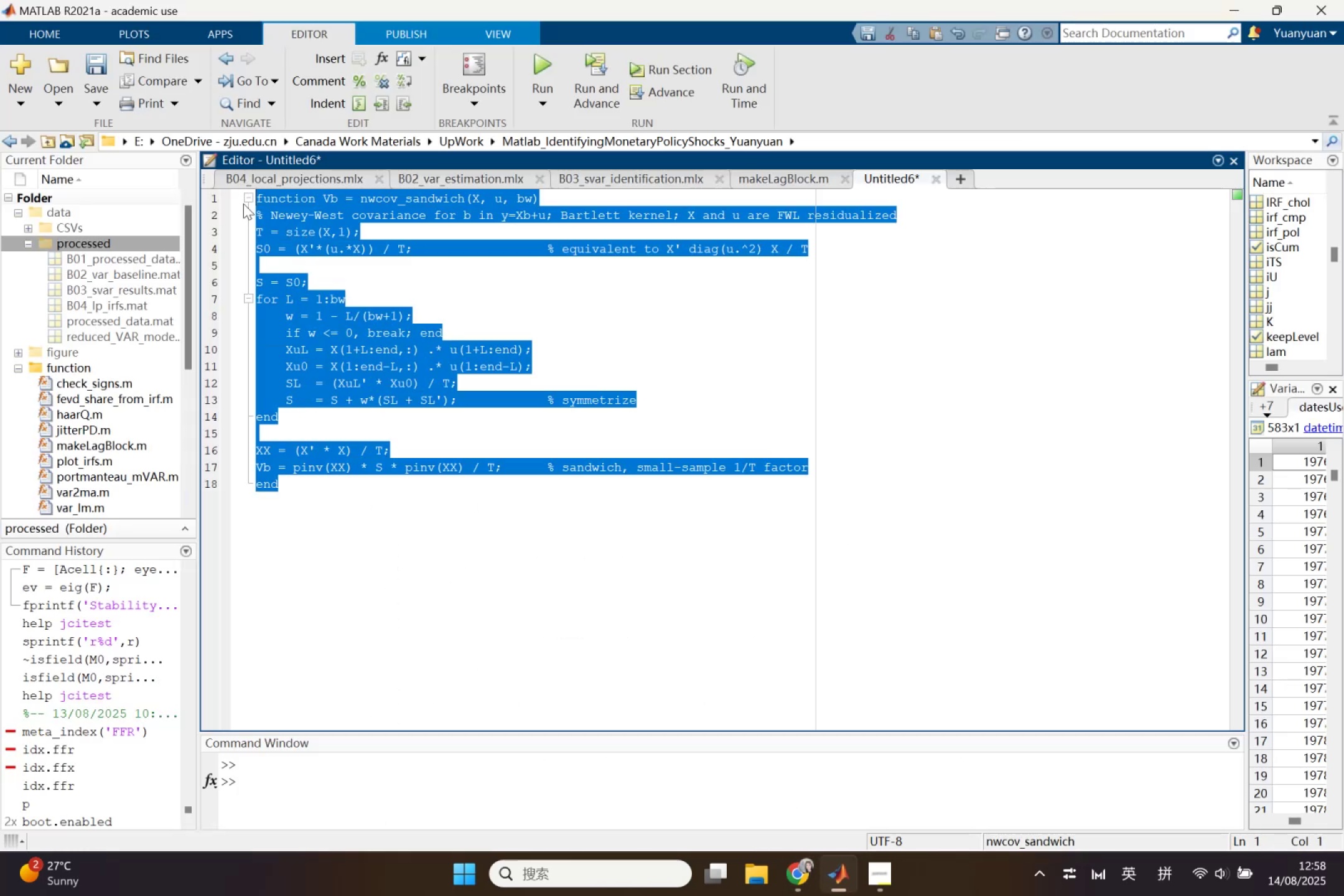 
key(Control+V)
 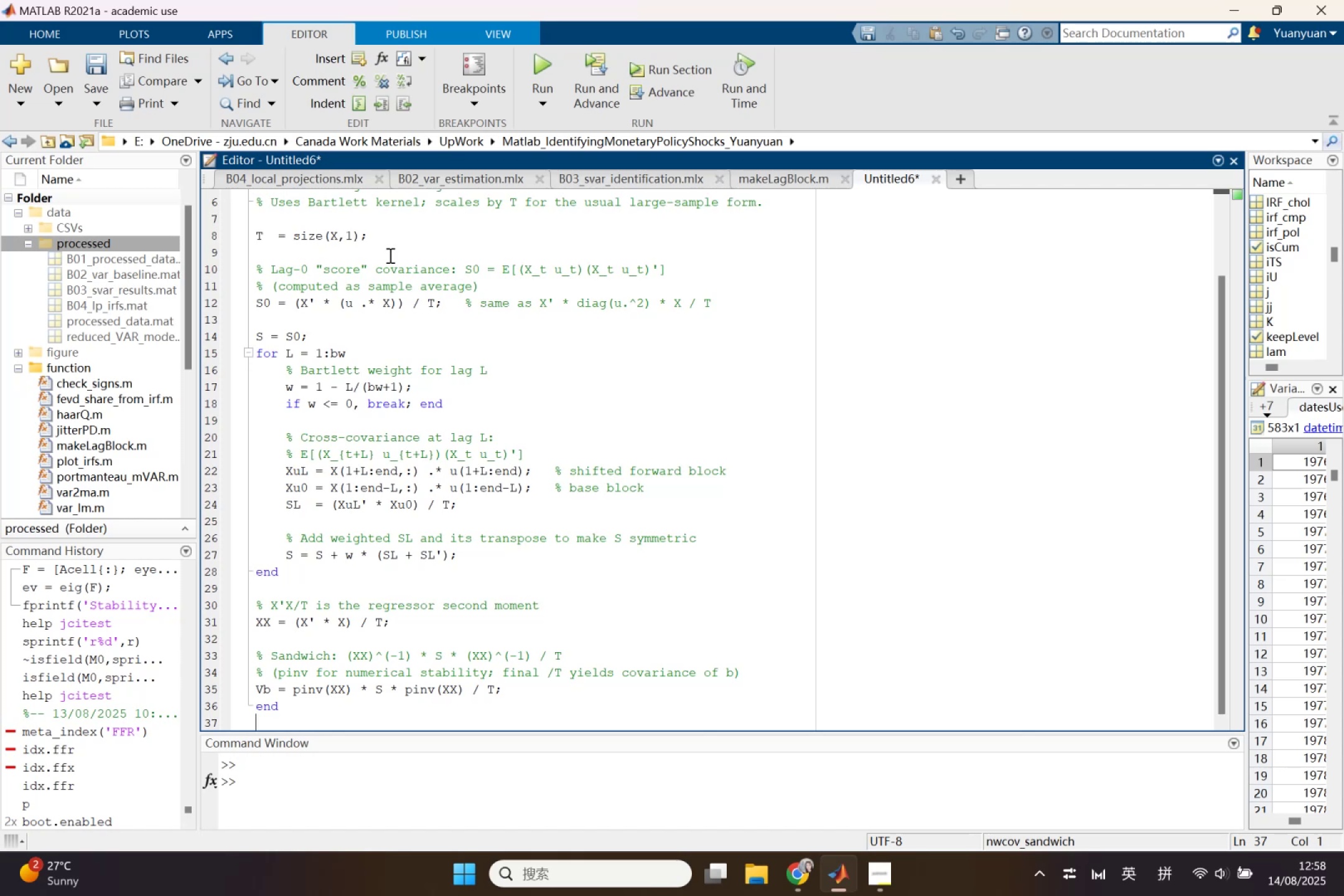 
scroll: coordinate [492, 526], scroll_direction: up, amount: 3.0
 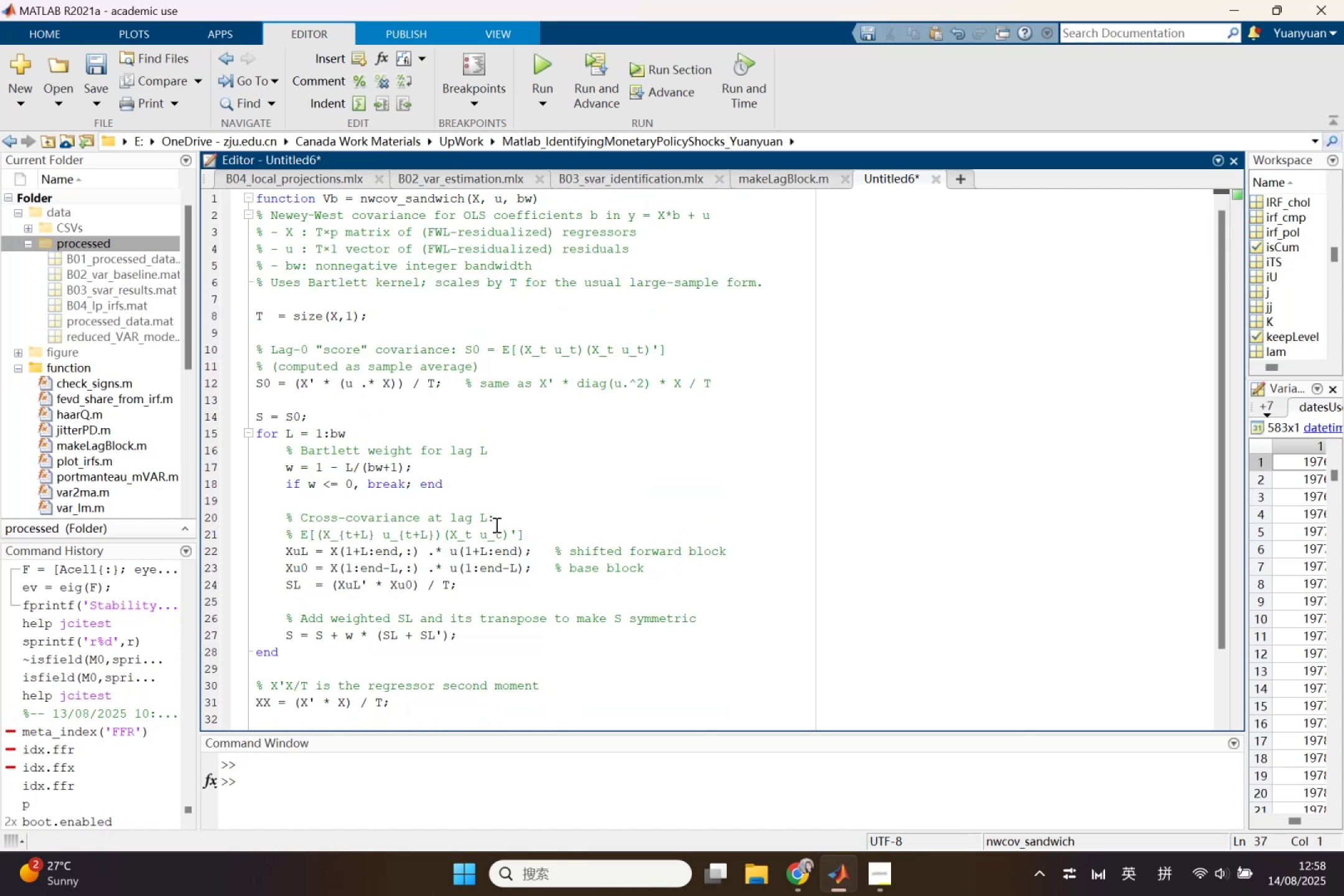 
scroll: coordinate [495, 525], scroll_direction: down, amount: 6.0
 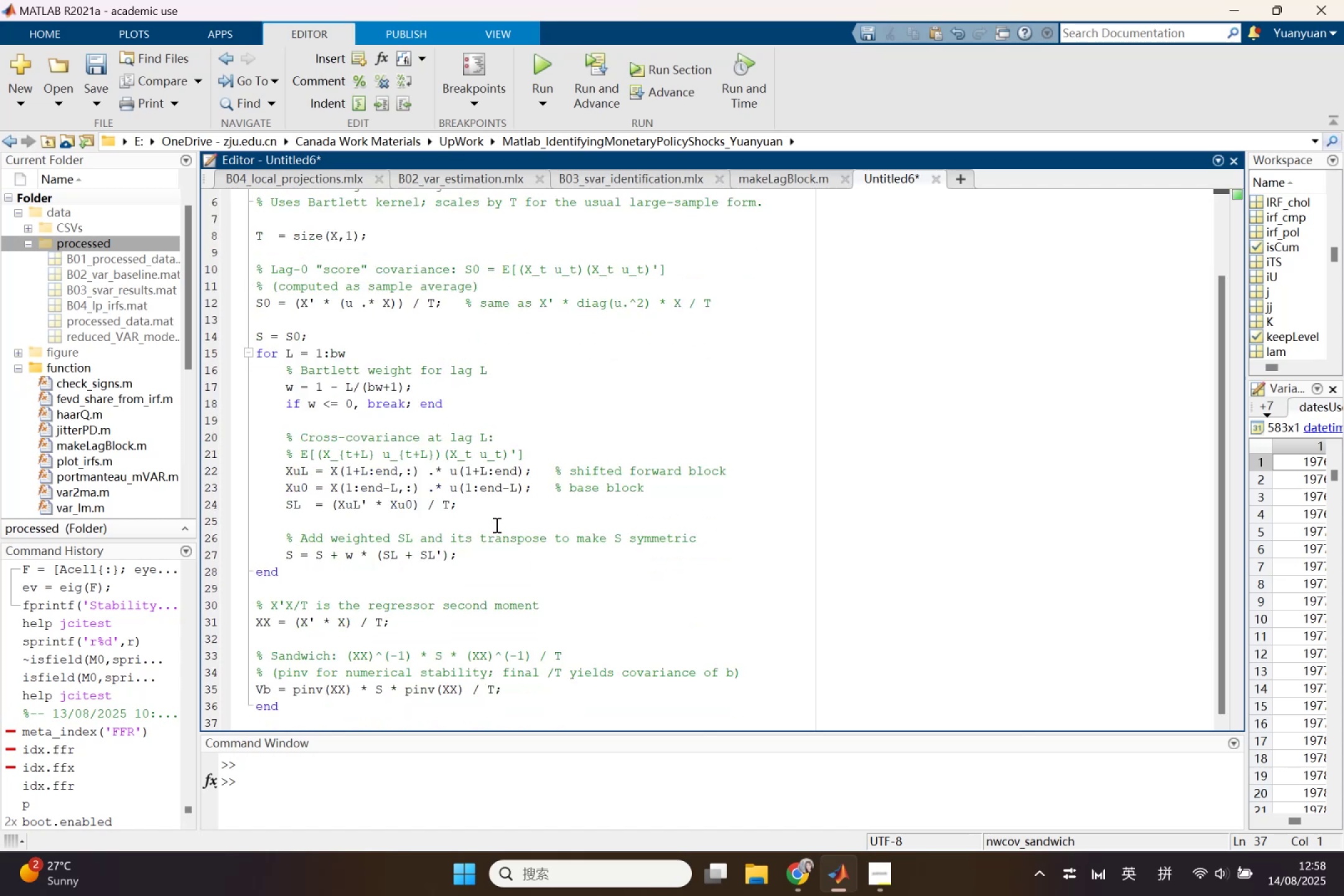 
key(Control+S)
 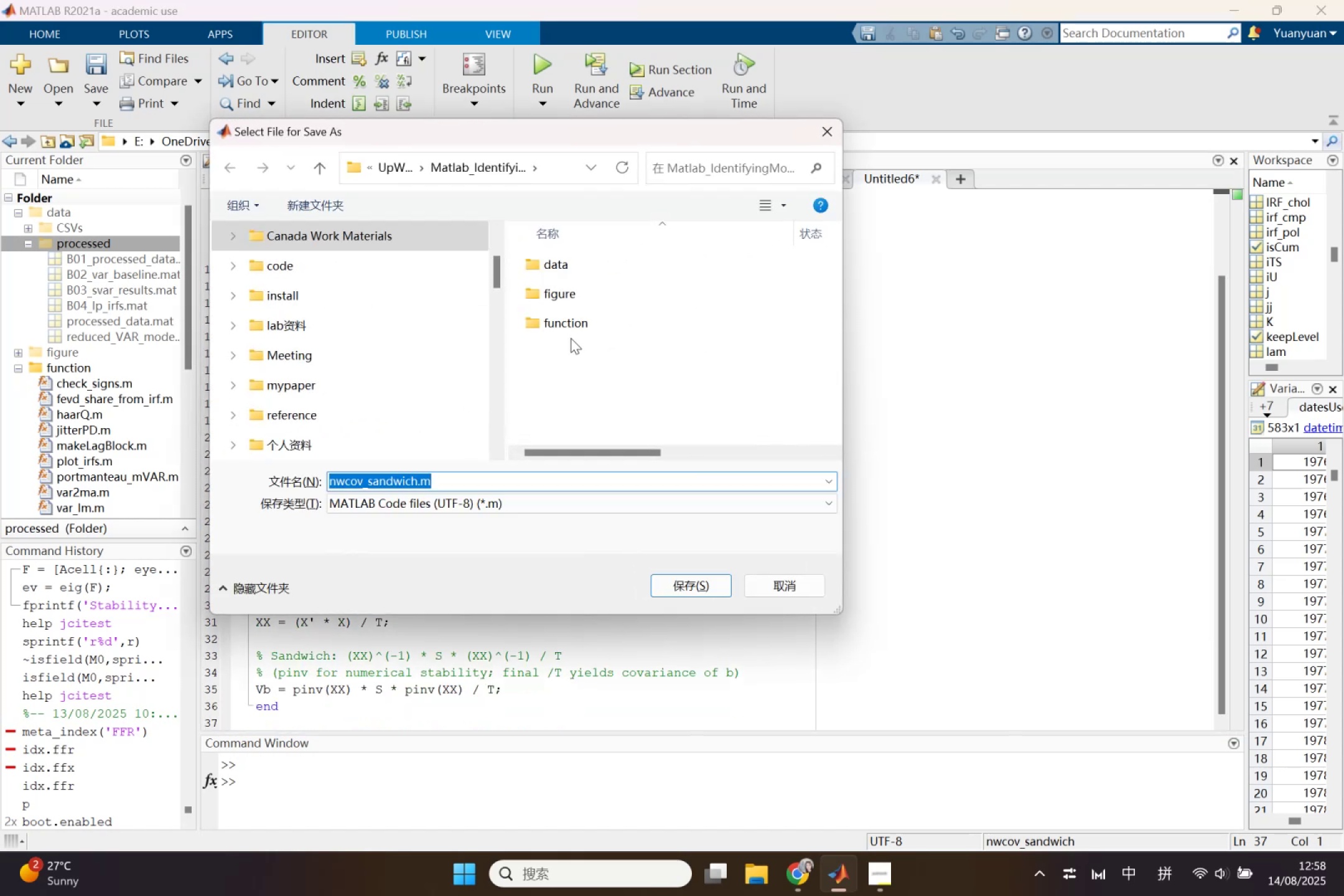 
double_click([569, 326])
 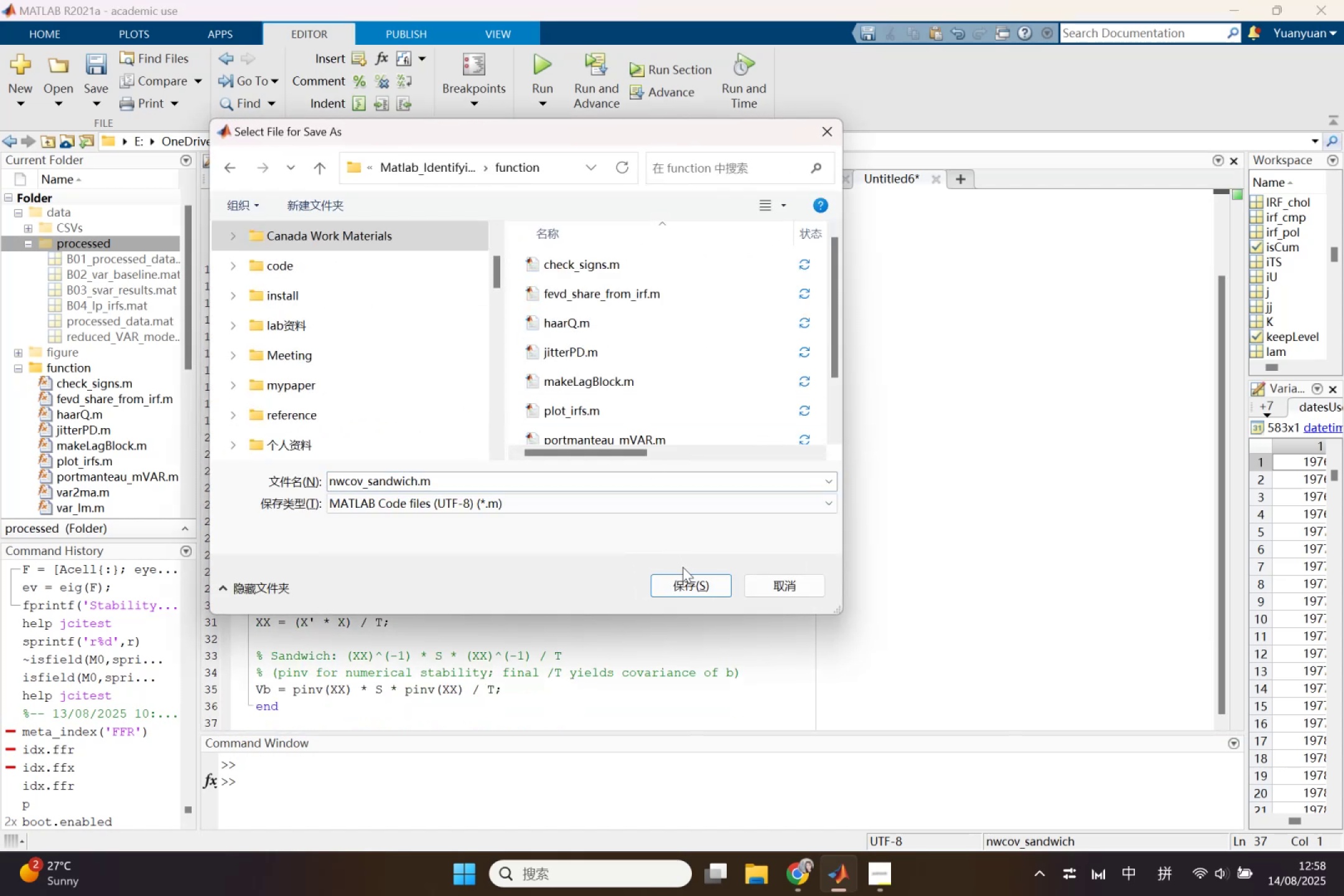 
left_click([688, 576])
 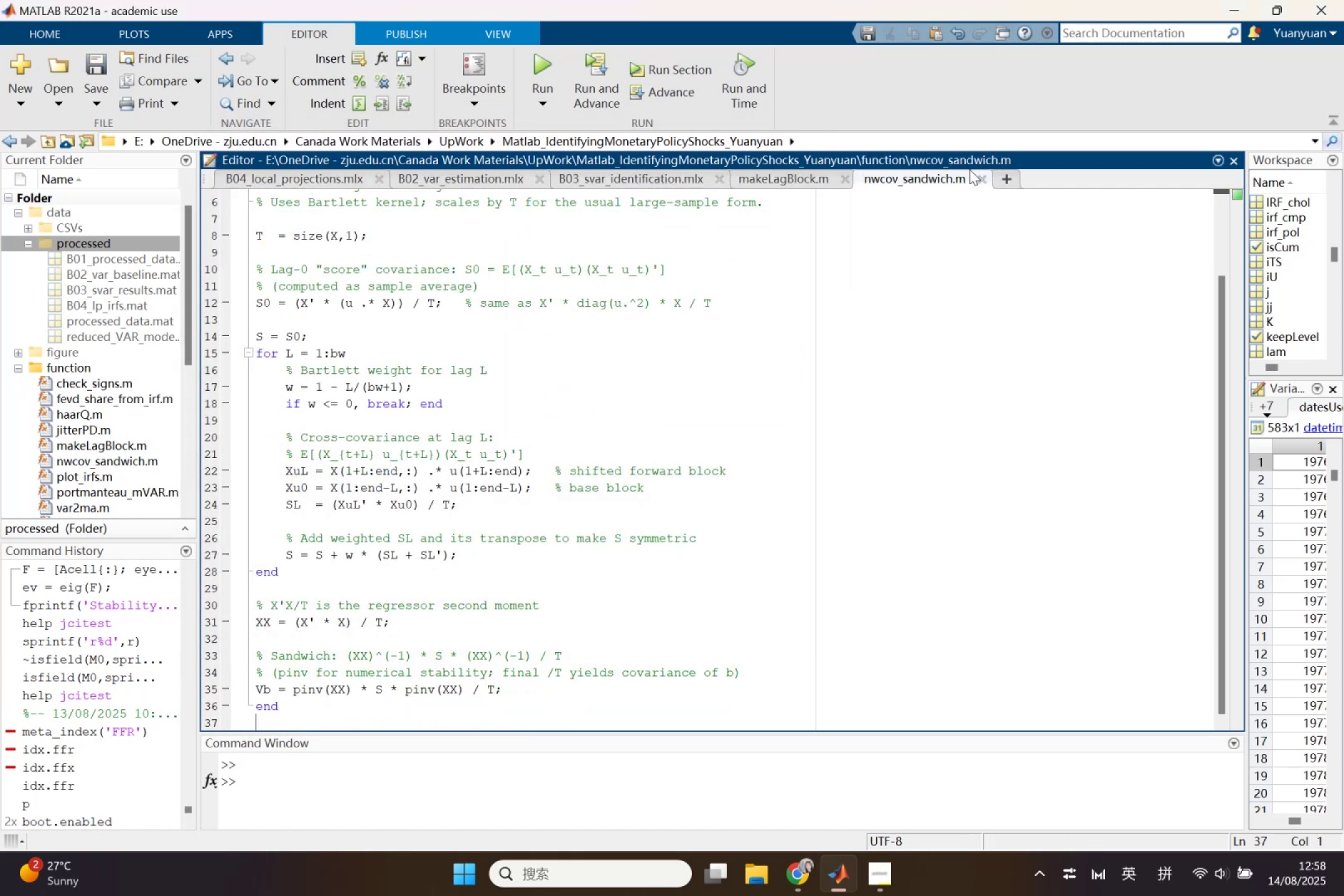 
left_click([969, 173])
 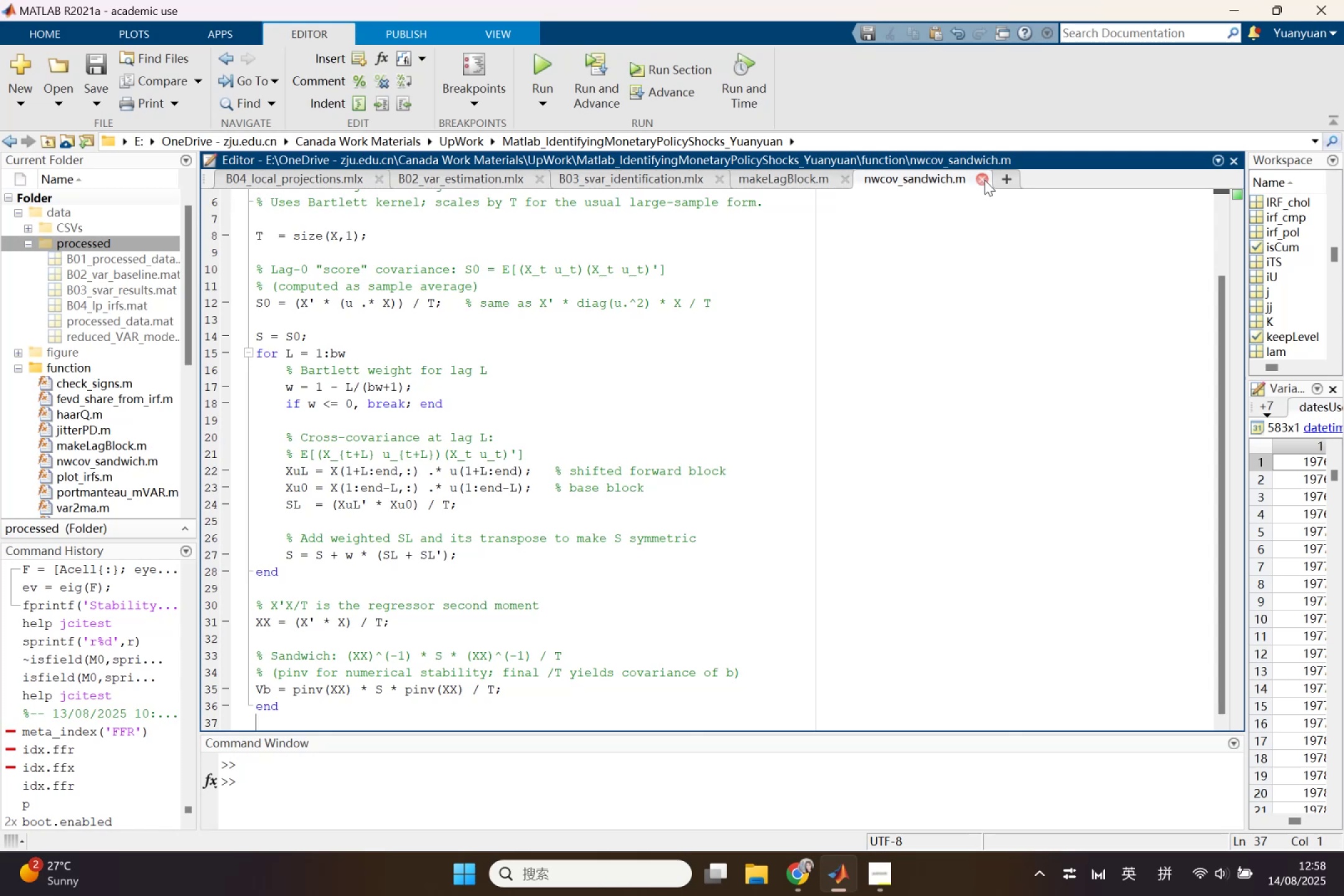 
left_click([986, 180])
 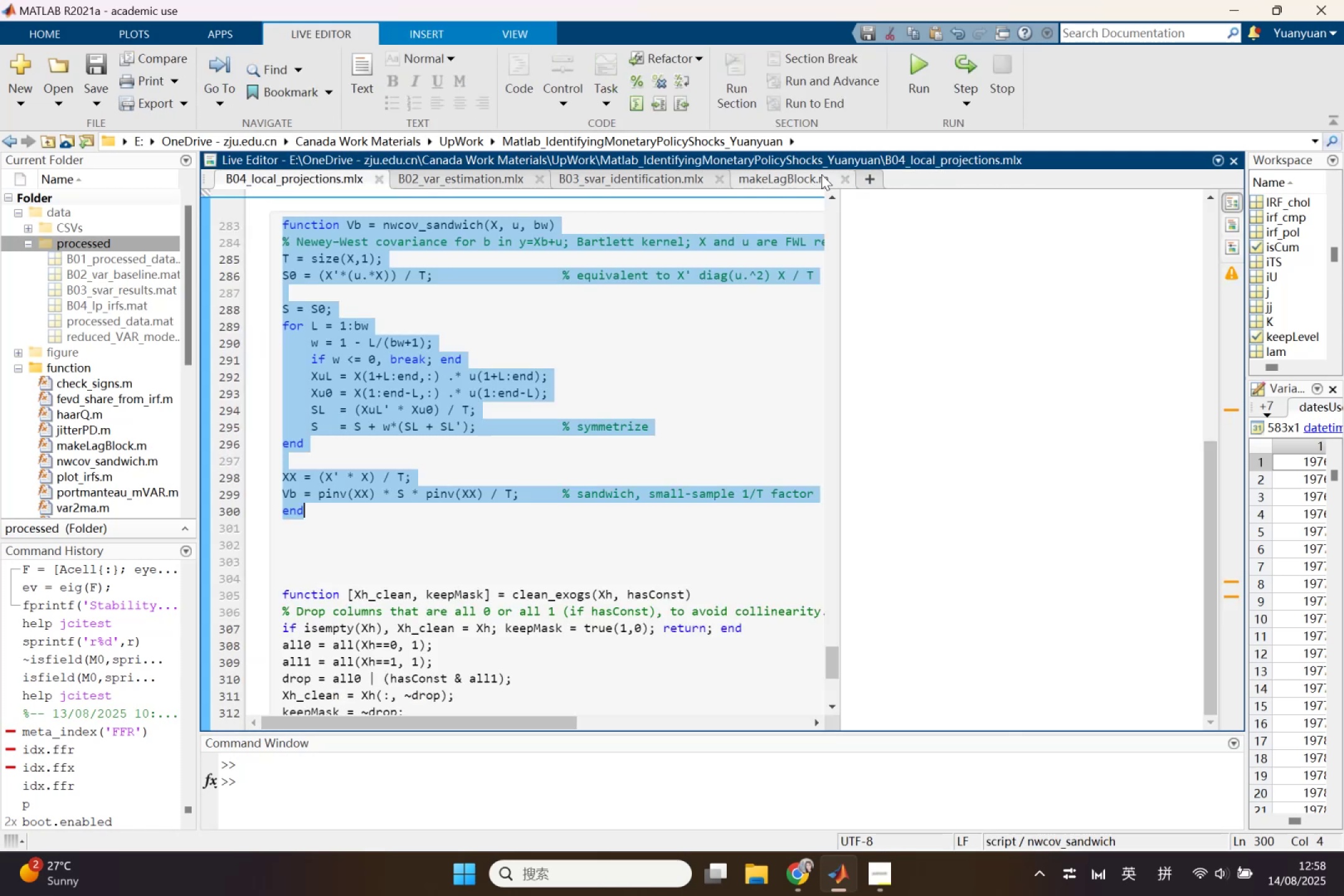 
left_click_drag(start_coordinate=[845, 172], to_coordinate=[661, 309])
 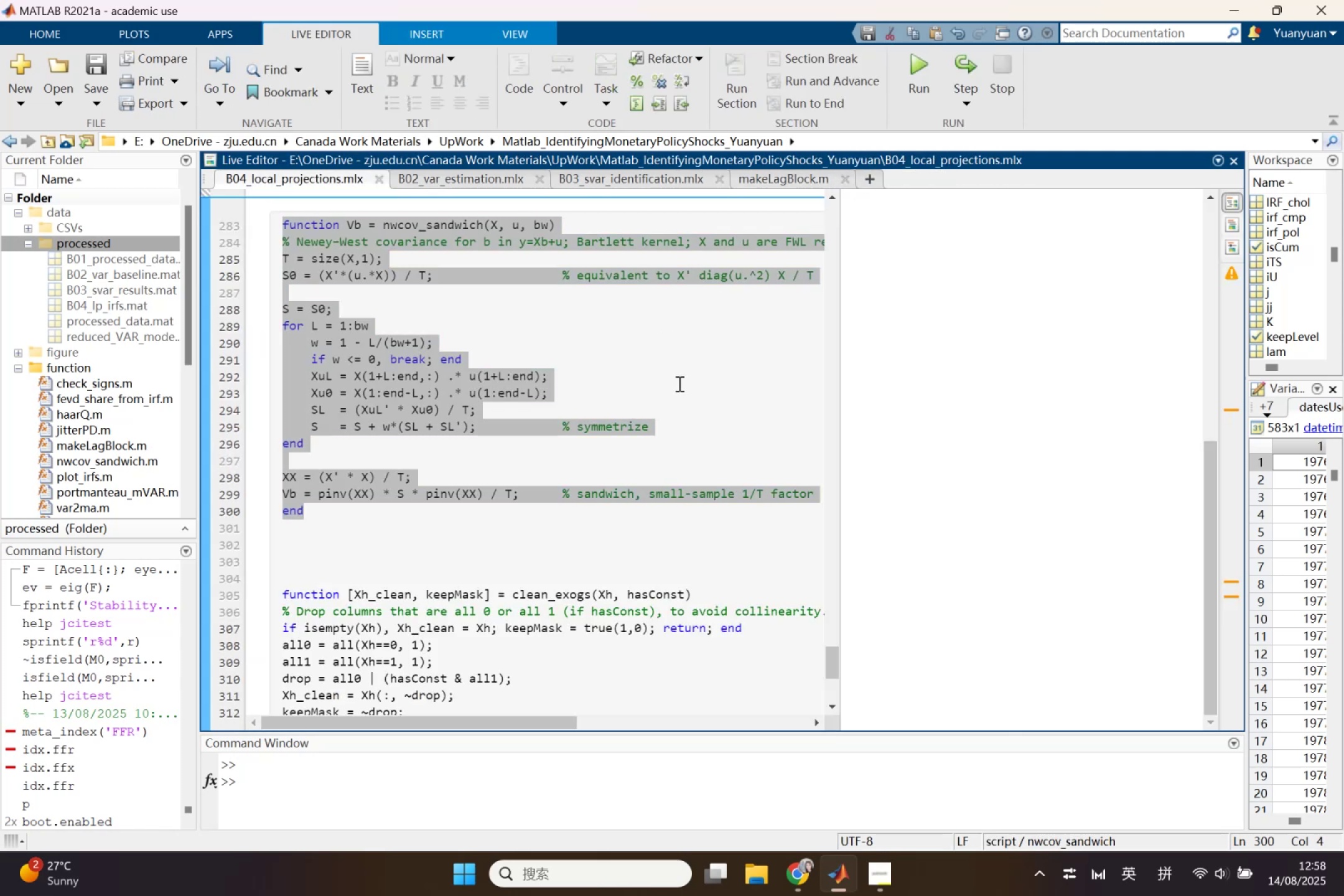 
left_click([678, 383])
 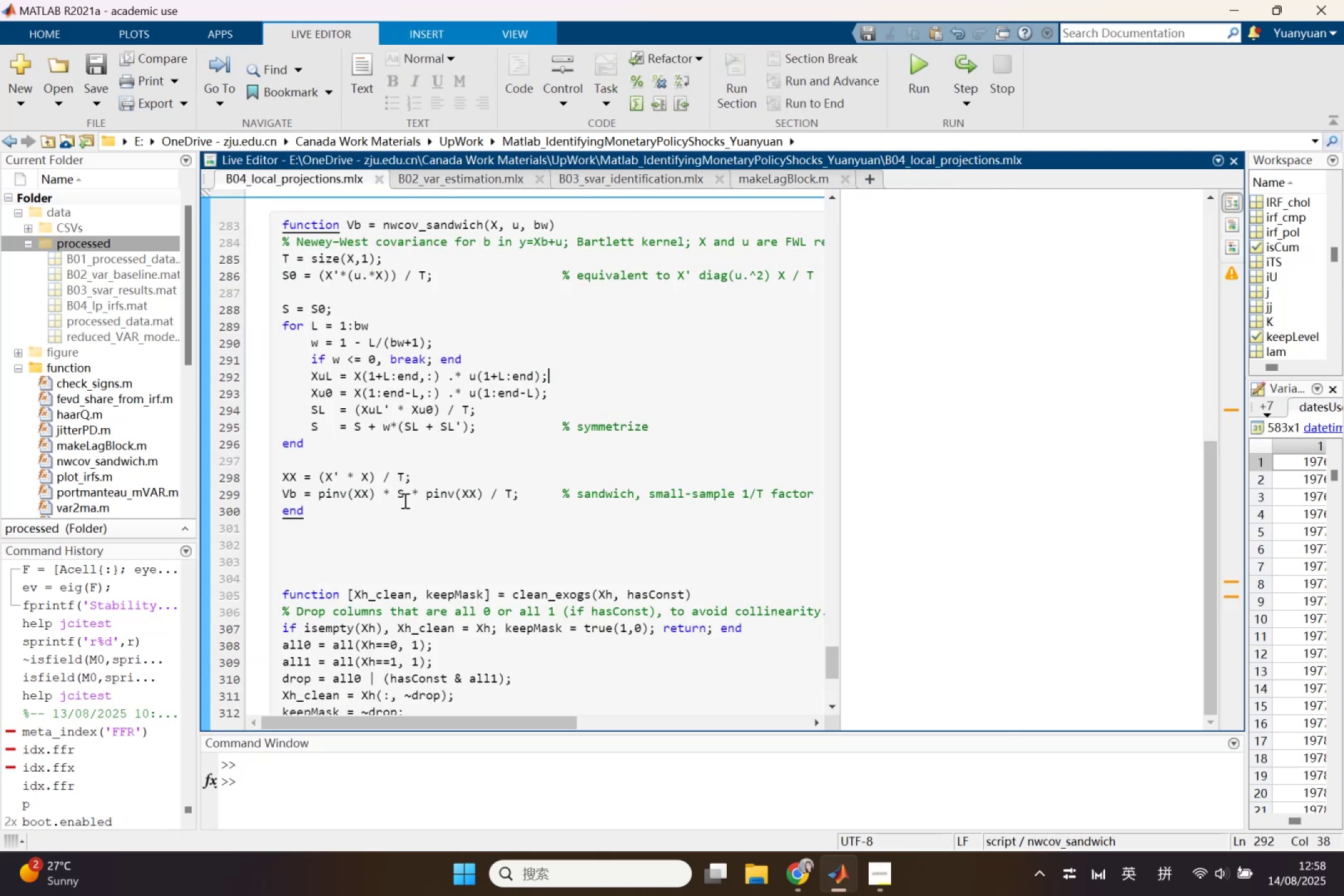 
left_click_drag(start_coordinate=[365, 525], to_coordinate=[270, 220])
 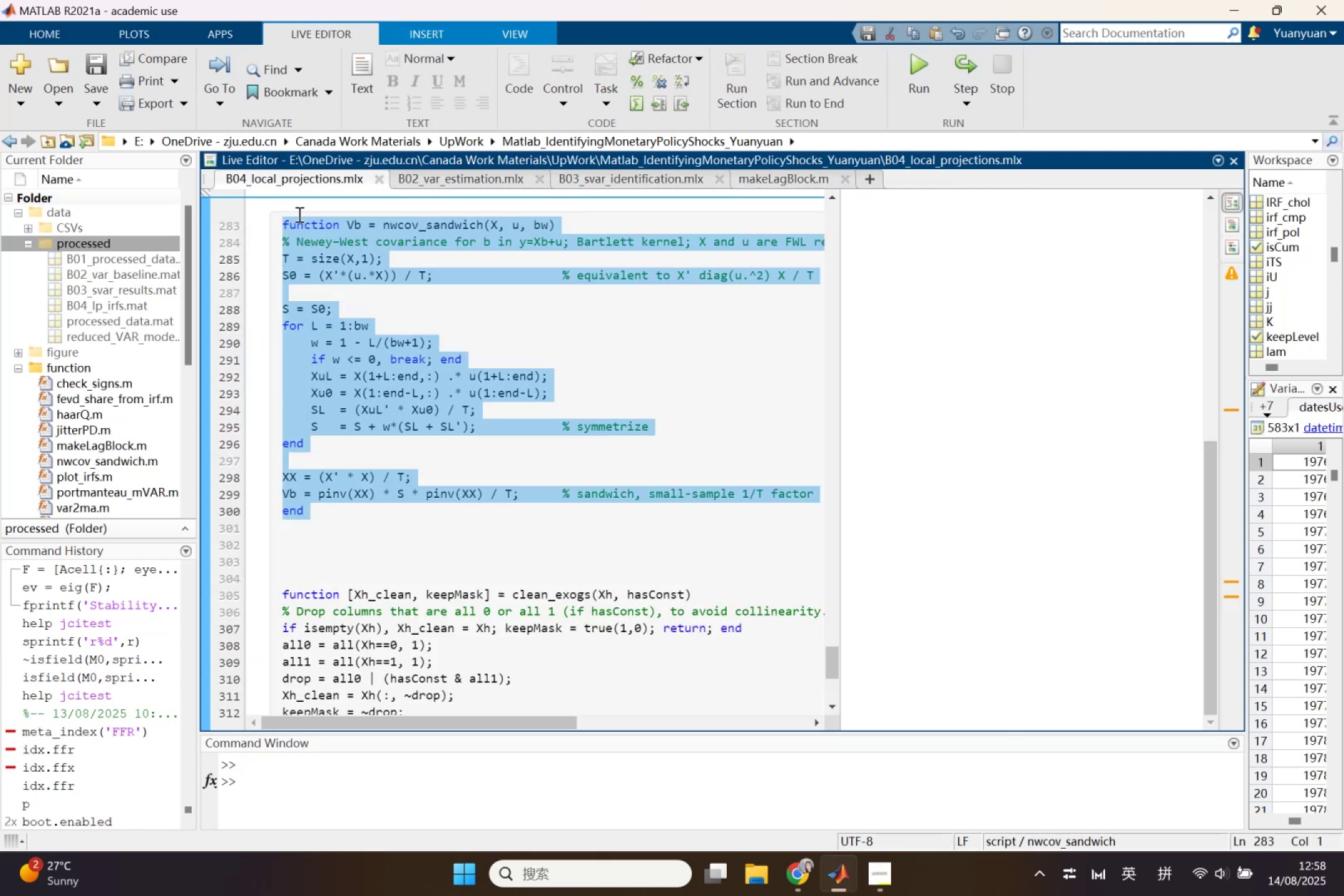 
key(Delete)
 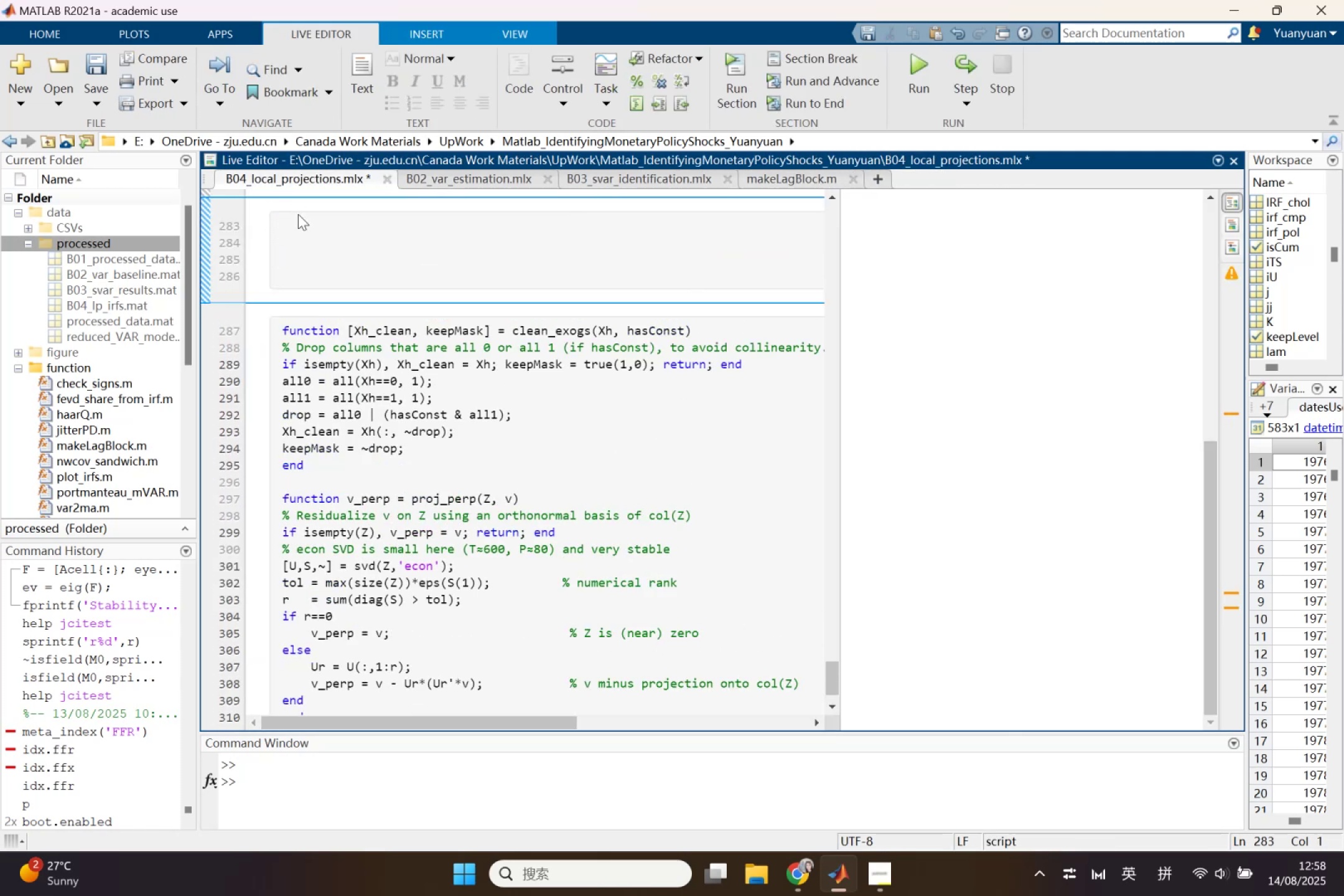 
key(Delete)
 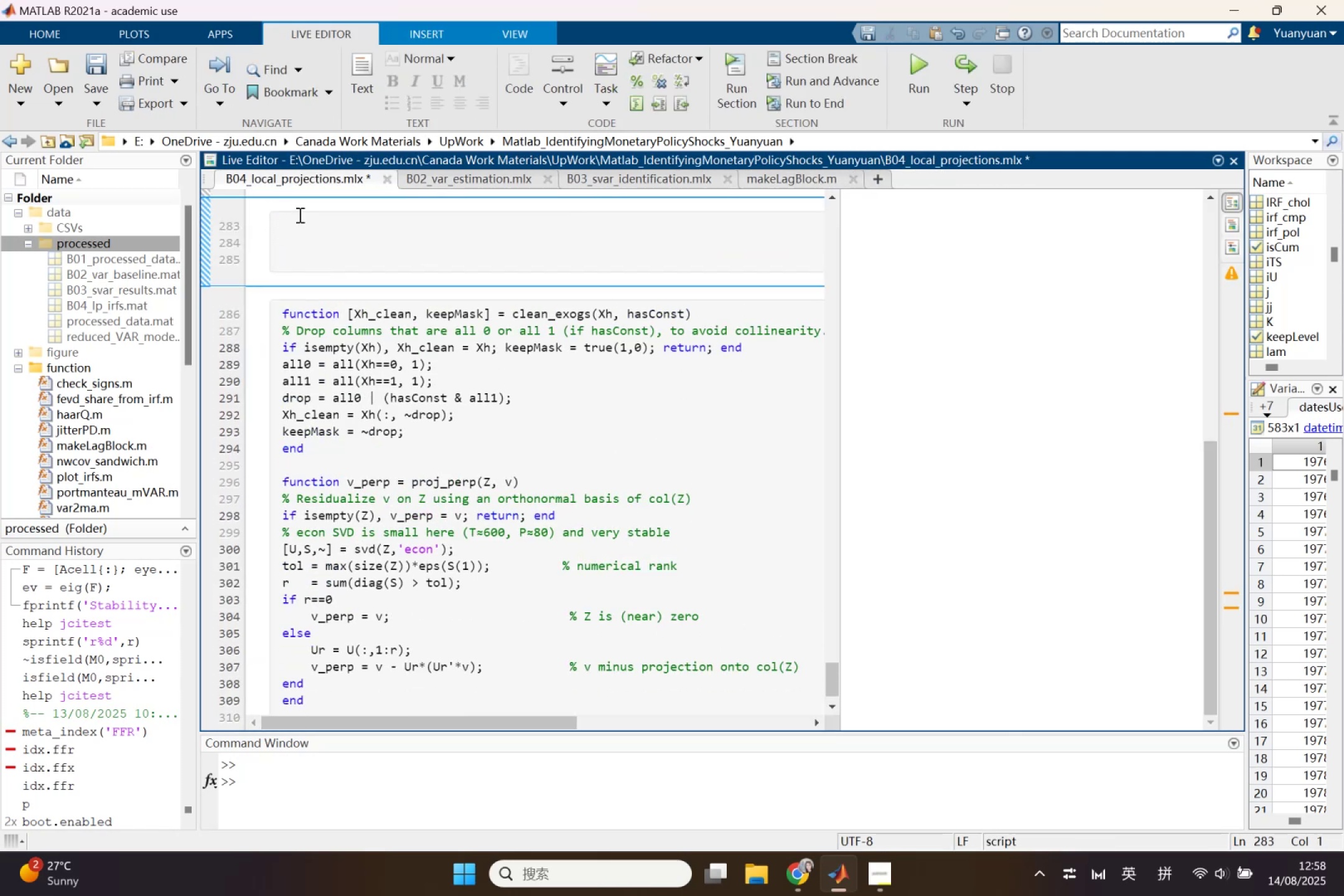 
key(Delete)
 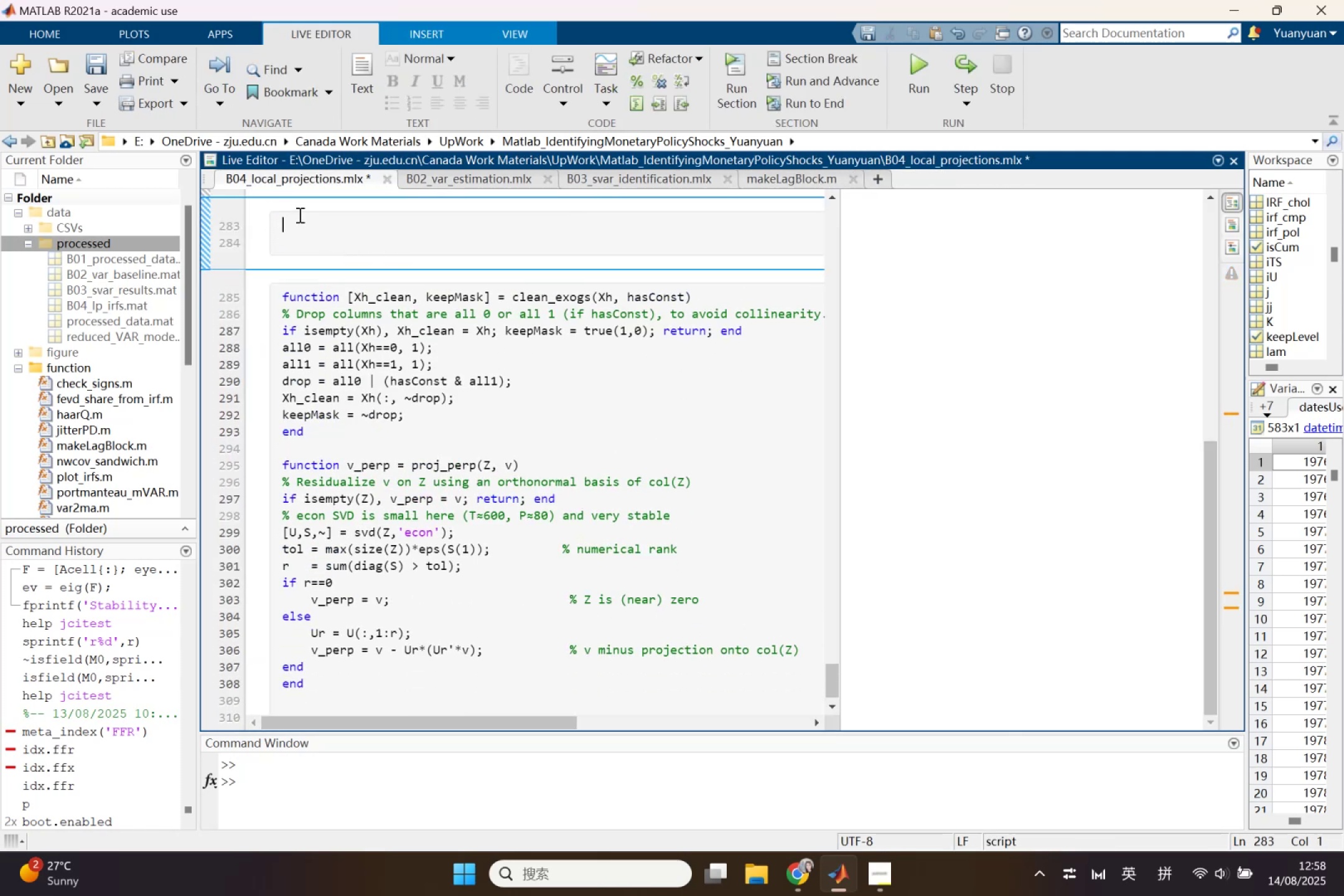 
key(Delete)
 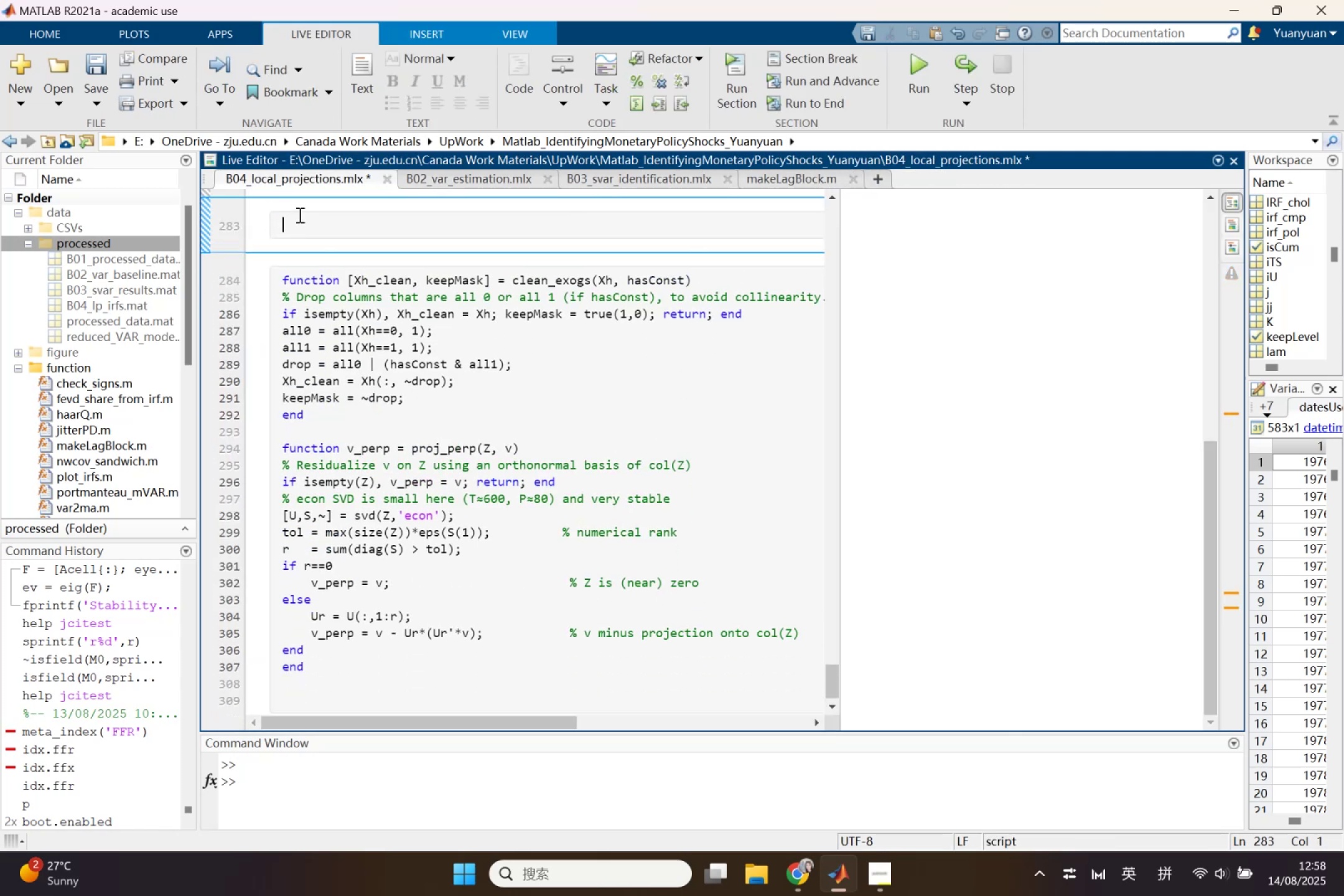 
key(Delete)
 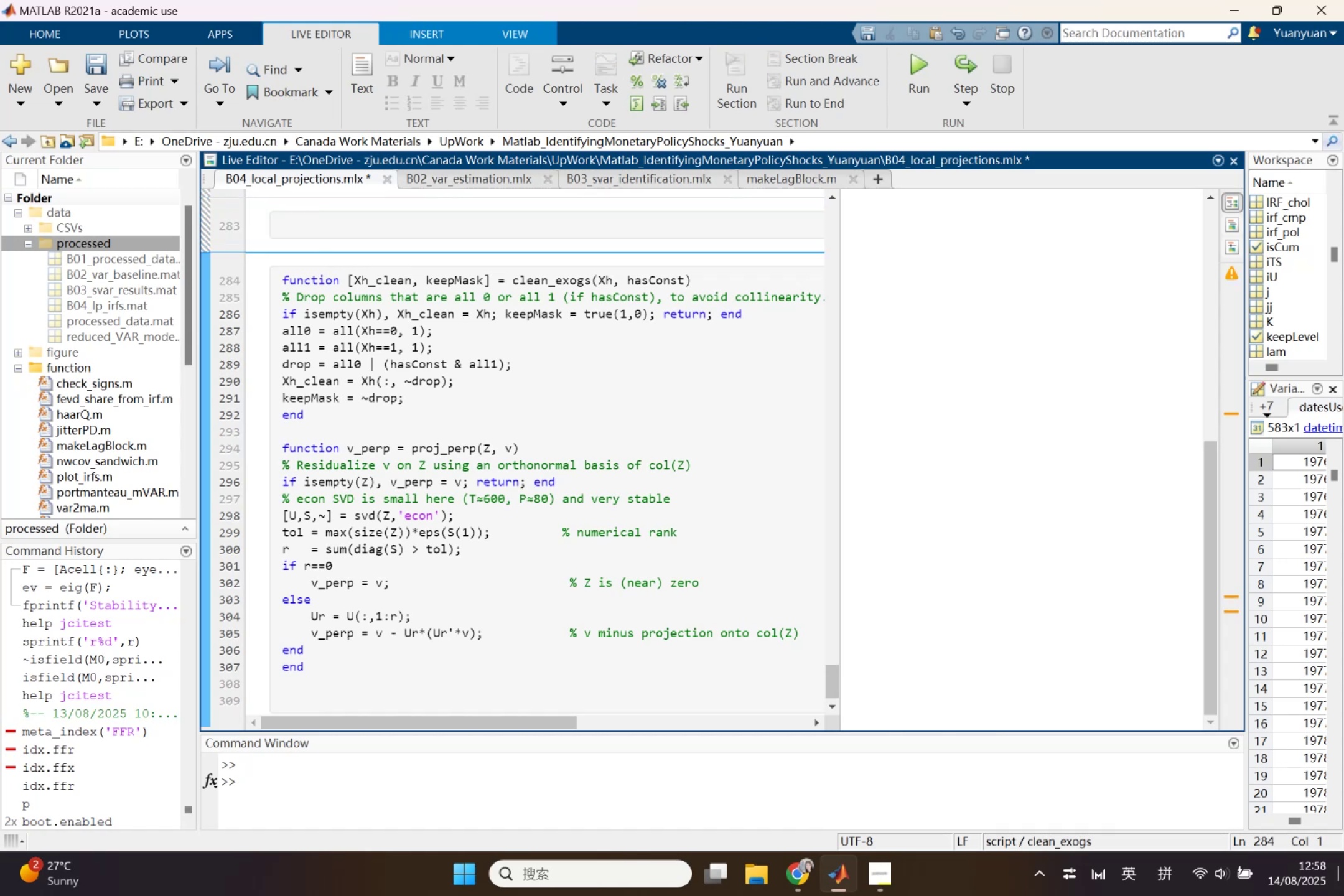 
scroll: coordinate [637, 393], scroll_direction: up, amount: 4.0
 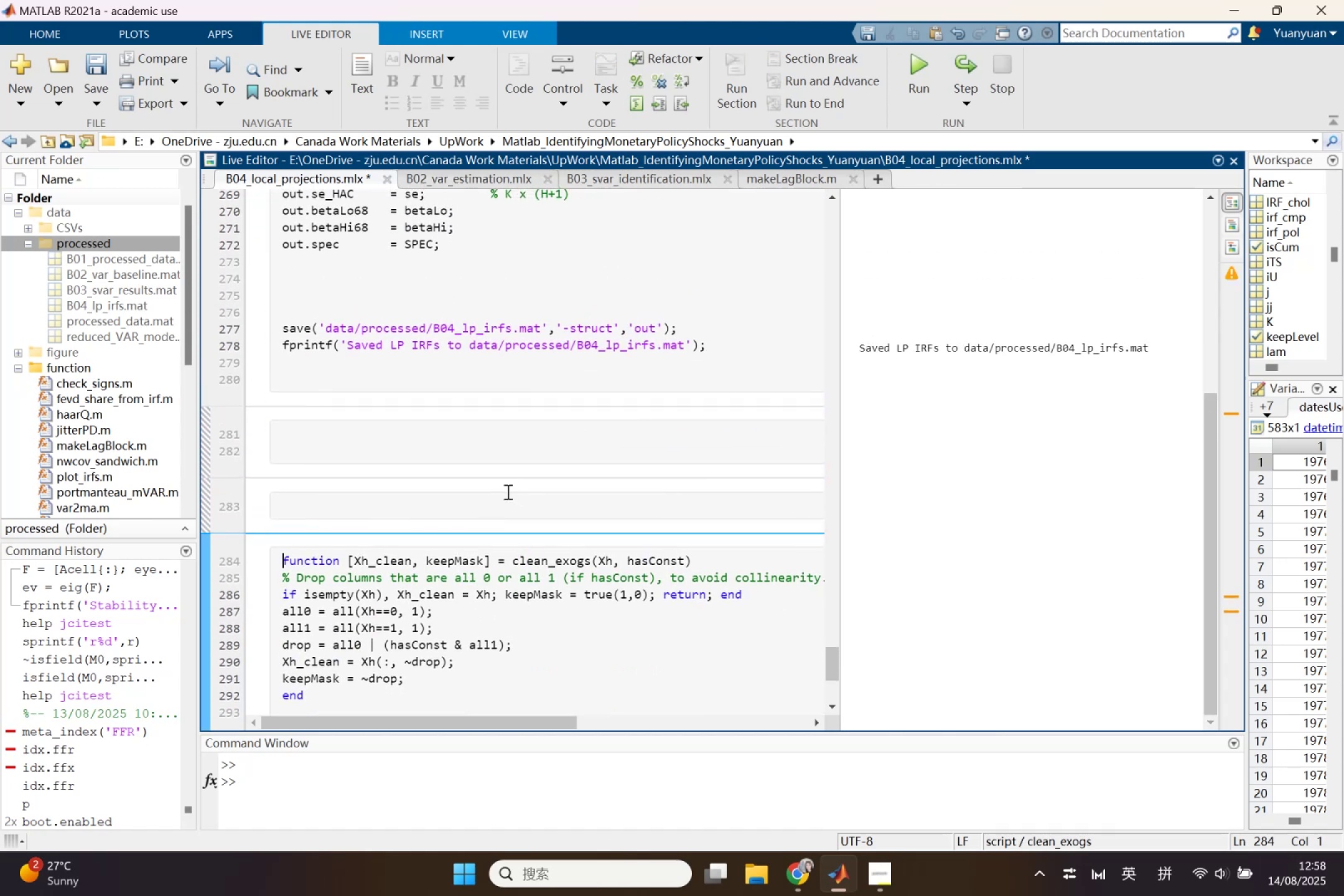 
left_click_drag(start_coordinate=[460, 441], to_coordinate=[477, 515])
 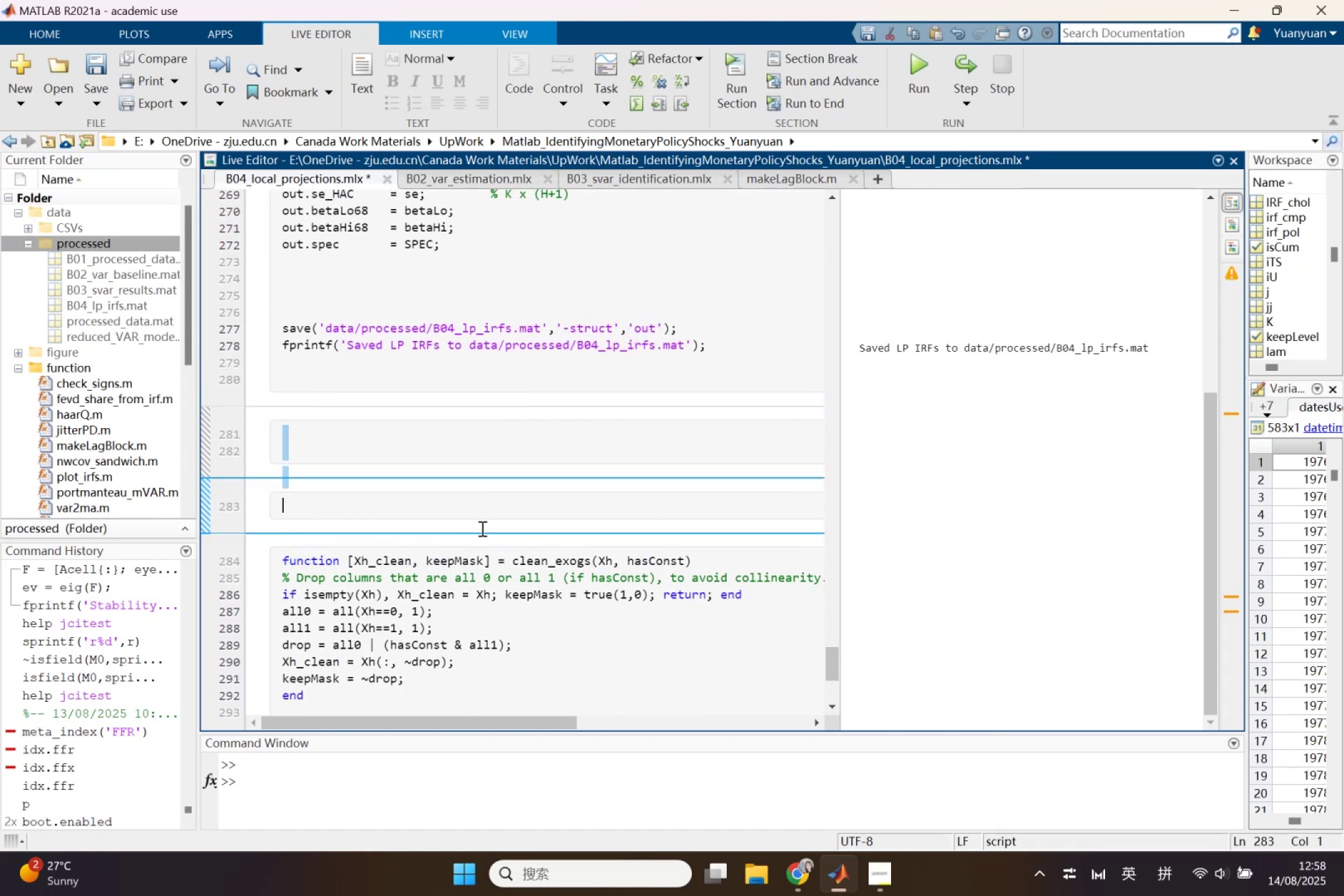 
key(Backspace)
 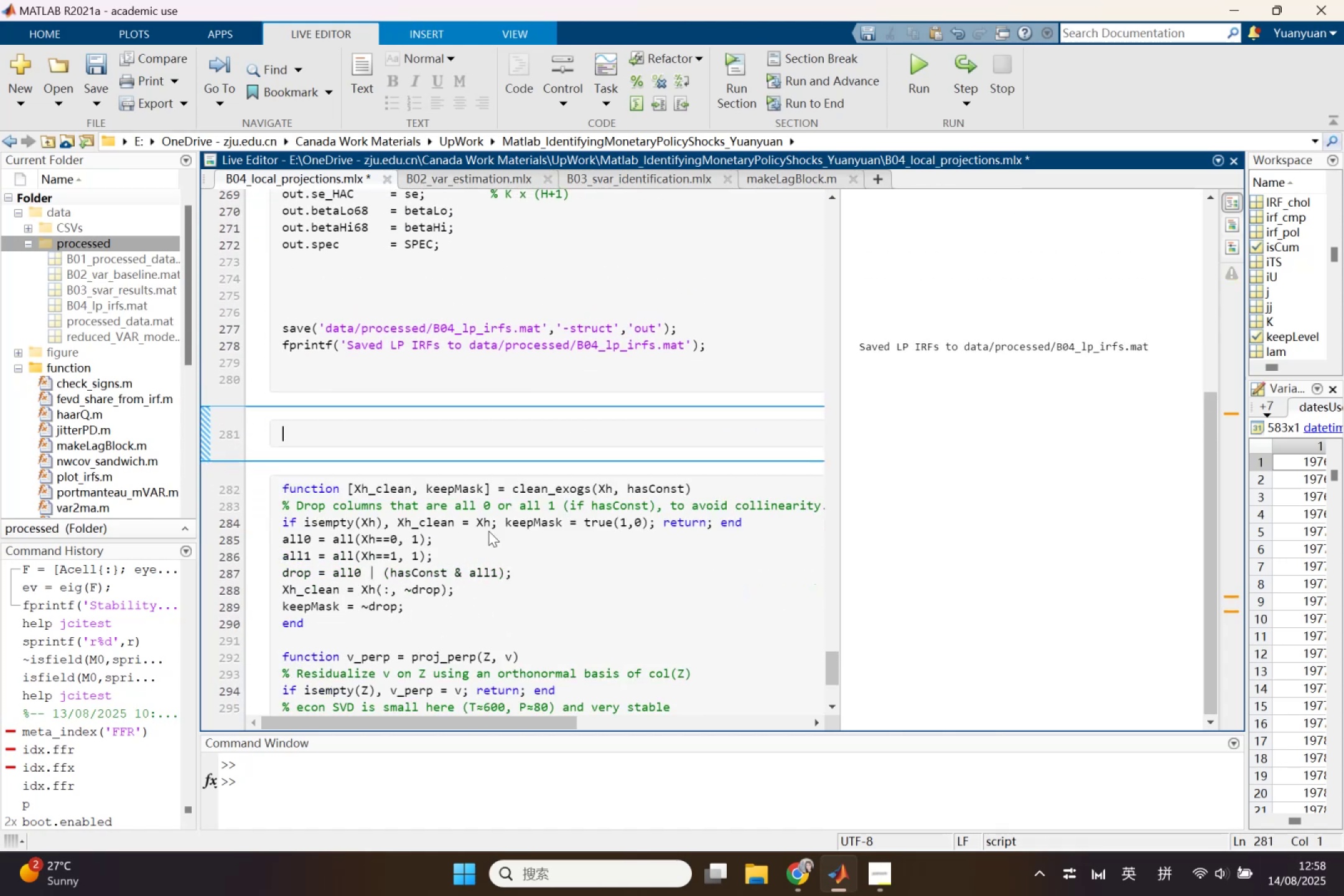 
key(Backspace)
 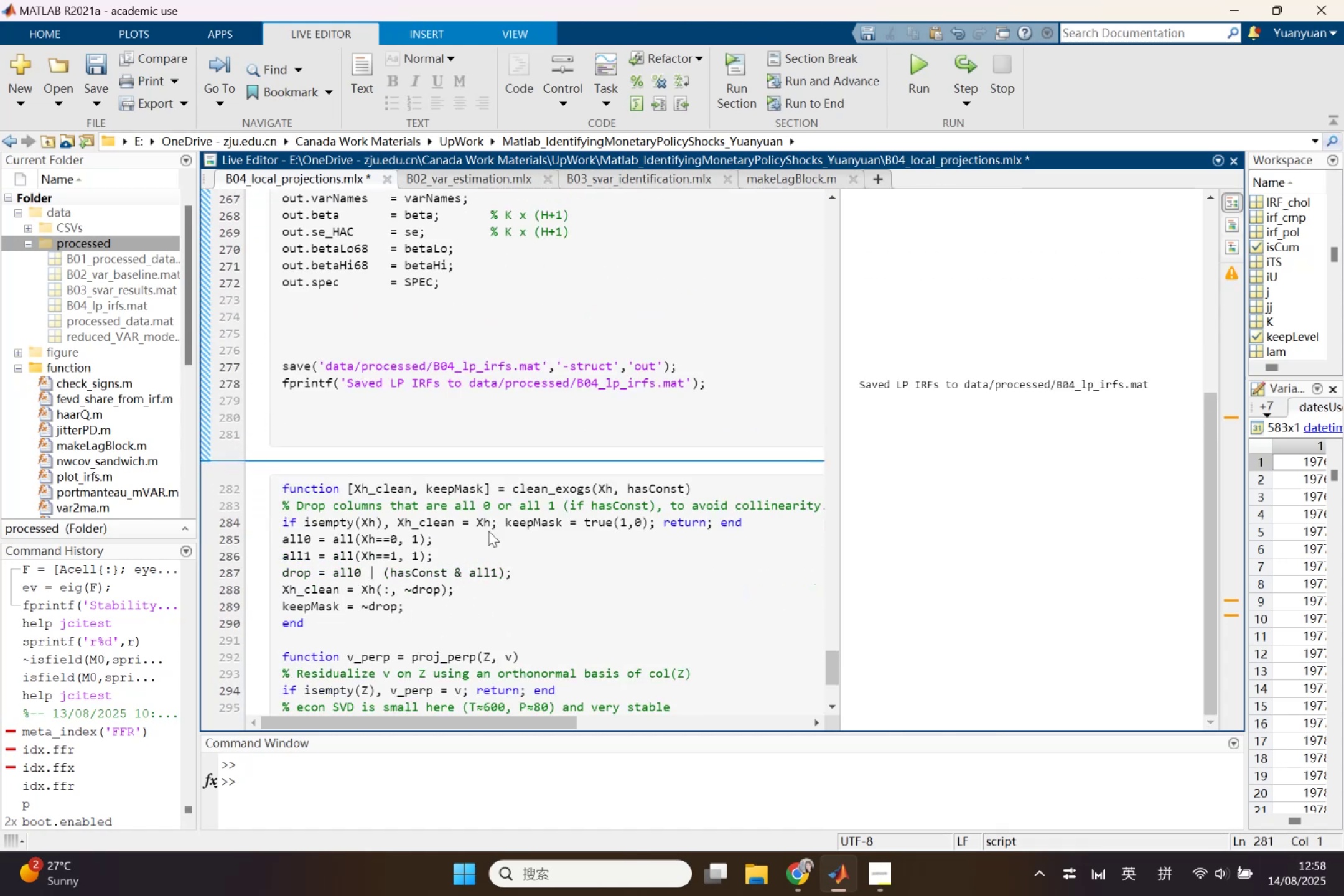 
key(Backspace)
 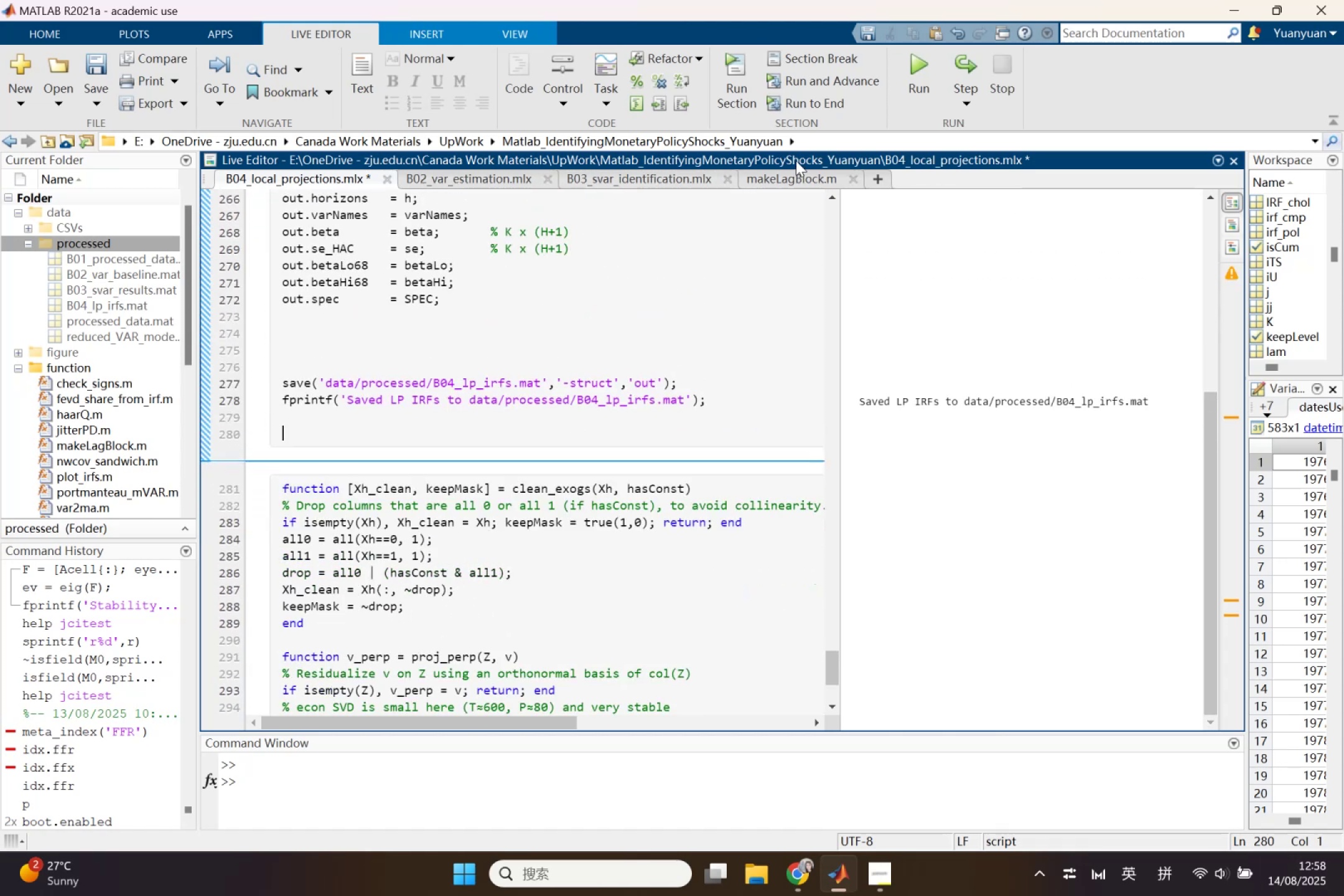 
left_click([806, 184])
 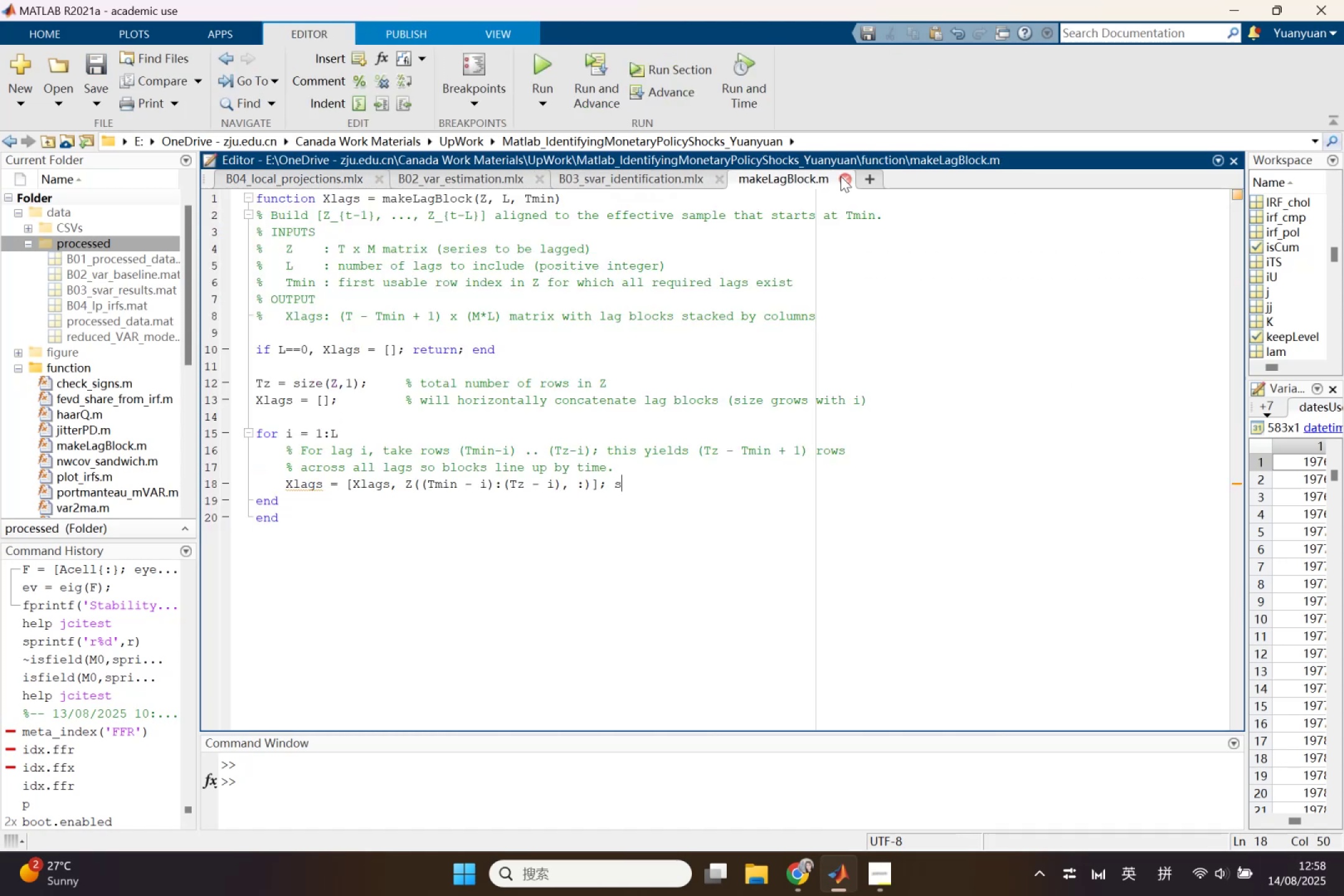 
left_click([841, 176])
 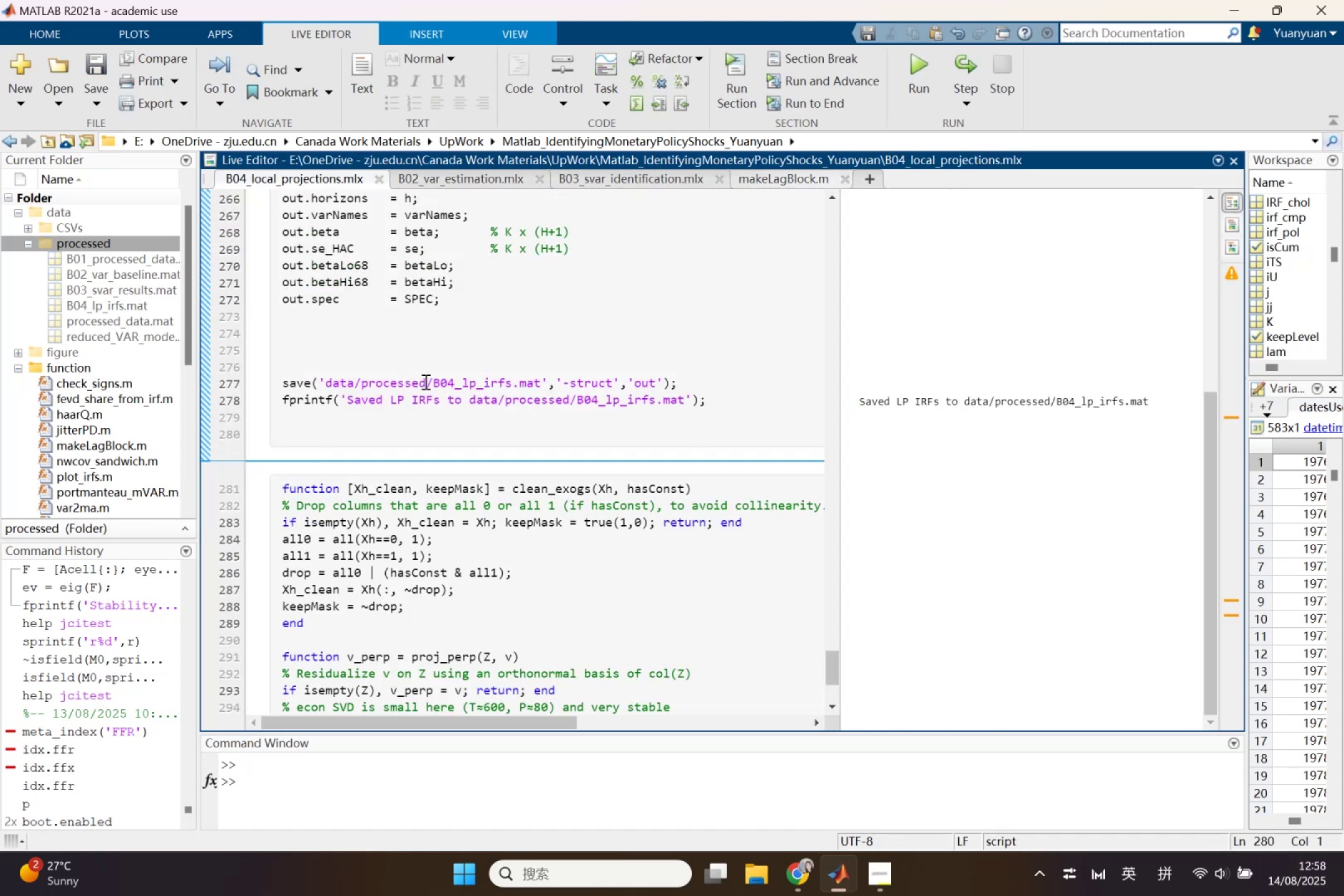 
scroll: coordinate [469, 467], scroll_direction: down, amount: 2.0
 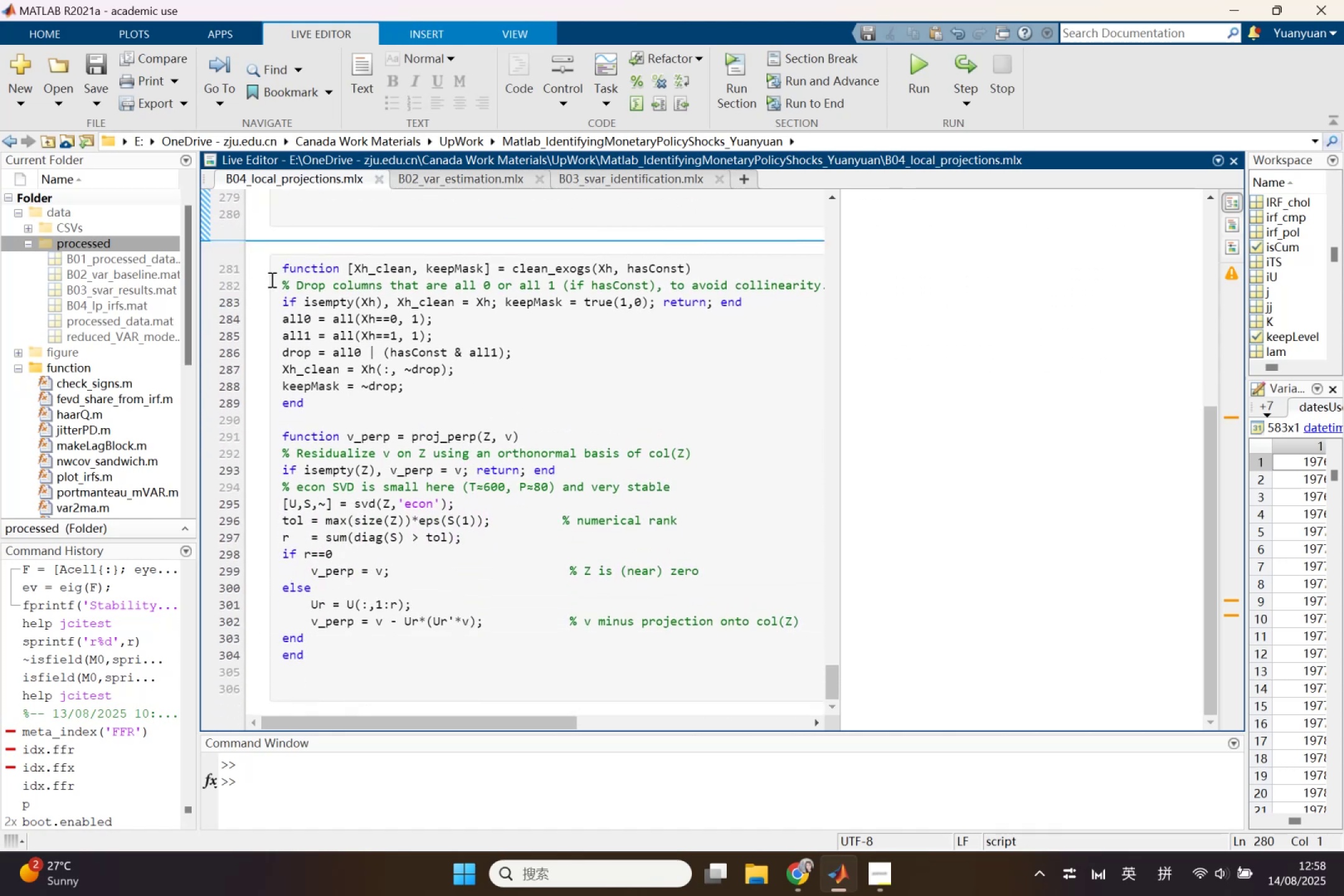 
left_click_drag(start_coordinate=[282, 264], to_coordinate=[336, 397])
 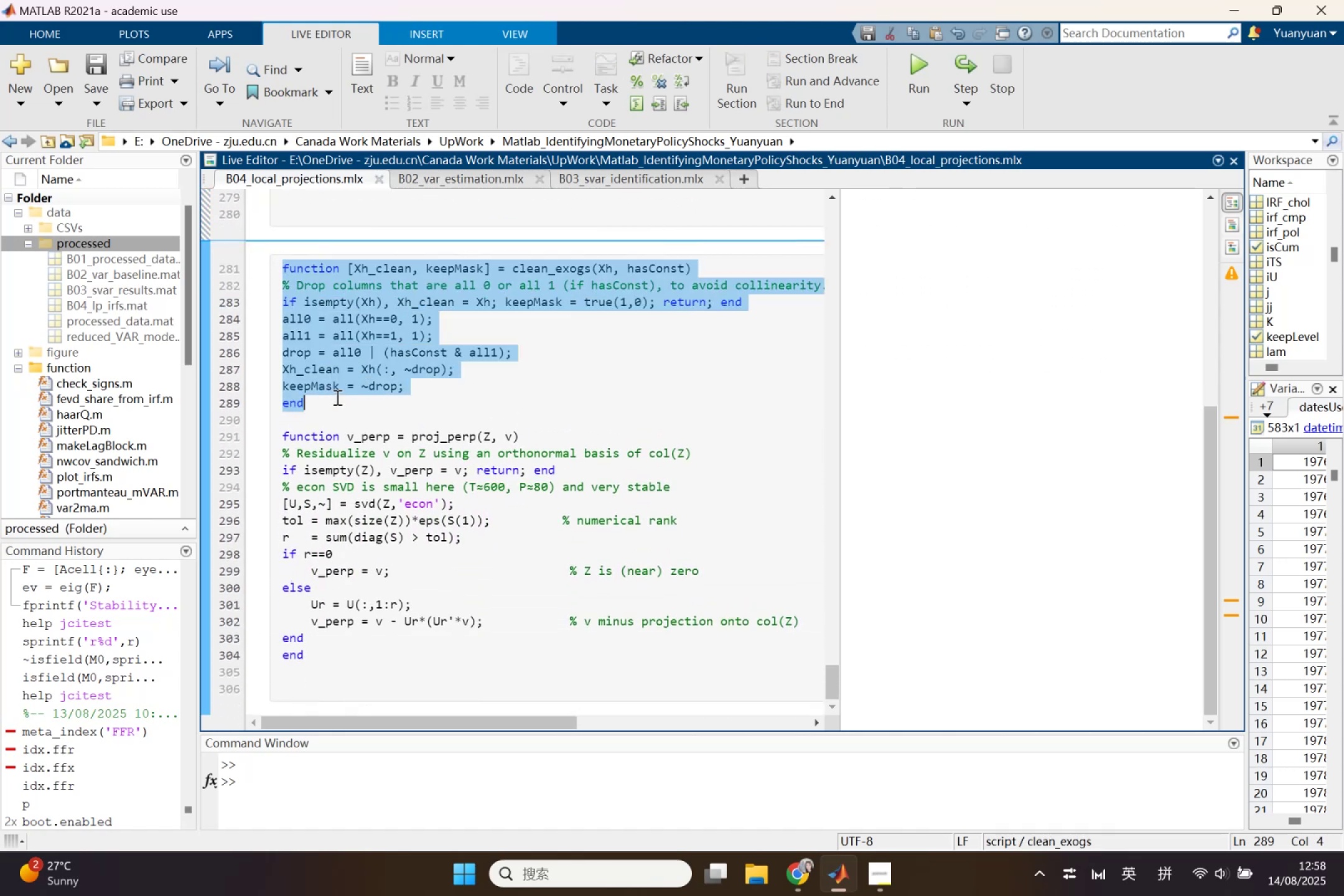 
key(Control+C)
 